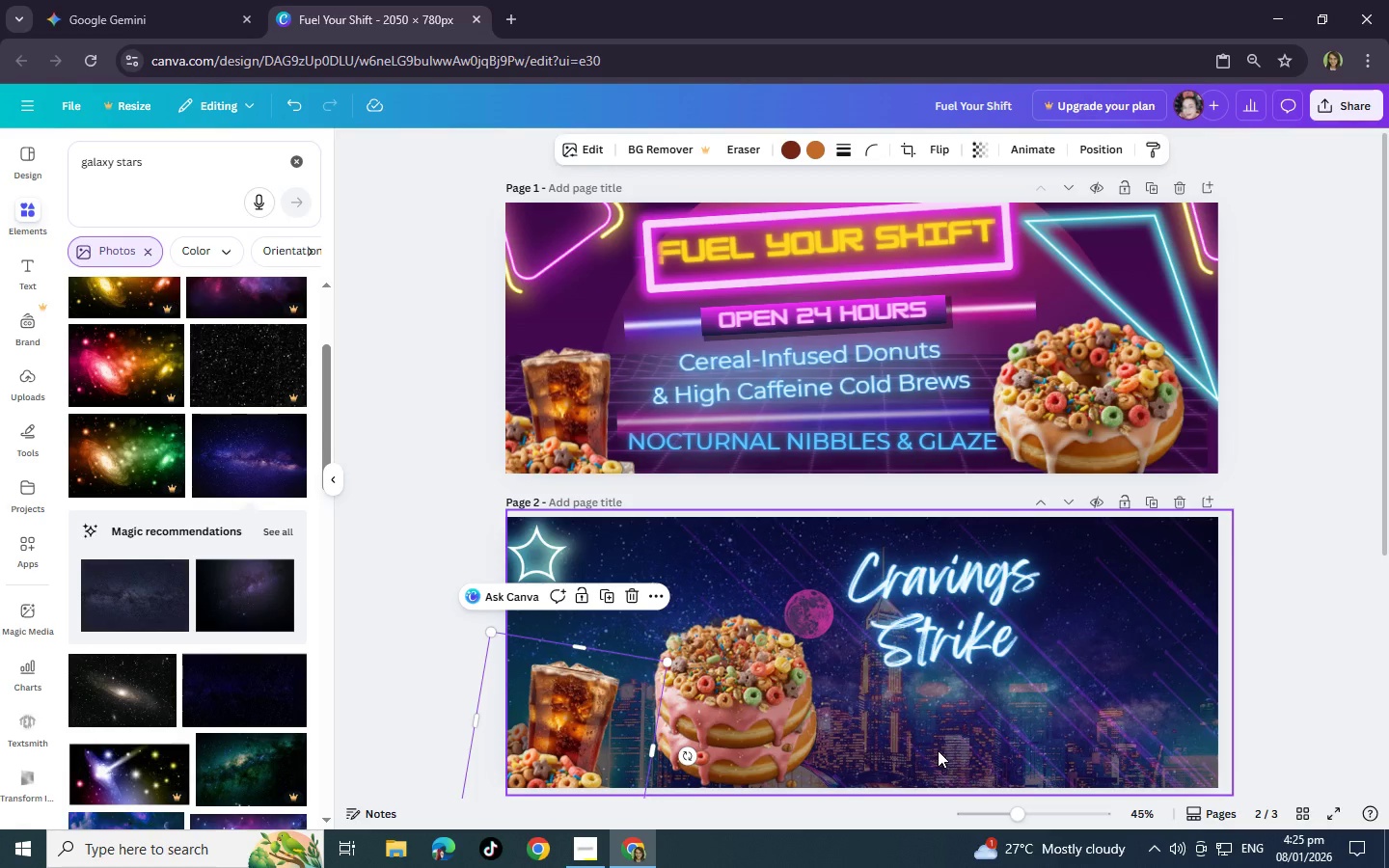 
left_click([929, 746])
 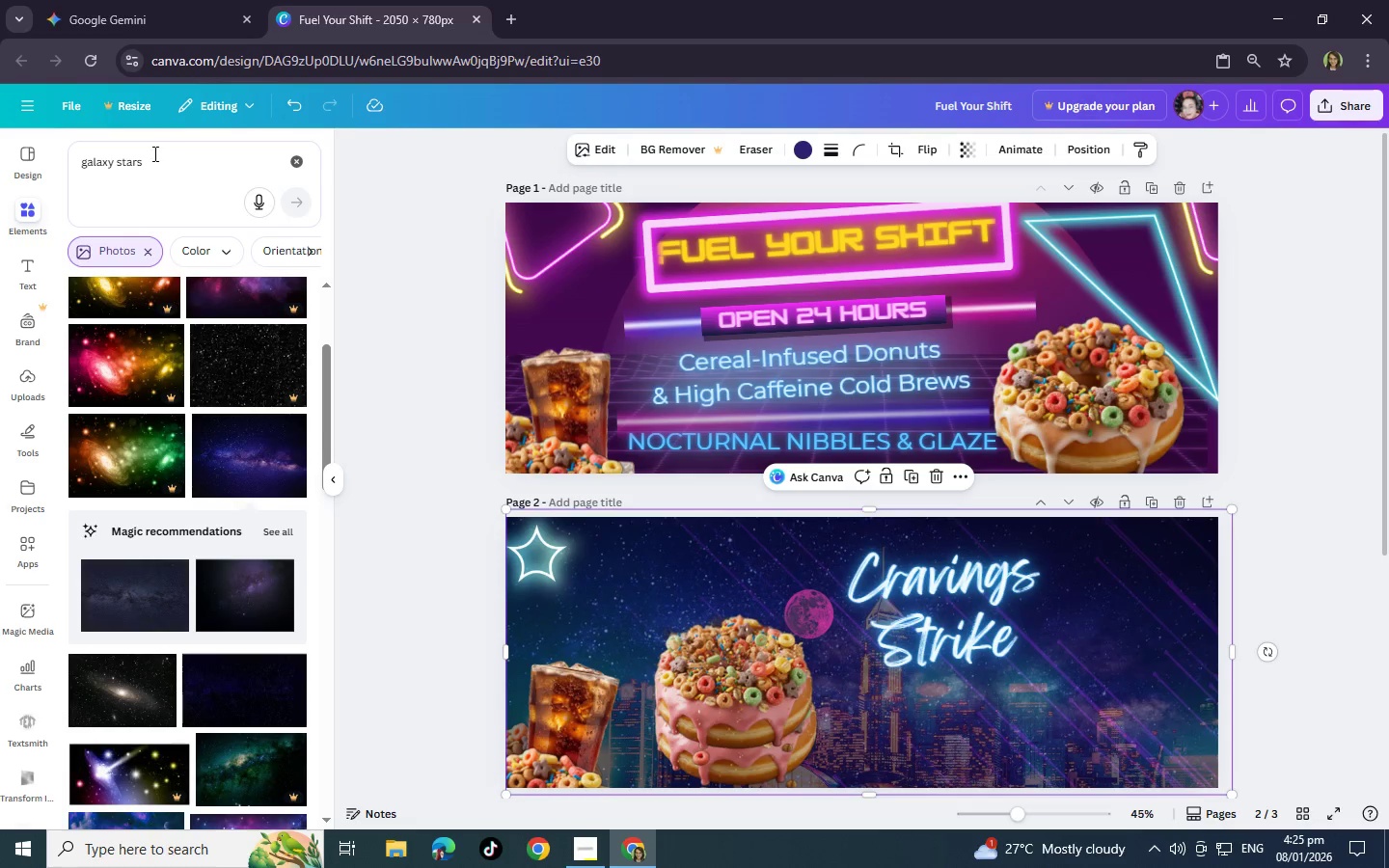 
scroll: coordinate [135, 210], scroll_direction: up, amount: 7.0
 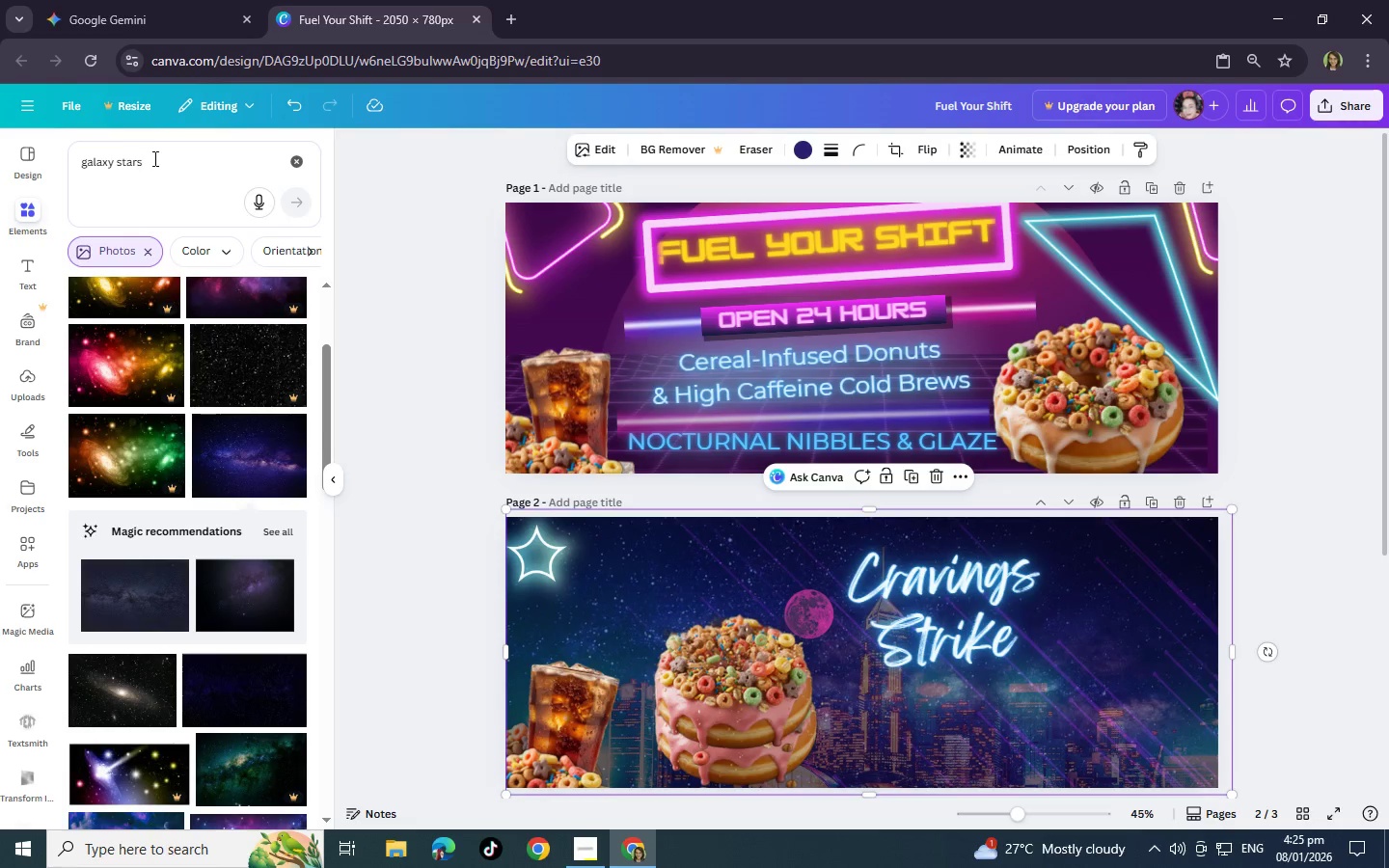 
left_click([153, 158])
 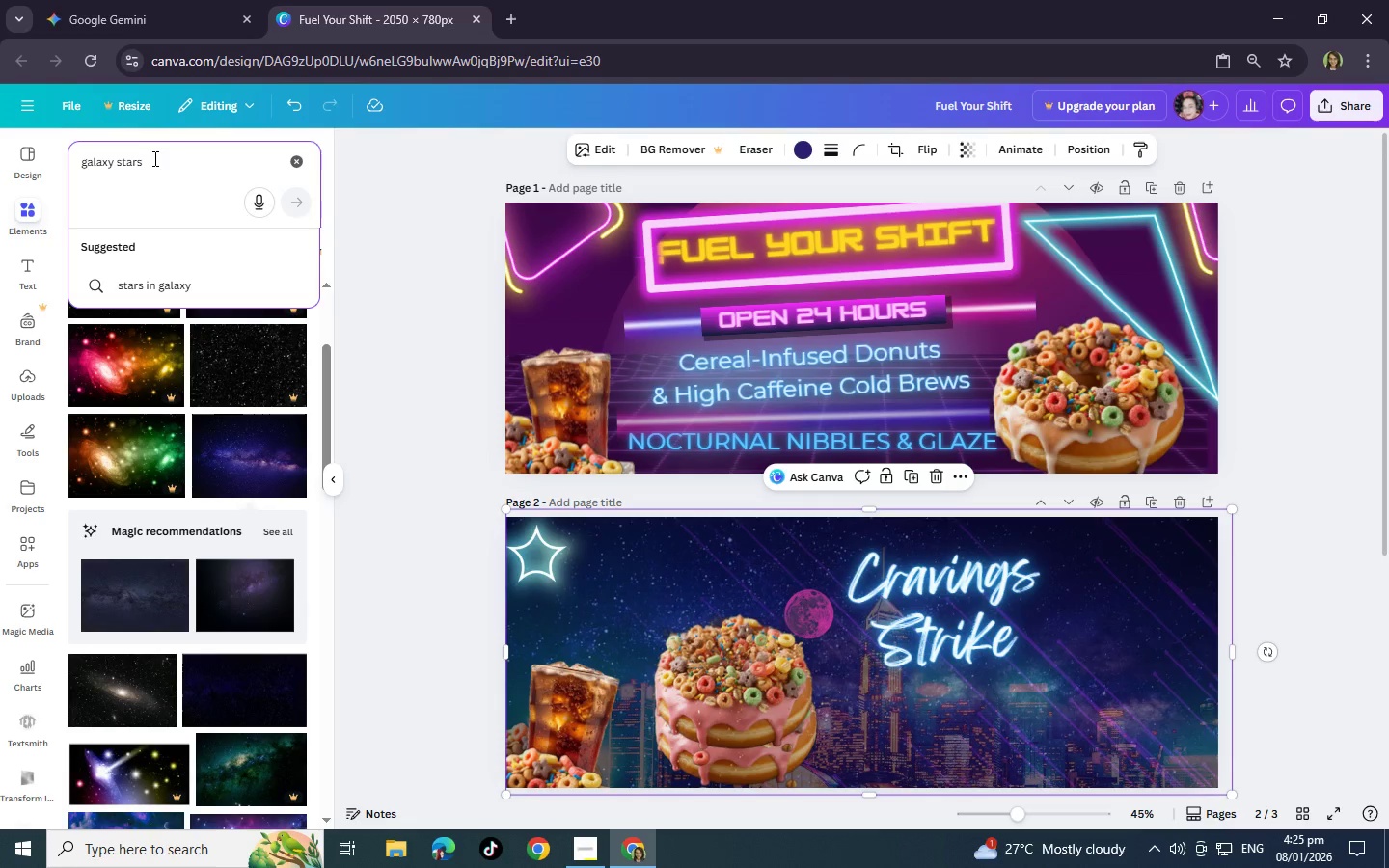 
left_click_drag(start_coordinate=[153, 158], to_coordinate=[69, 160])
 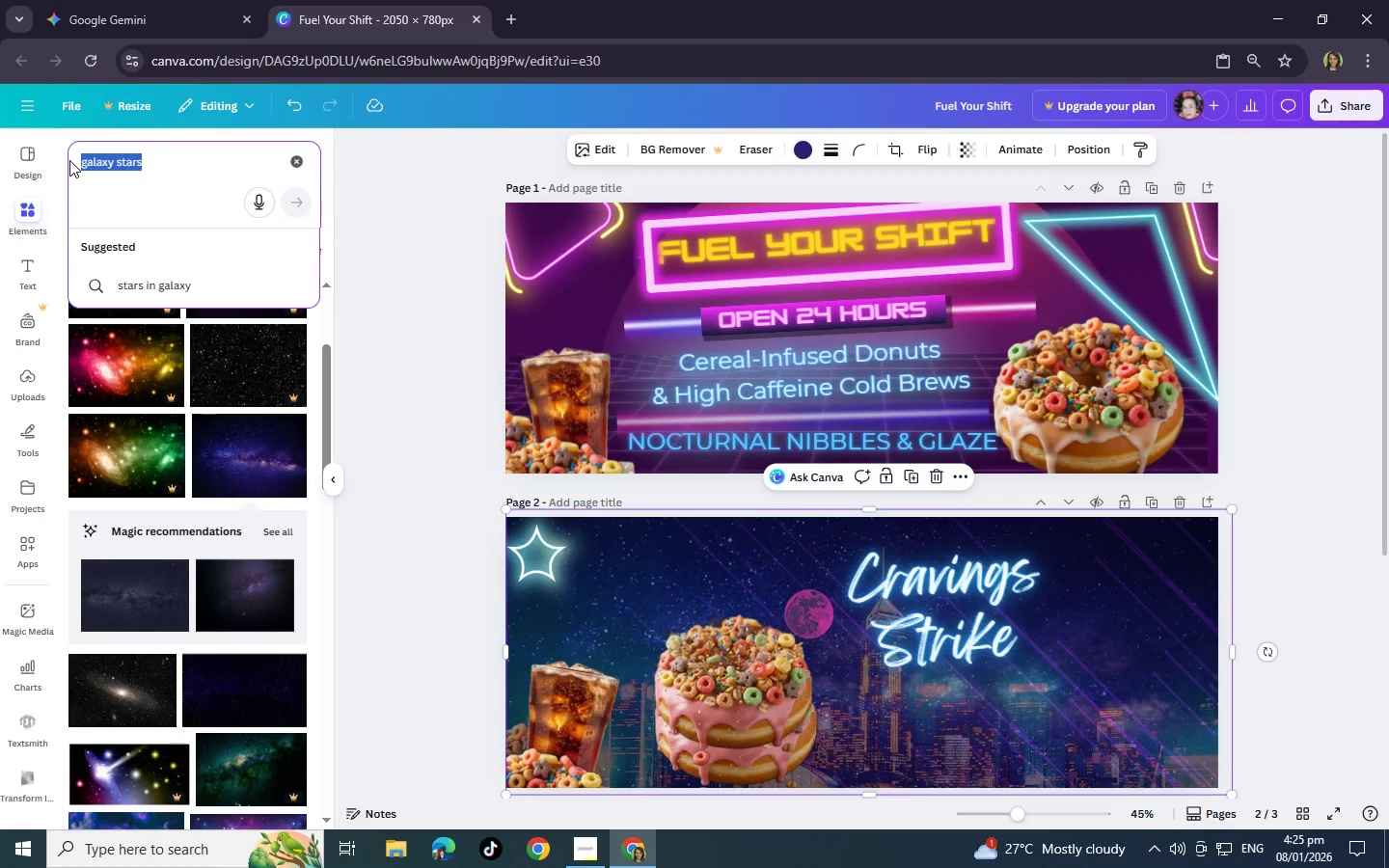 
key(Backspace)
type(excl)
key(Backspace)
key(Backspace)
key(Backspace)
key(Backspace)
key(Backspace)
type(abstrct cereal)
 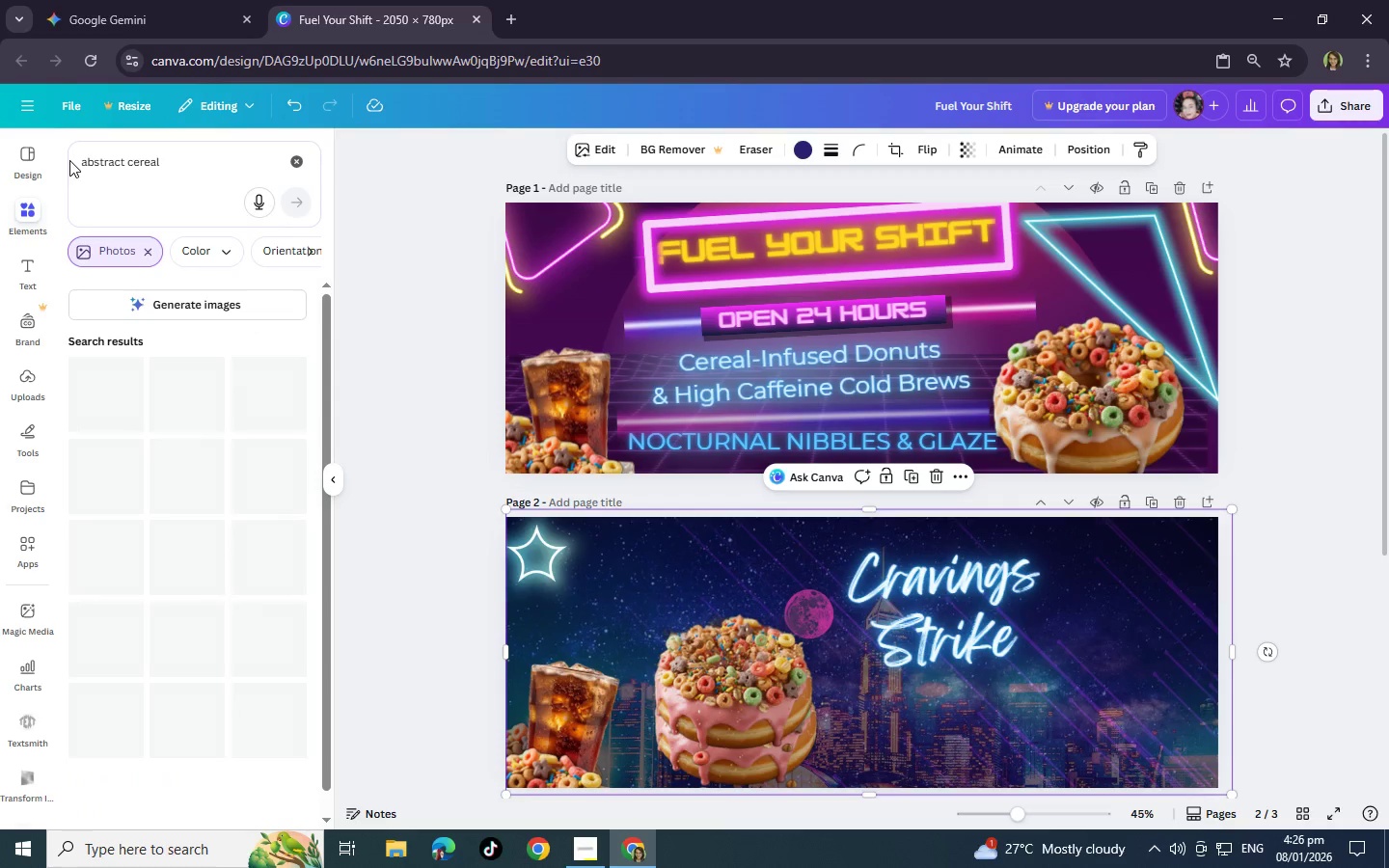 
key(Enter)
 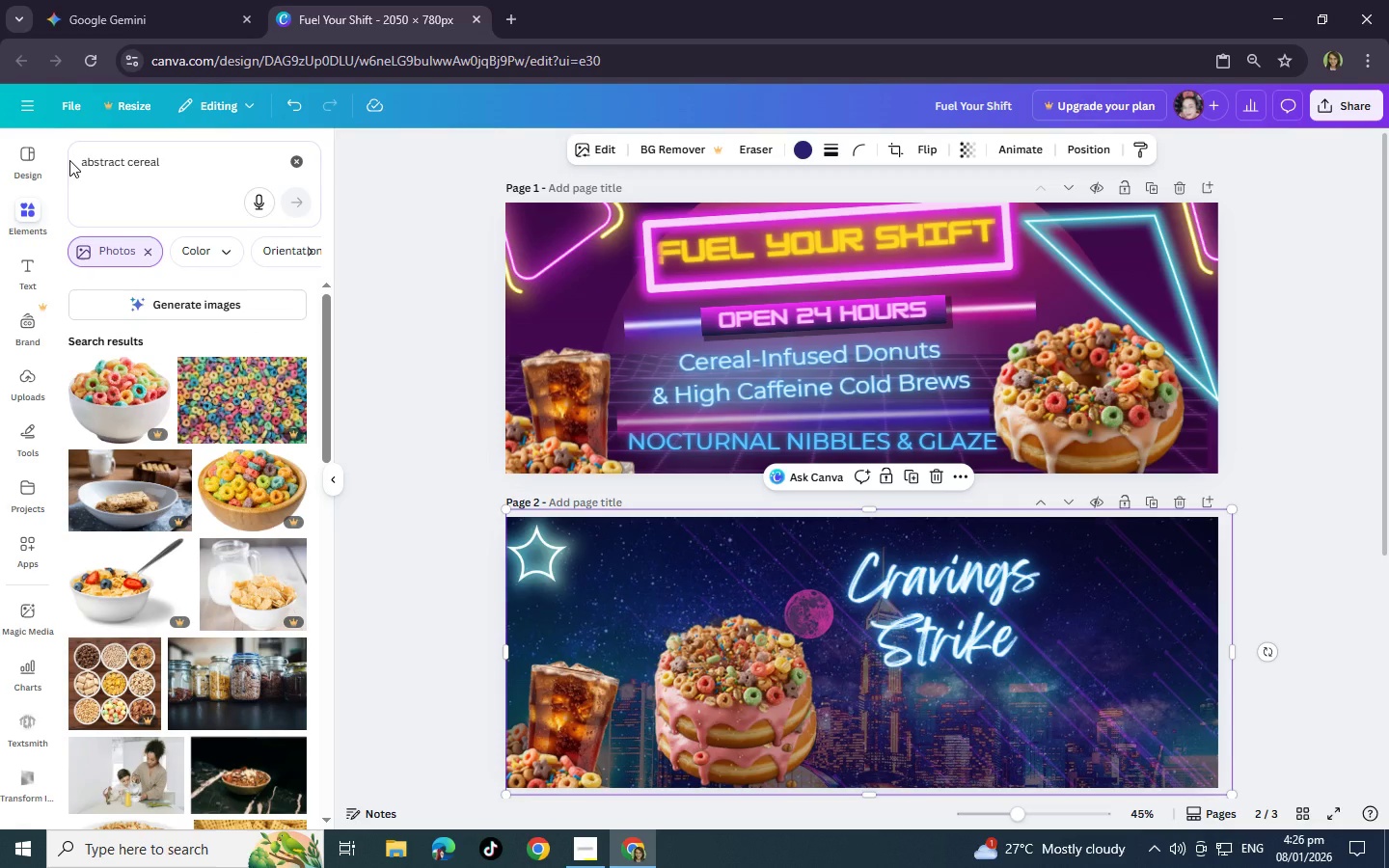 
scroll: coordinate [236, 486], scroll_direction: down, amount: 14.0
 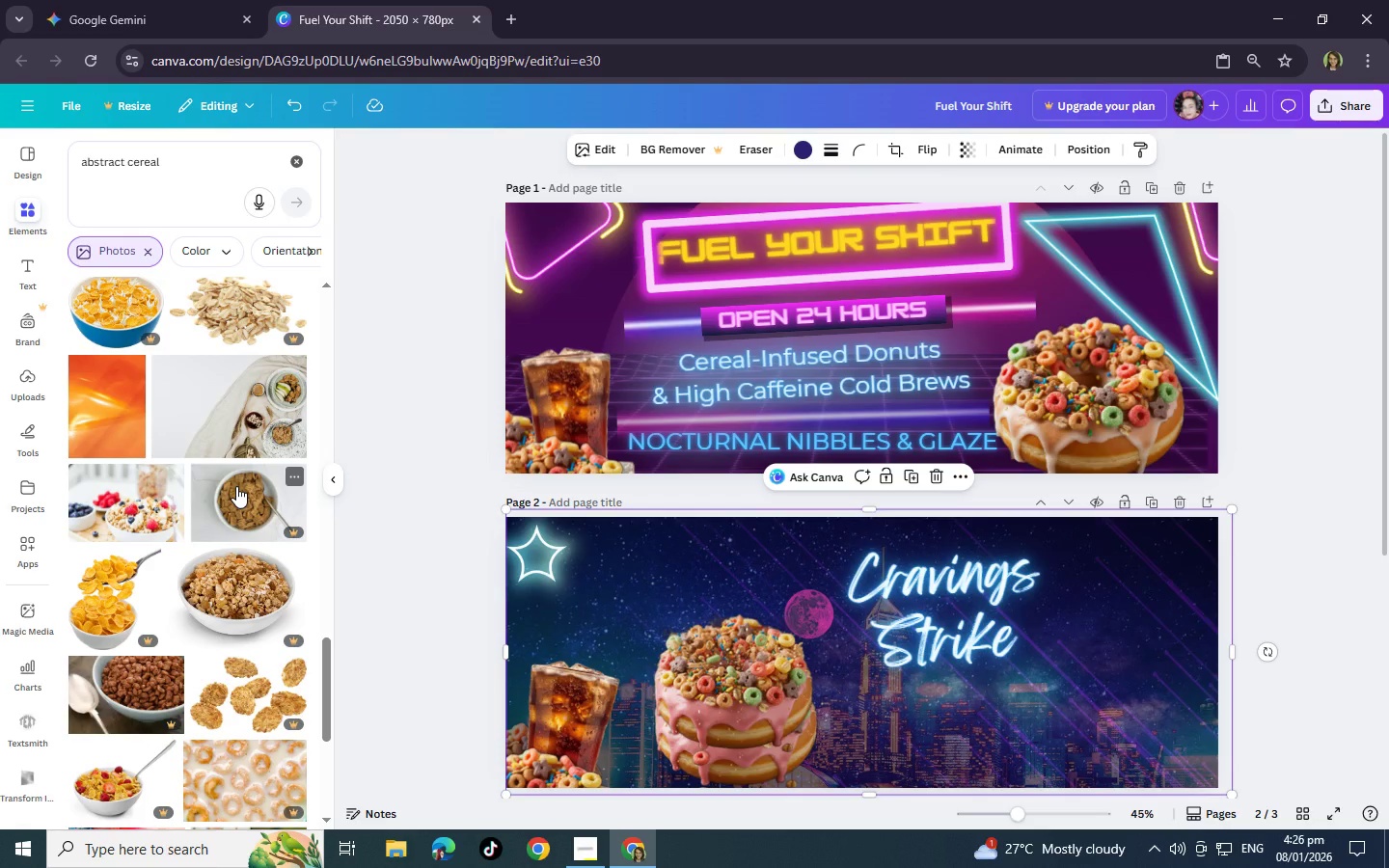 
scroll: coordinate [236, 486], scroll_direction: down, amount: 8.0
 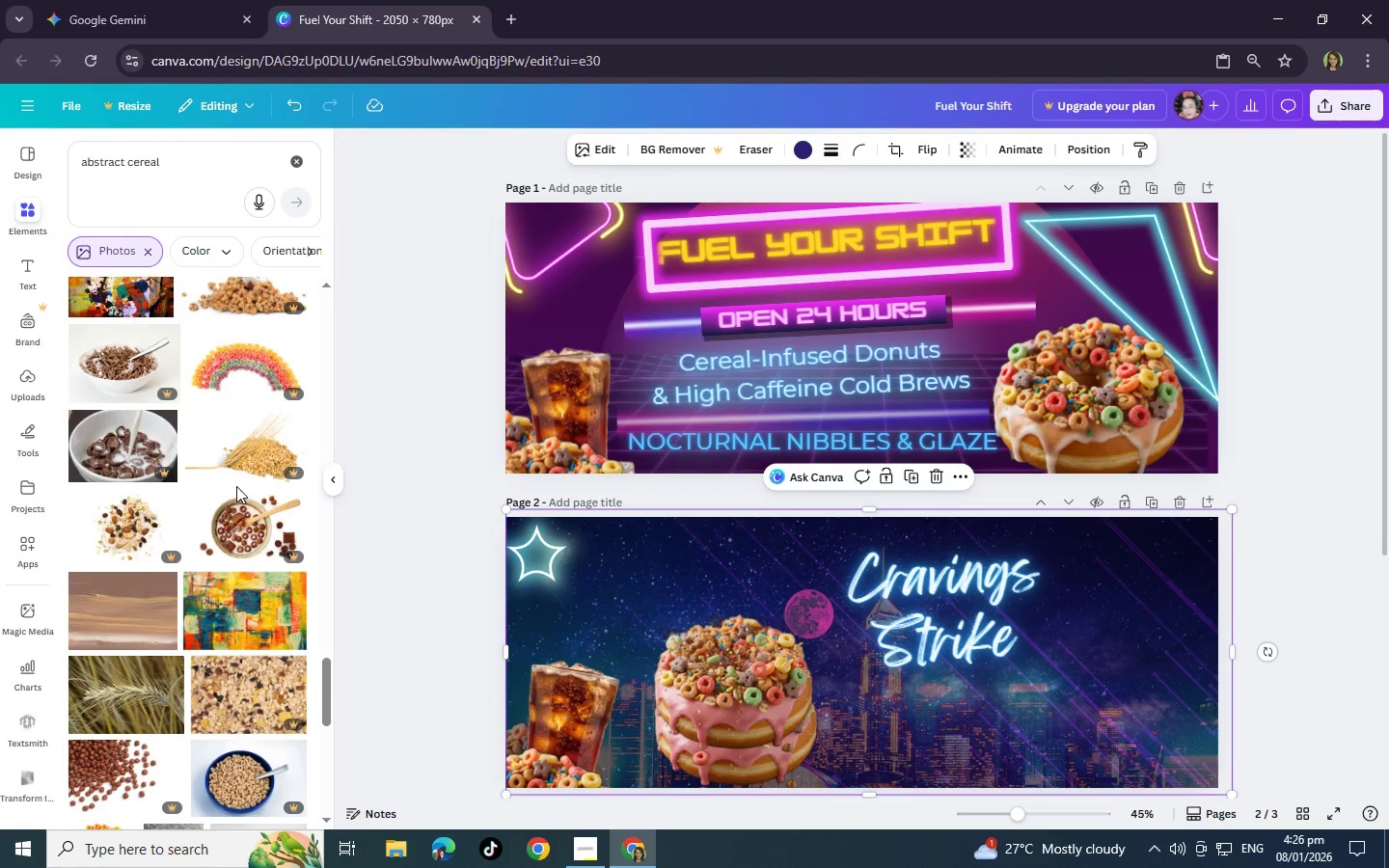 
scroll: coordinate [236, 486], scroll_direction: down, amount: 13.0
 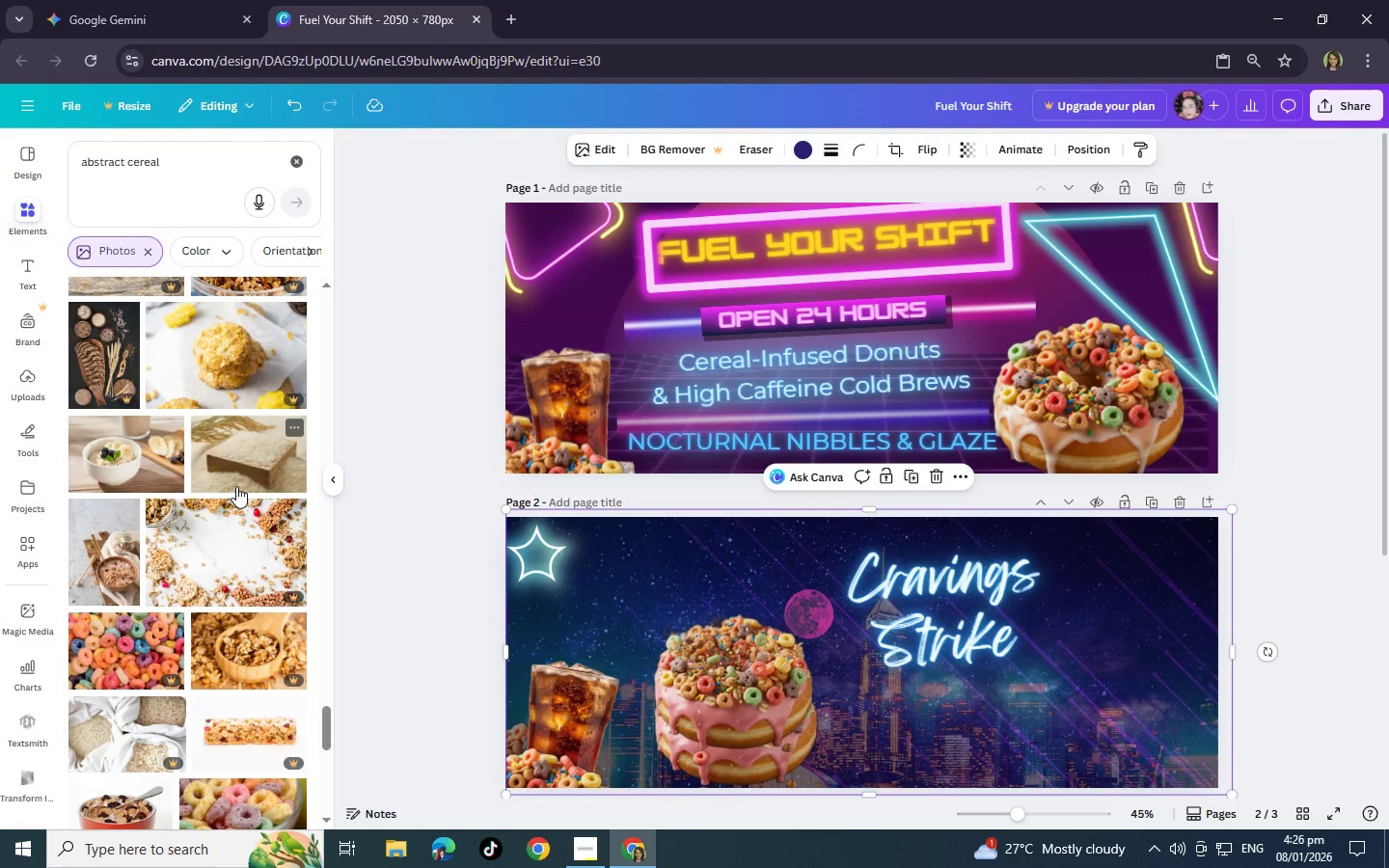 
scroll: coordinate [236, 486], scroll_direction: down, amount: 4.0
 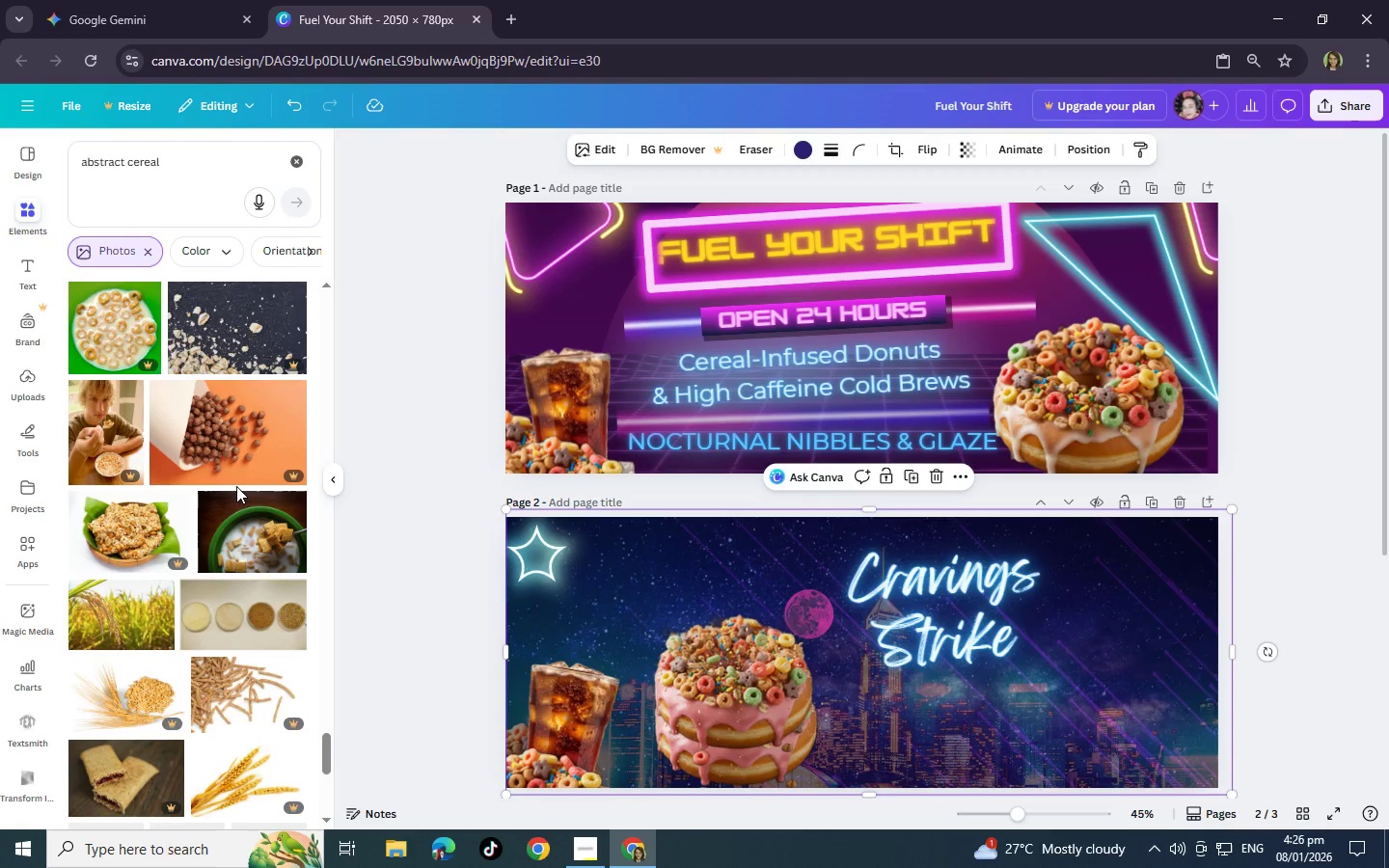 
scroll: coordinate [236, 486], scroll_direction: up, amount: 1.0
 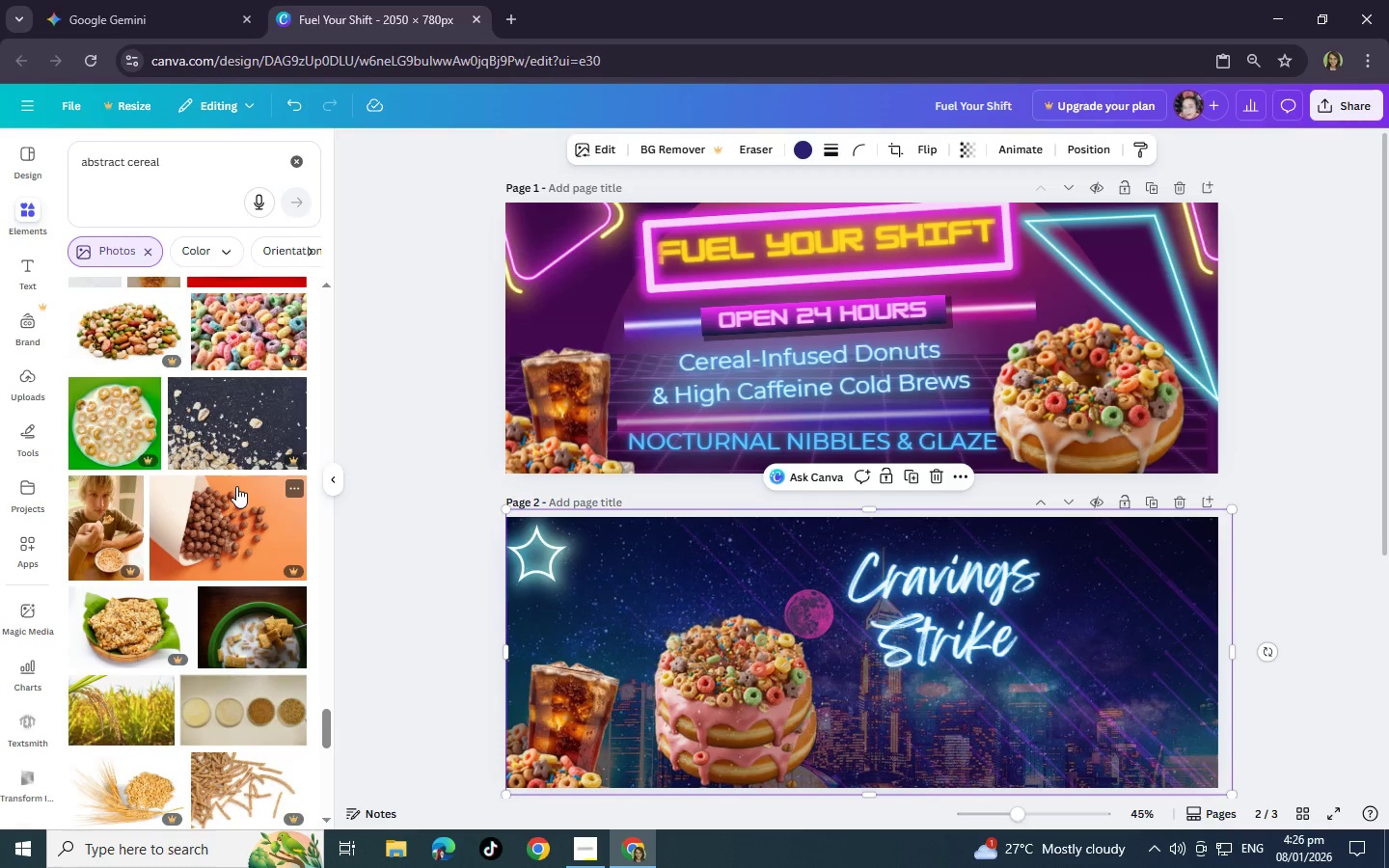 
scroll: coordinate [236, 486], scroll_direction: down, amount: 12.0
 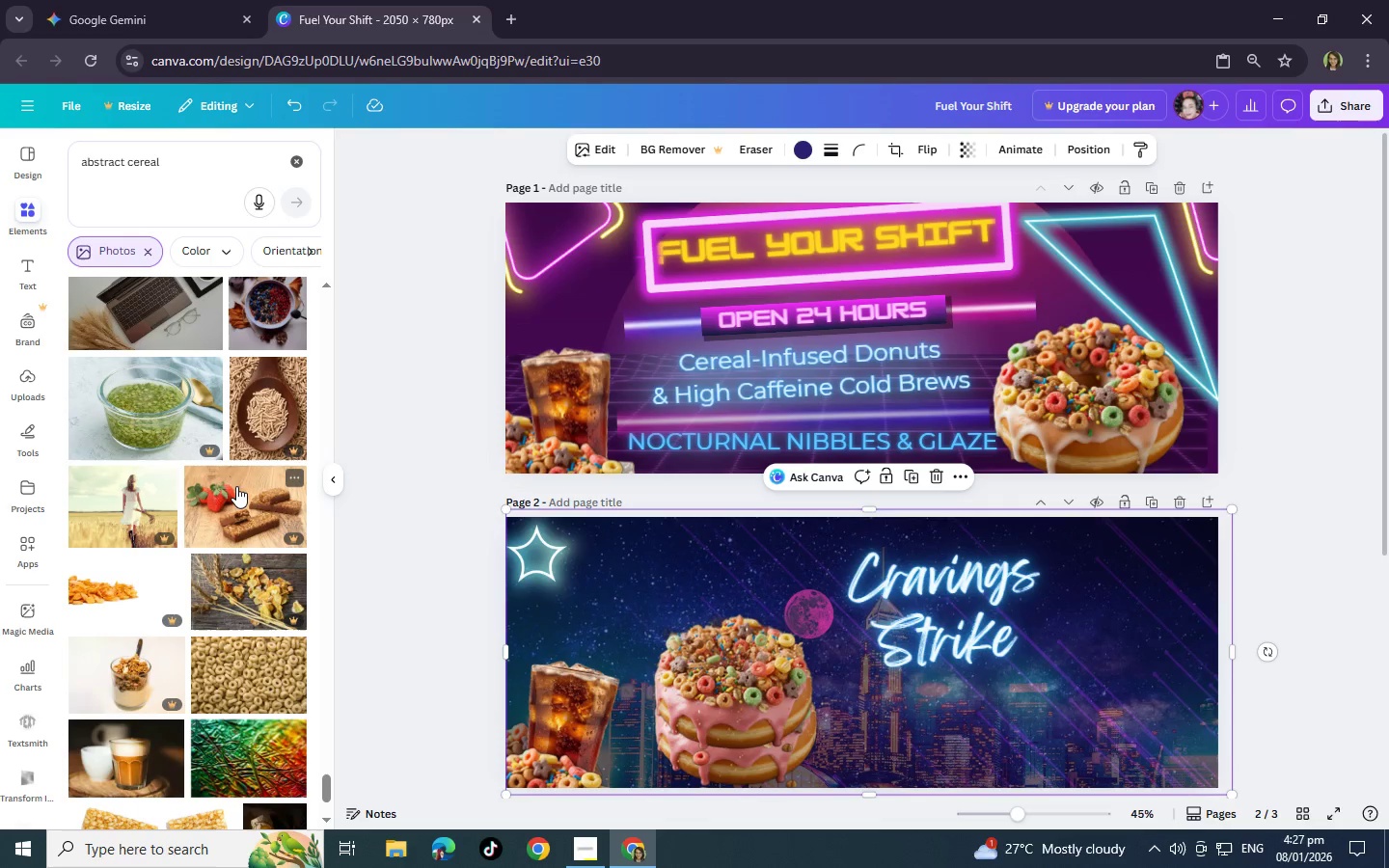 
scroll: coordinate [145, 392], scroll_direction: down, amount: 10.0
 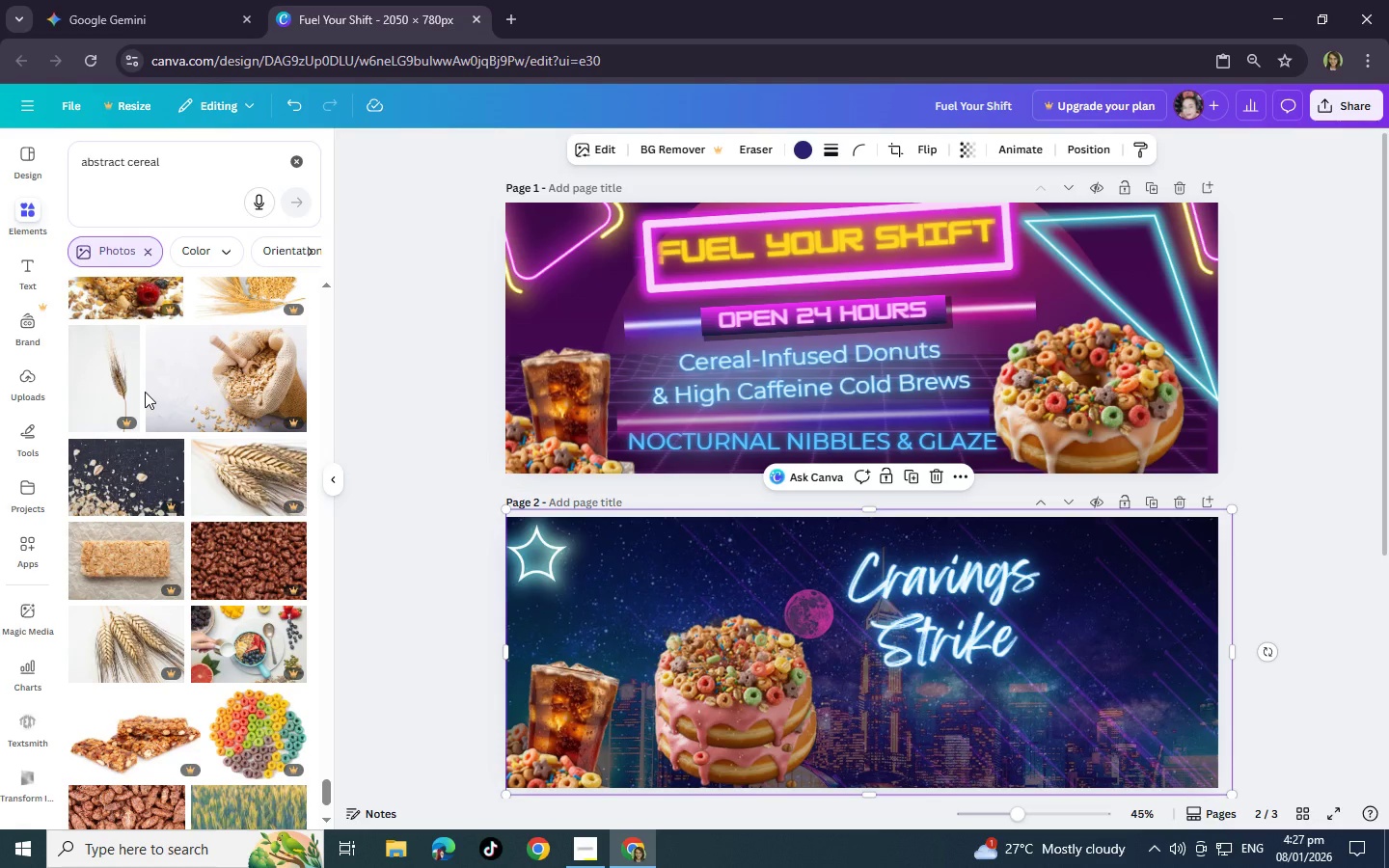 
scroll: coordinate [145, 392], scroll_direction: up, amount: 3.0
 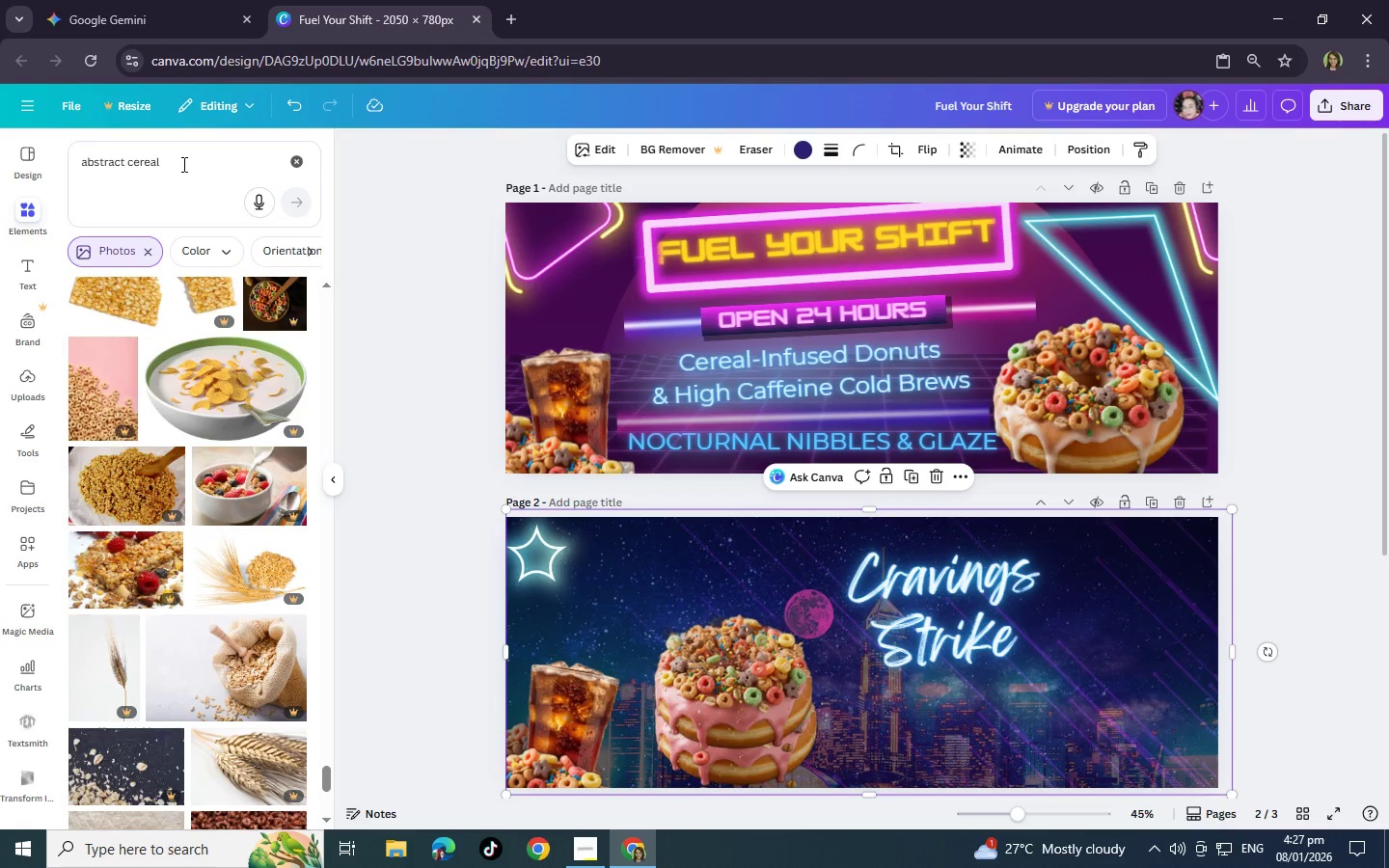 
left_click([182, 164])
 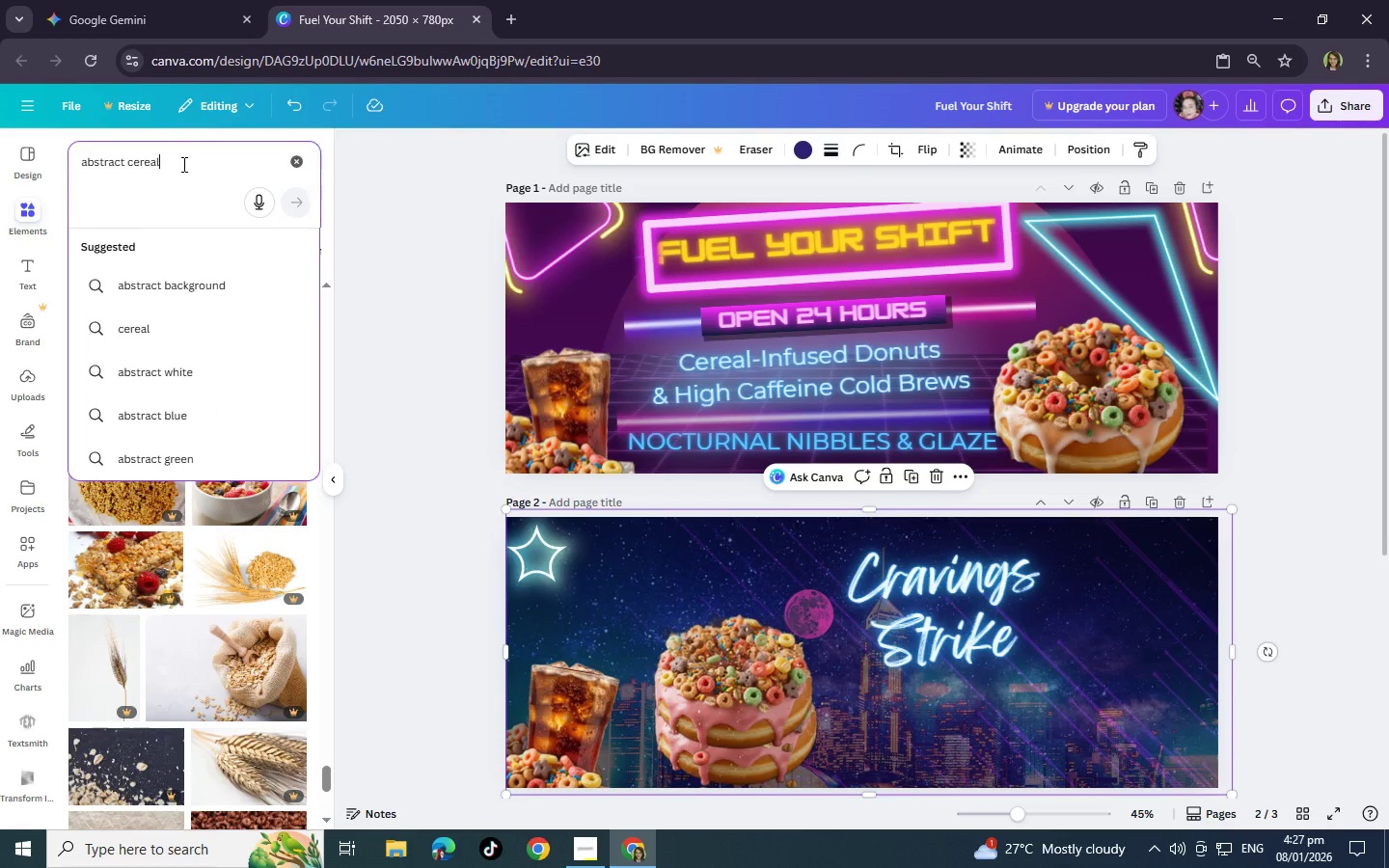 
type( e)
key(Backspace)
type(explod effect)
 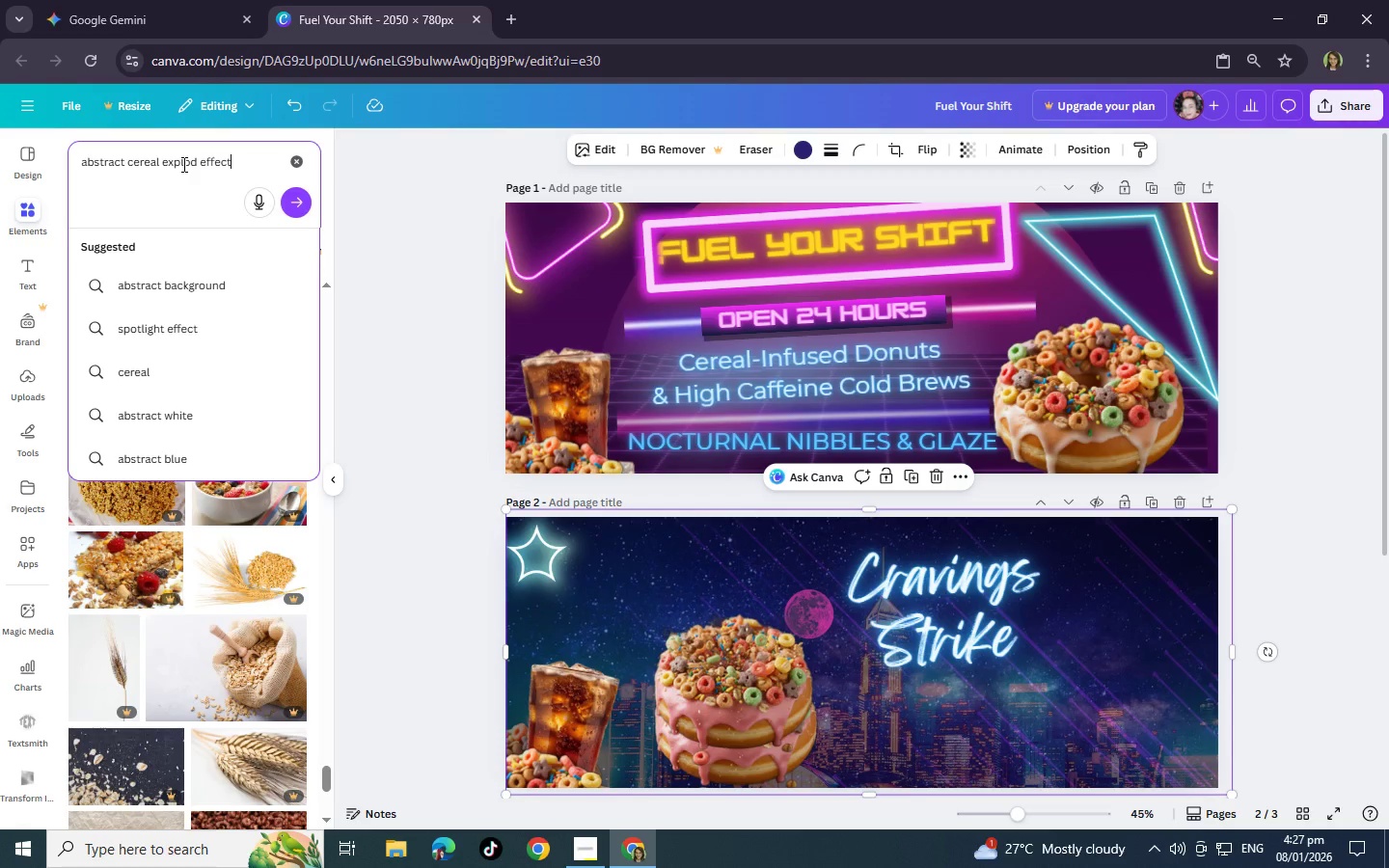 
key(Enter)
 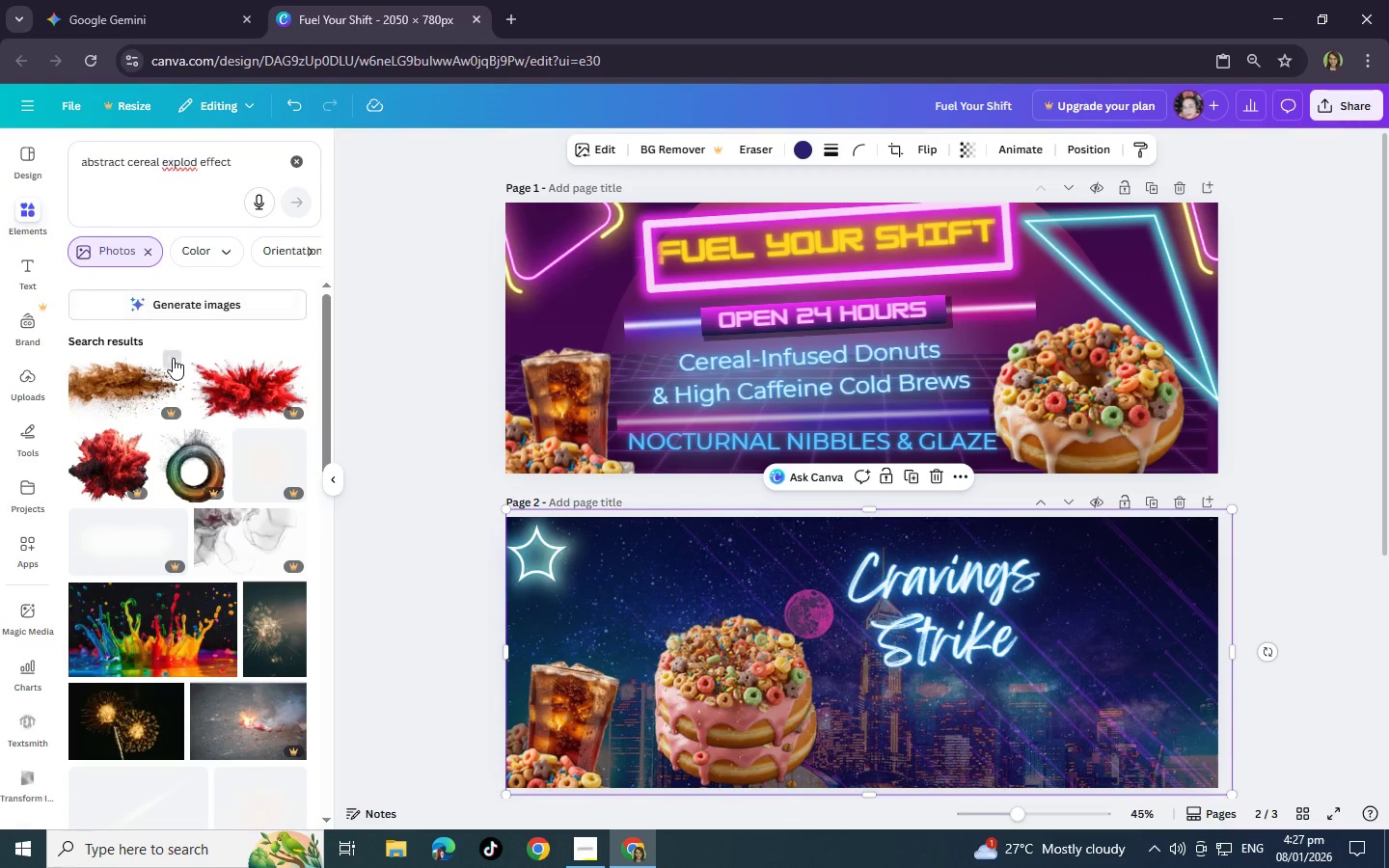 
scroll: coordinate [259, 597], scroll_direction: down, amount: 13.0
 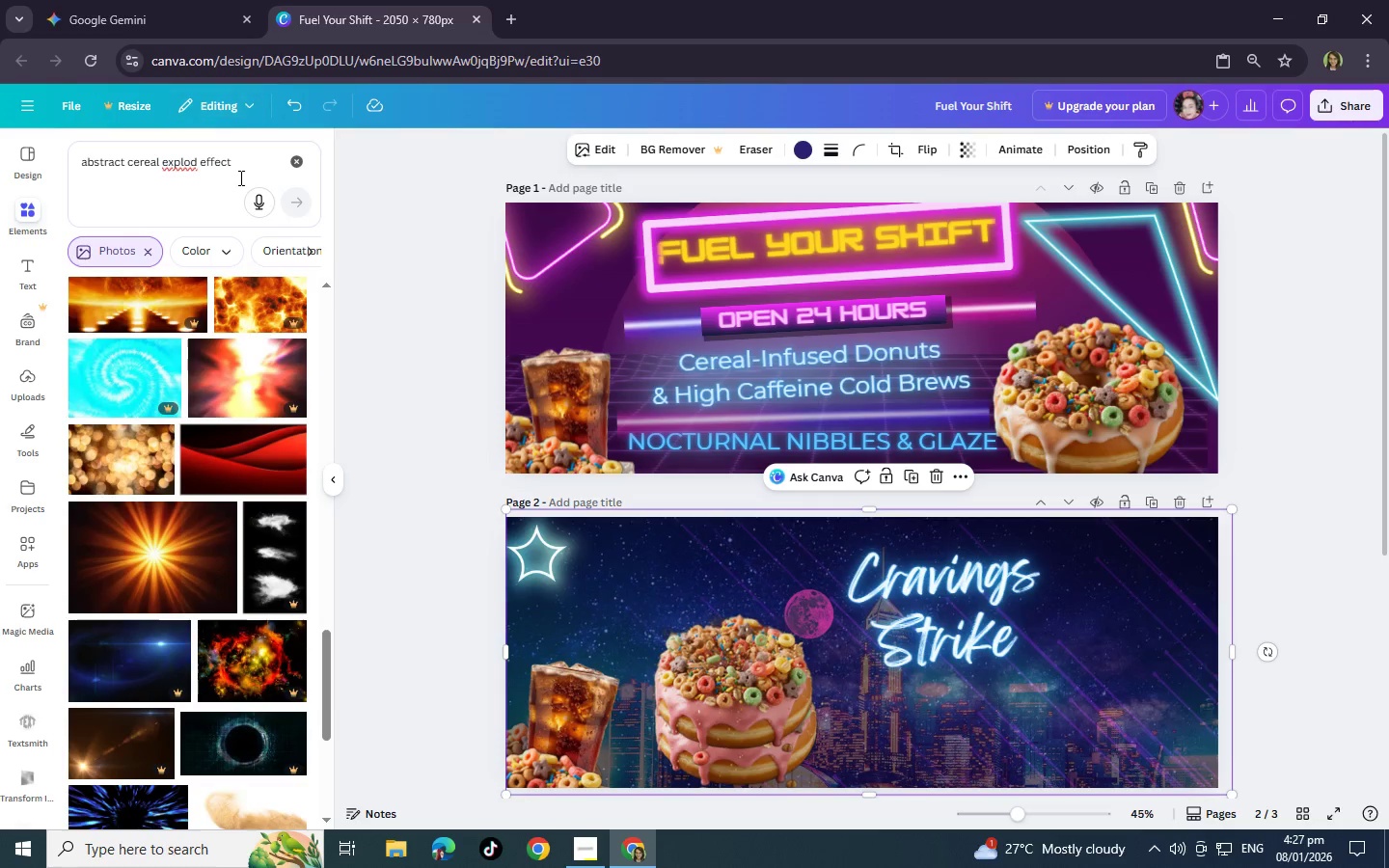 
left_click([196, 167])
 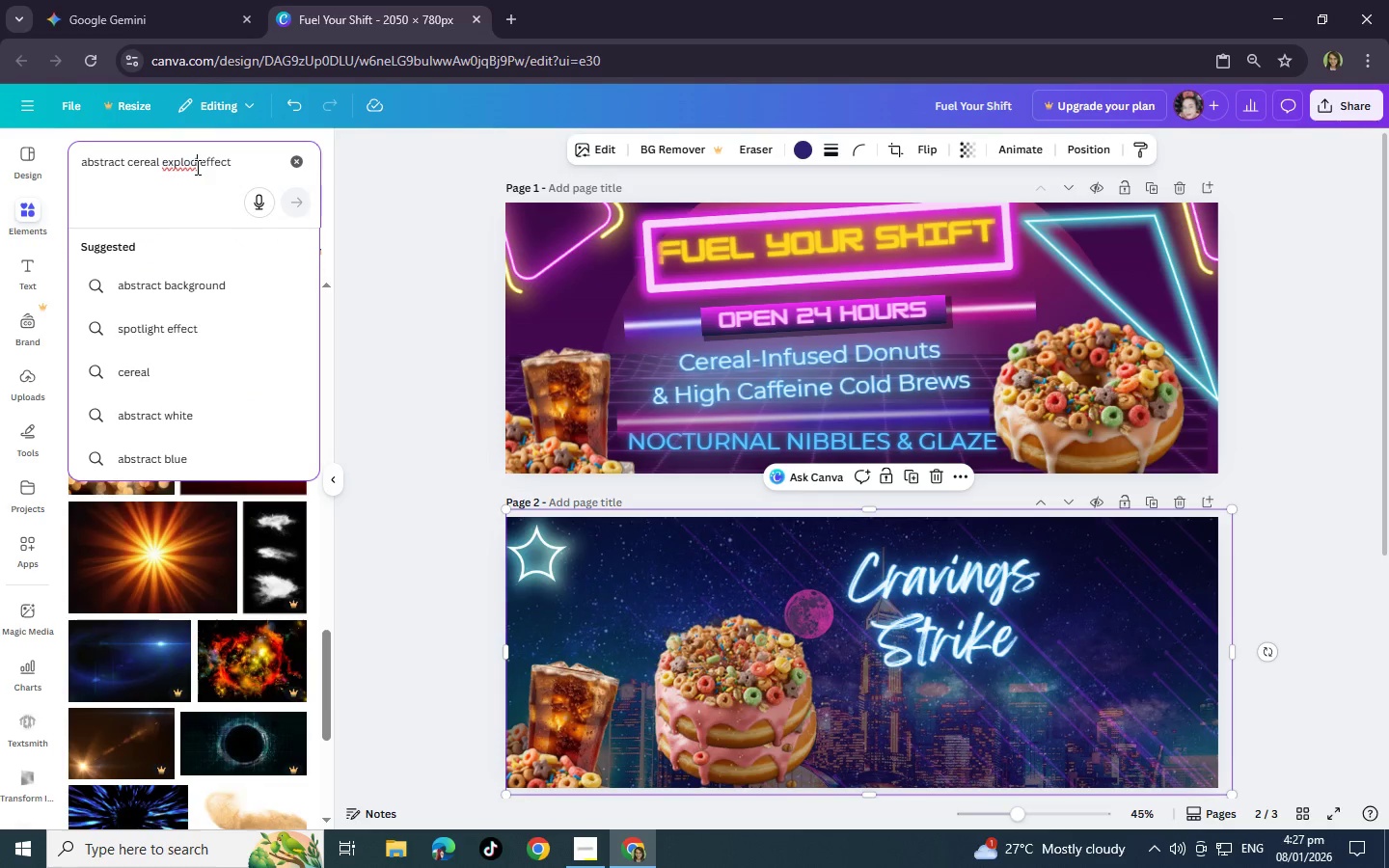 
key(Backspace)
 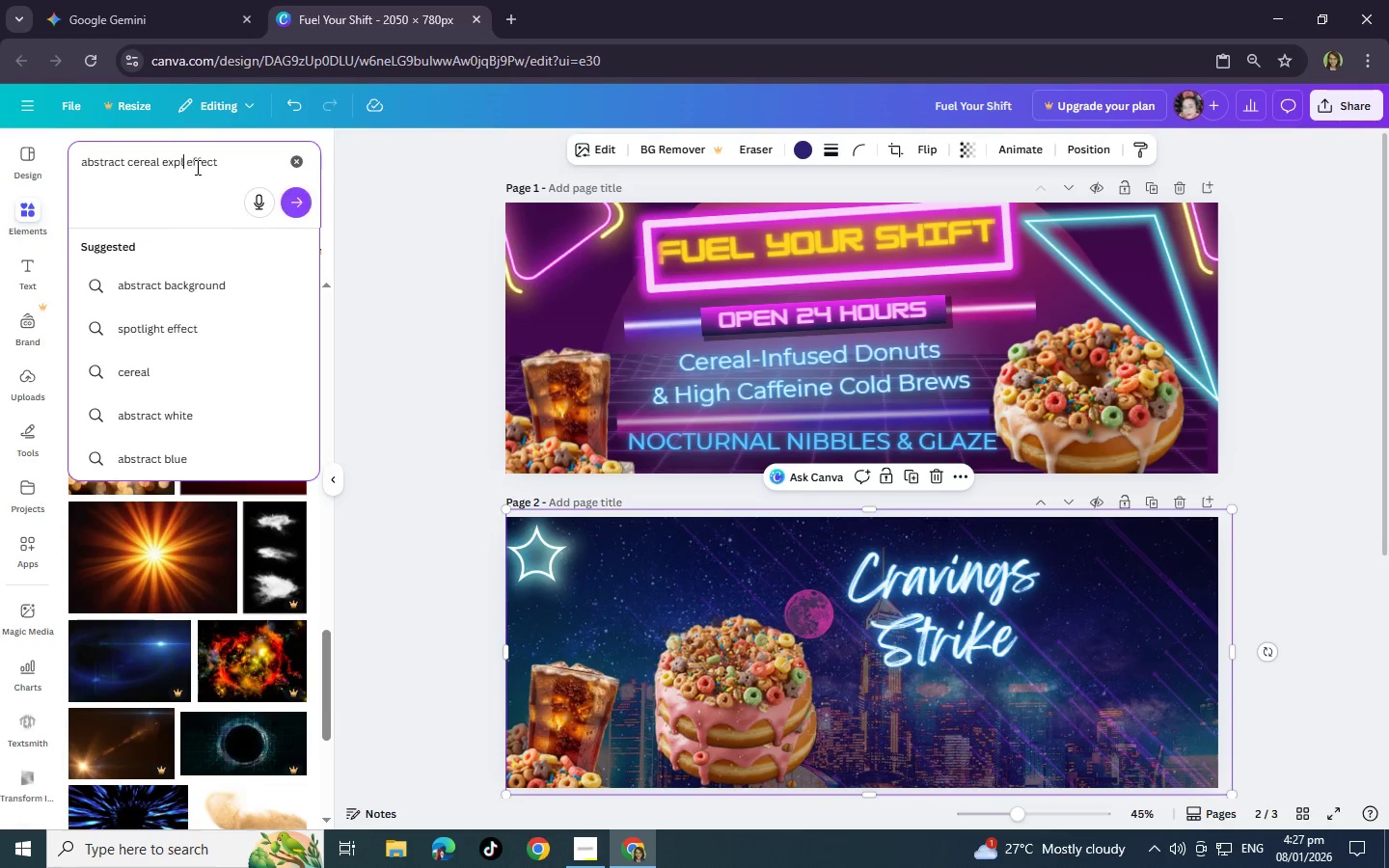 
key(Backspace)
 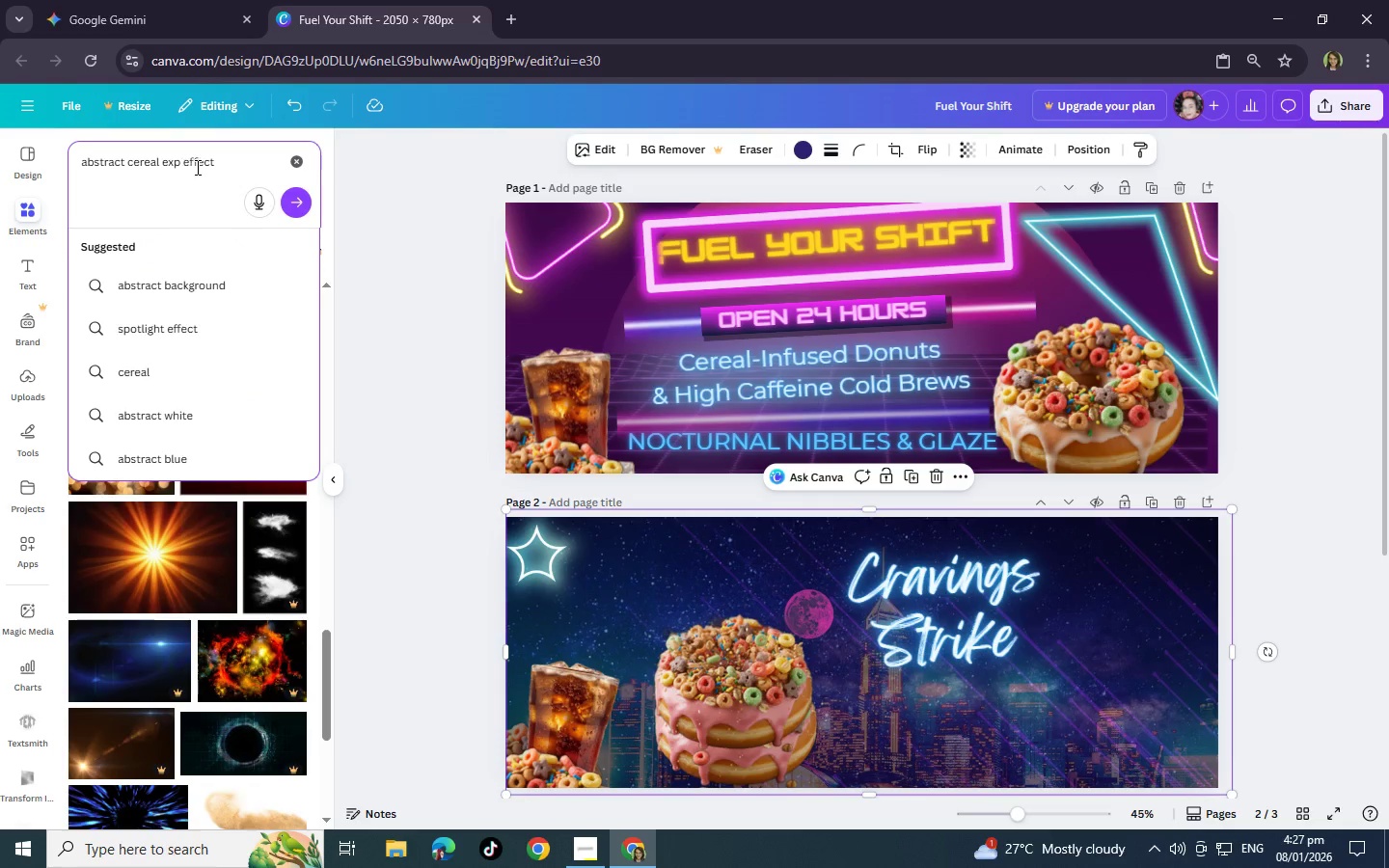 
key(Backspace)
 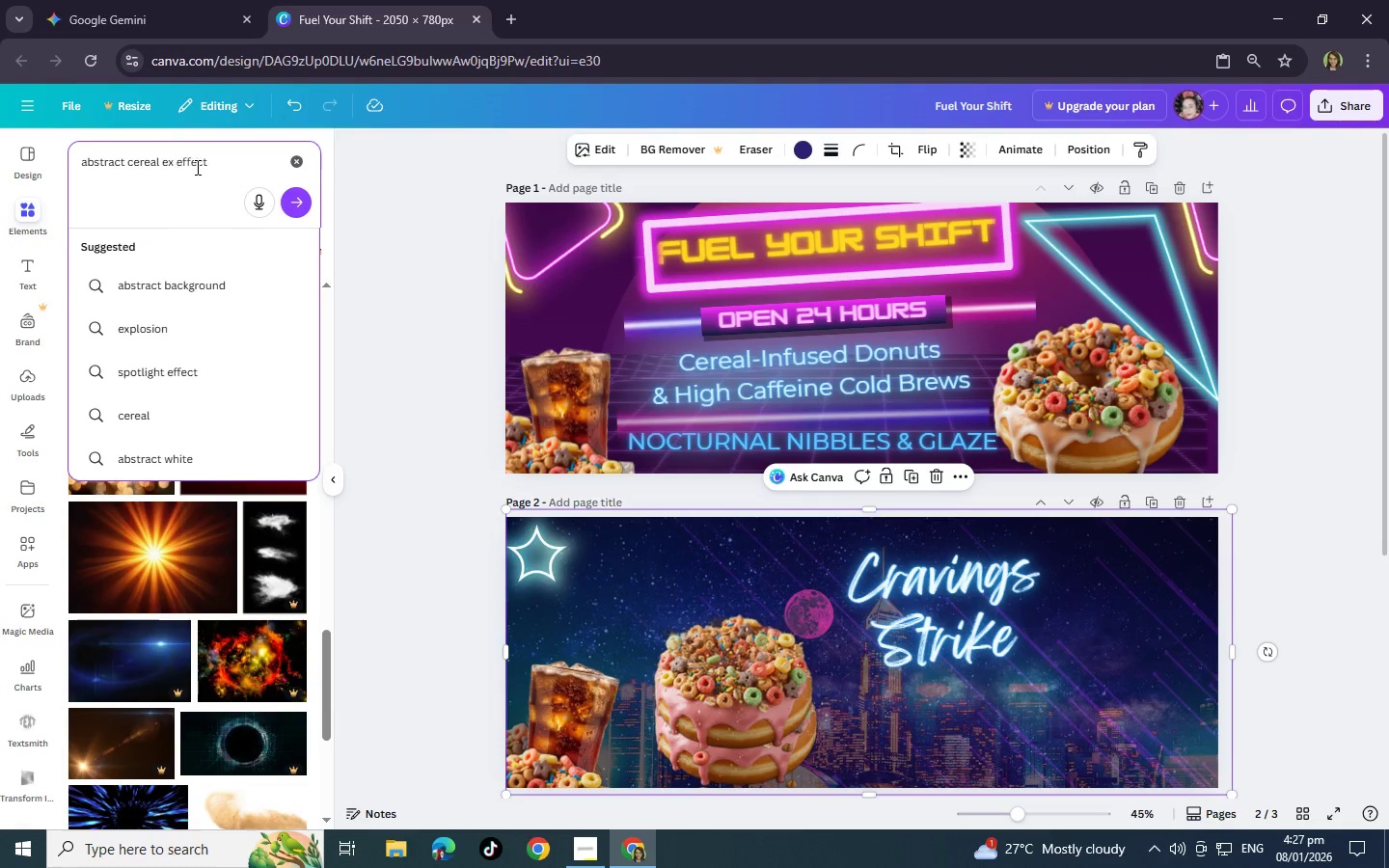 
key(Backspace)
 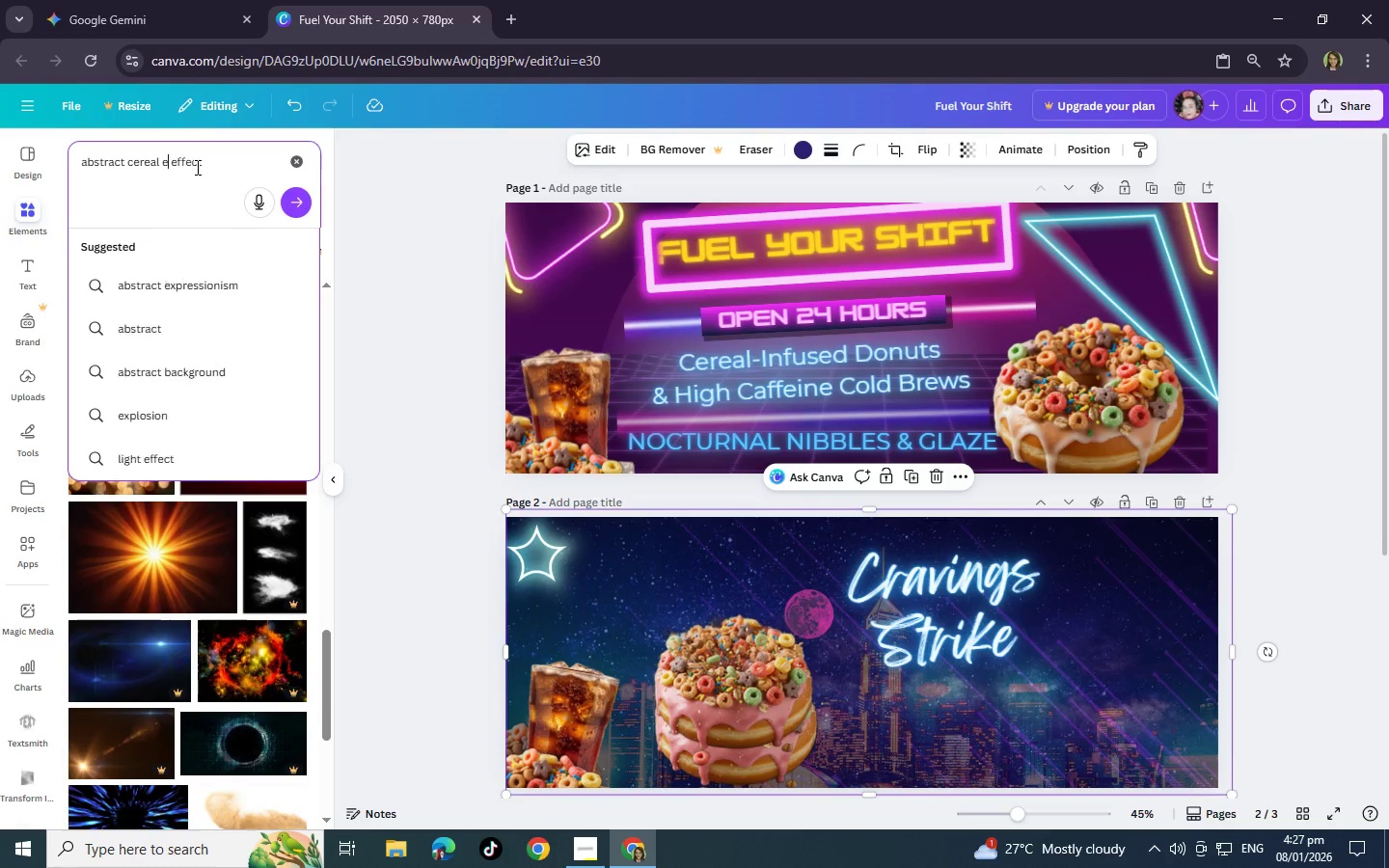 
key(Backspace)
 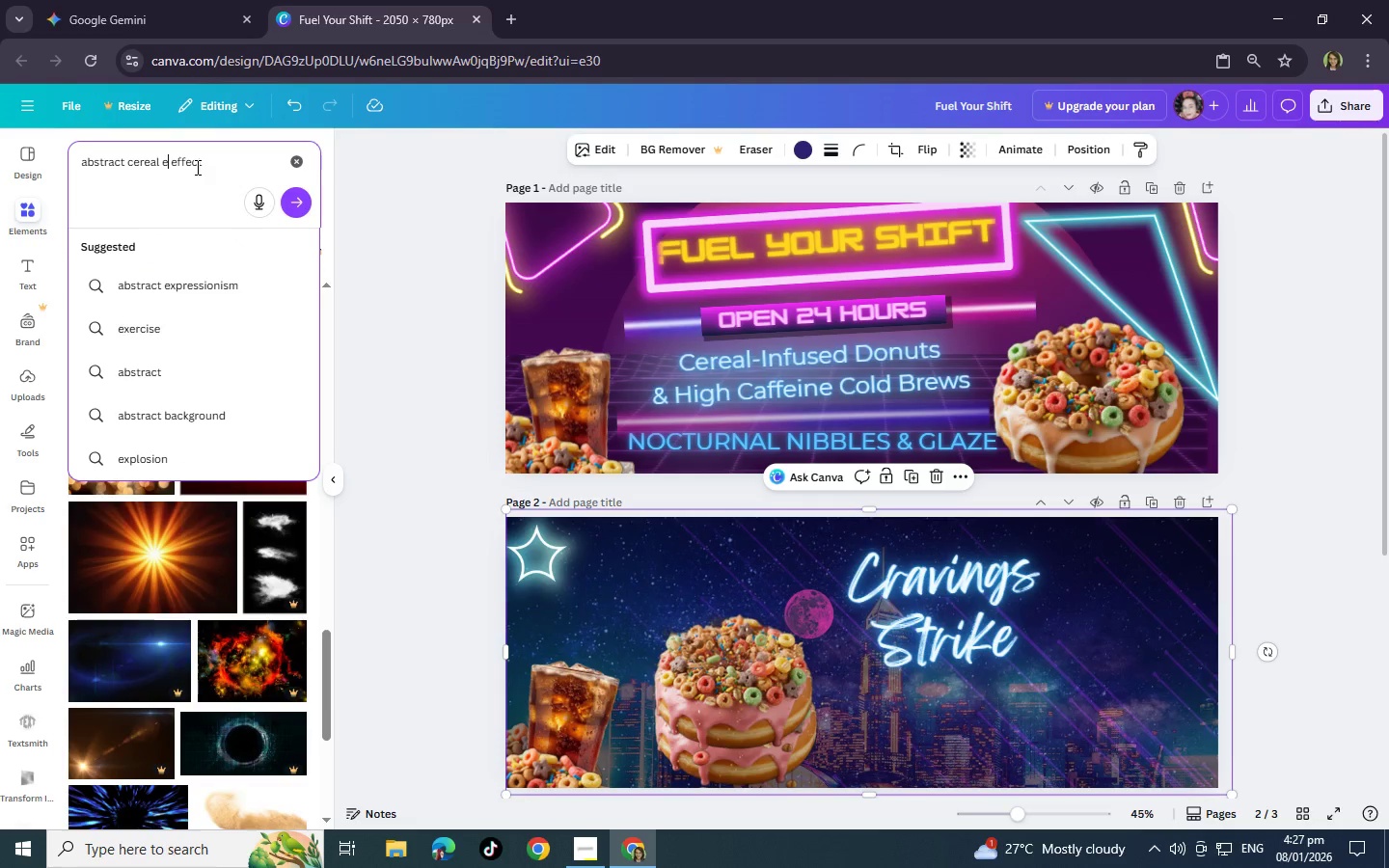 
key(Backspace)
 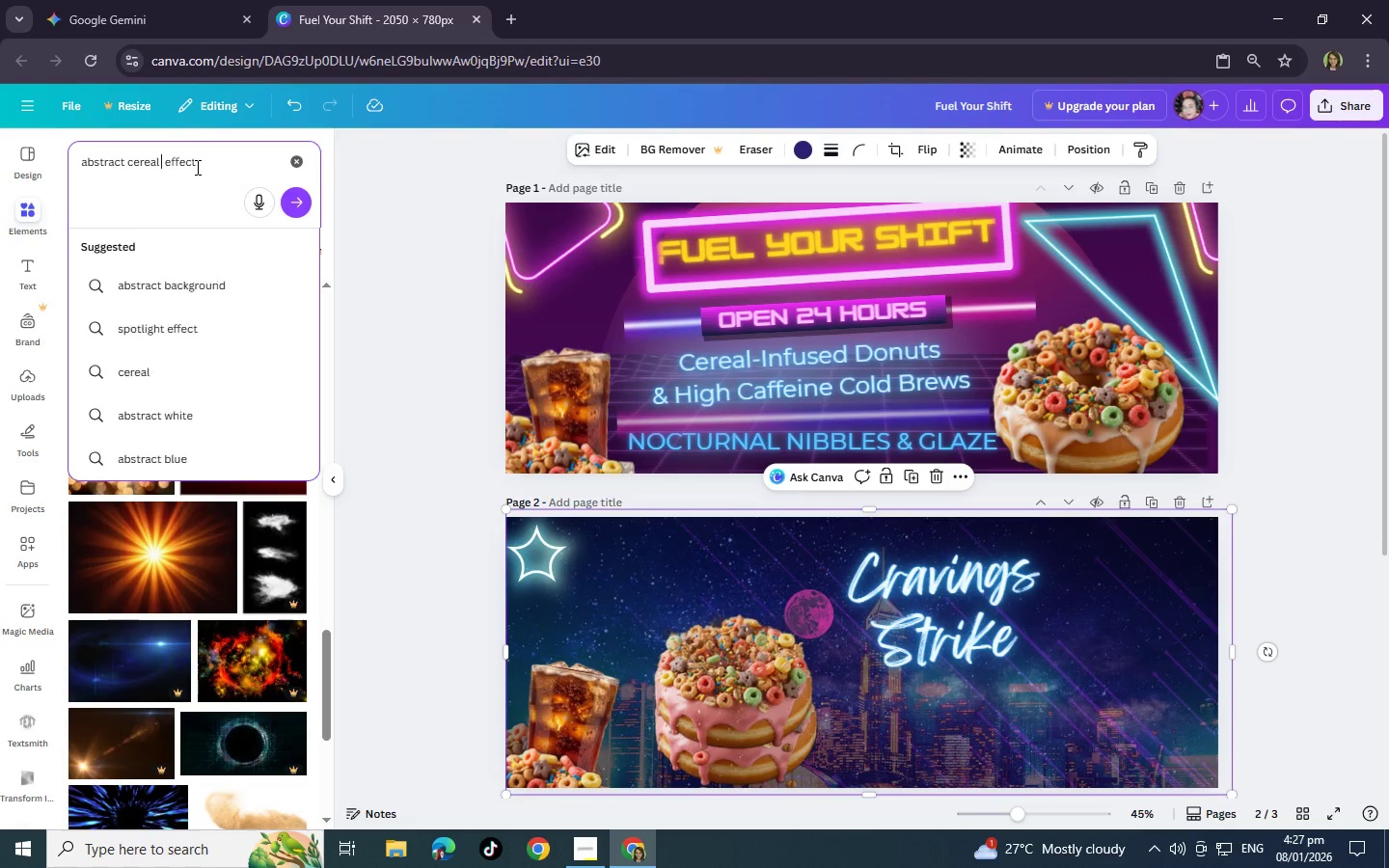 
key(Enter)
 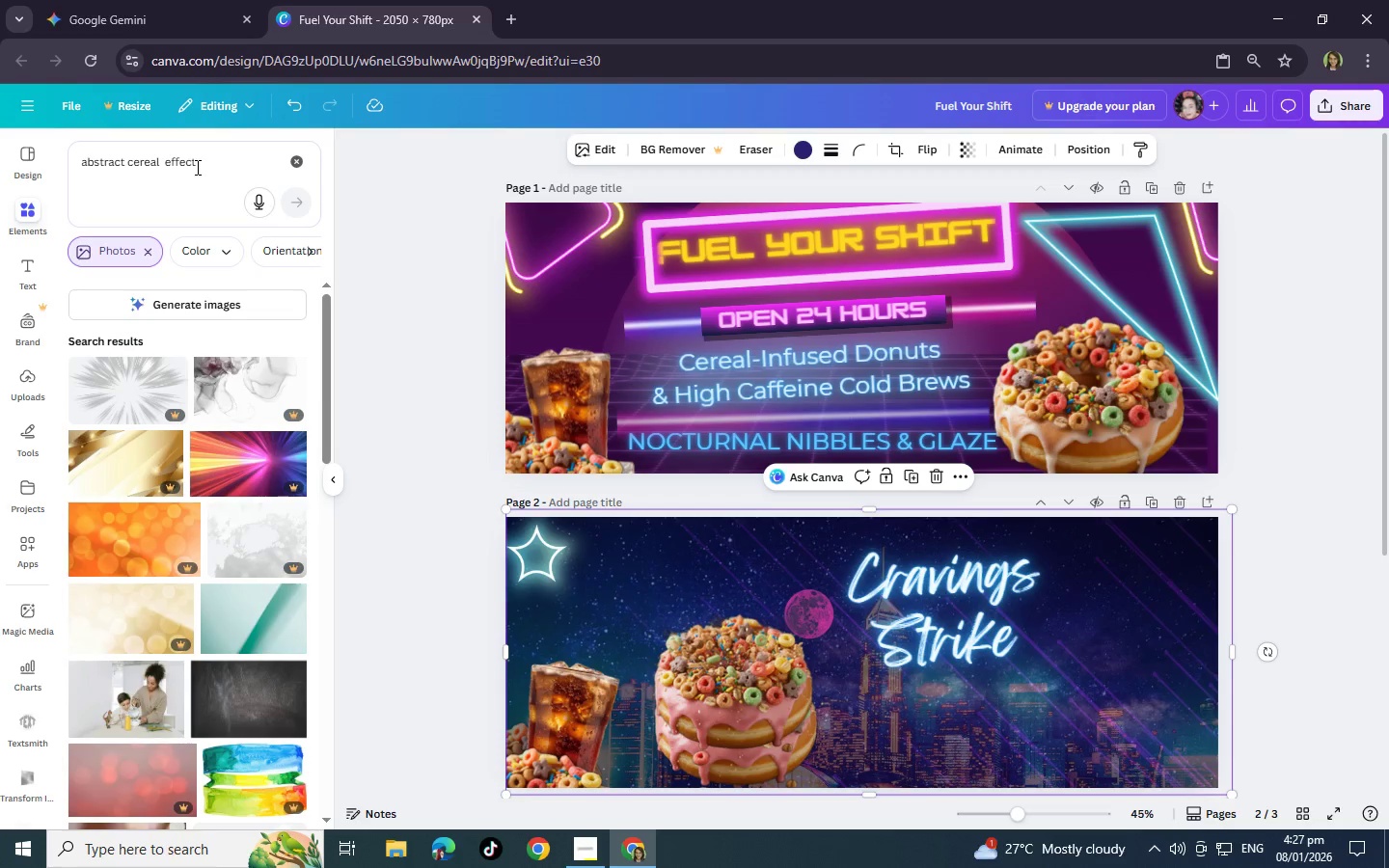 
left_click([213, 159])
 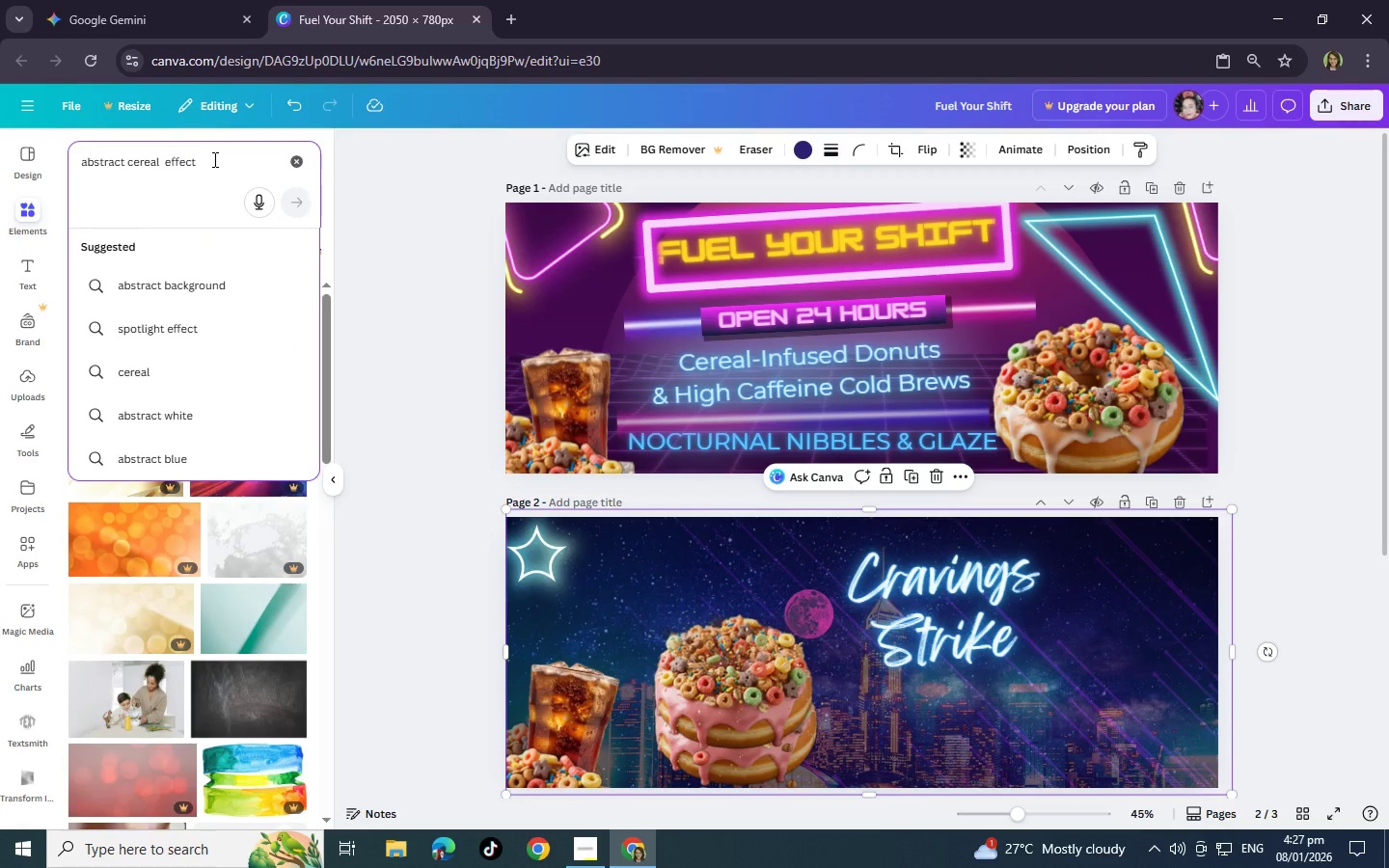 
key(Backspace)
 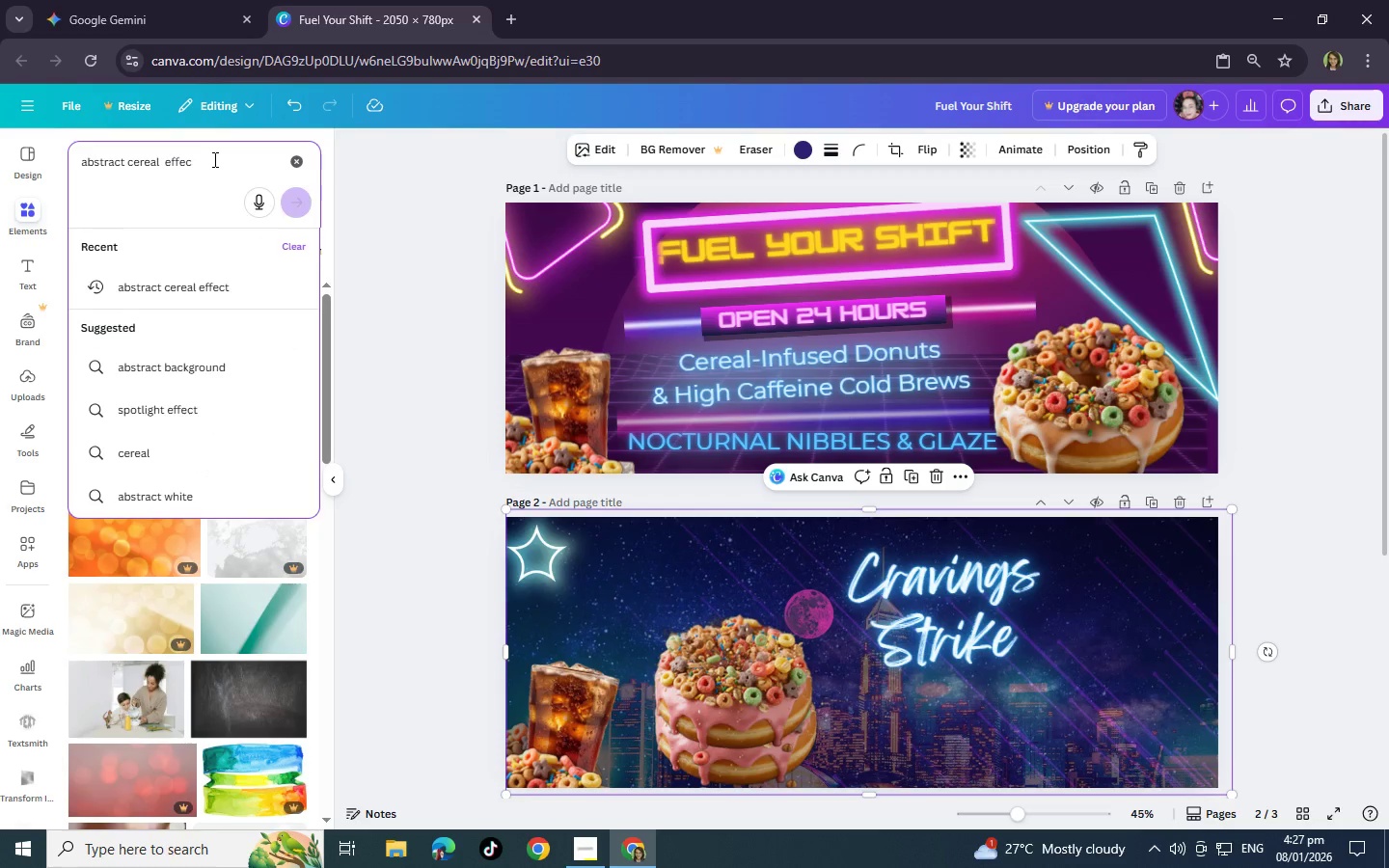 
key(Backspace)
 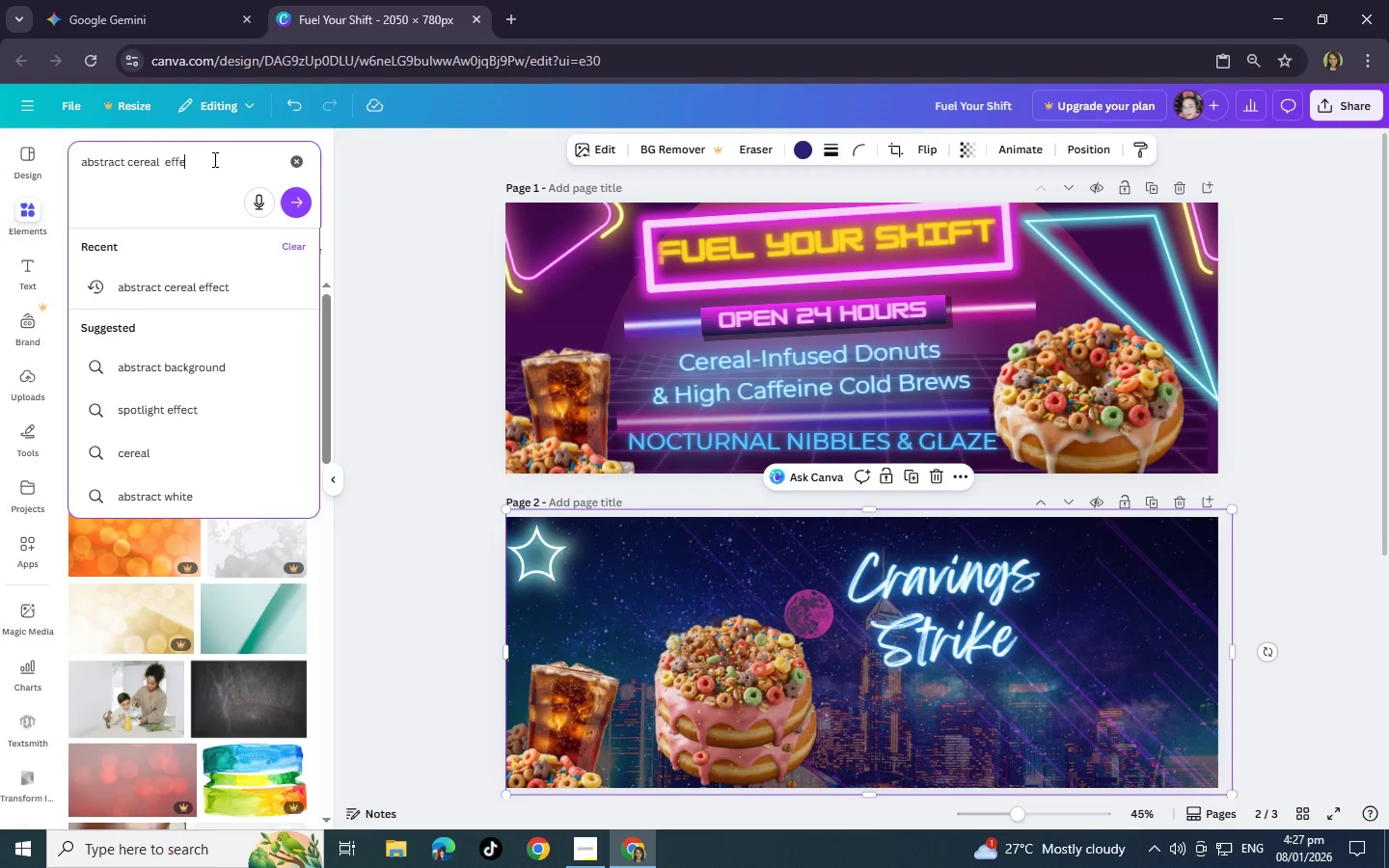 
key(Backspace)
 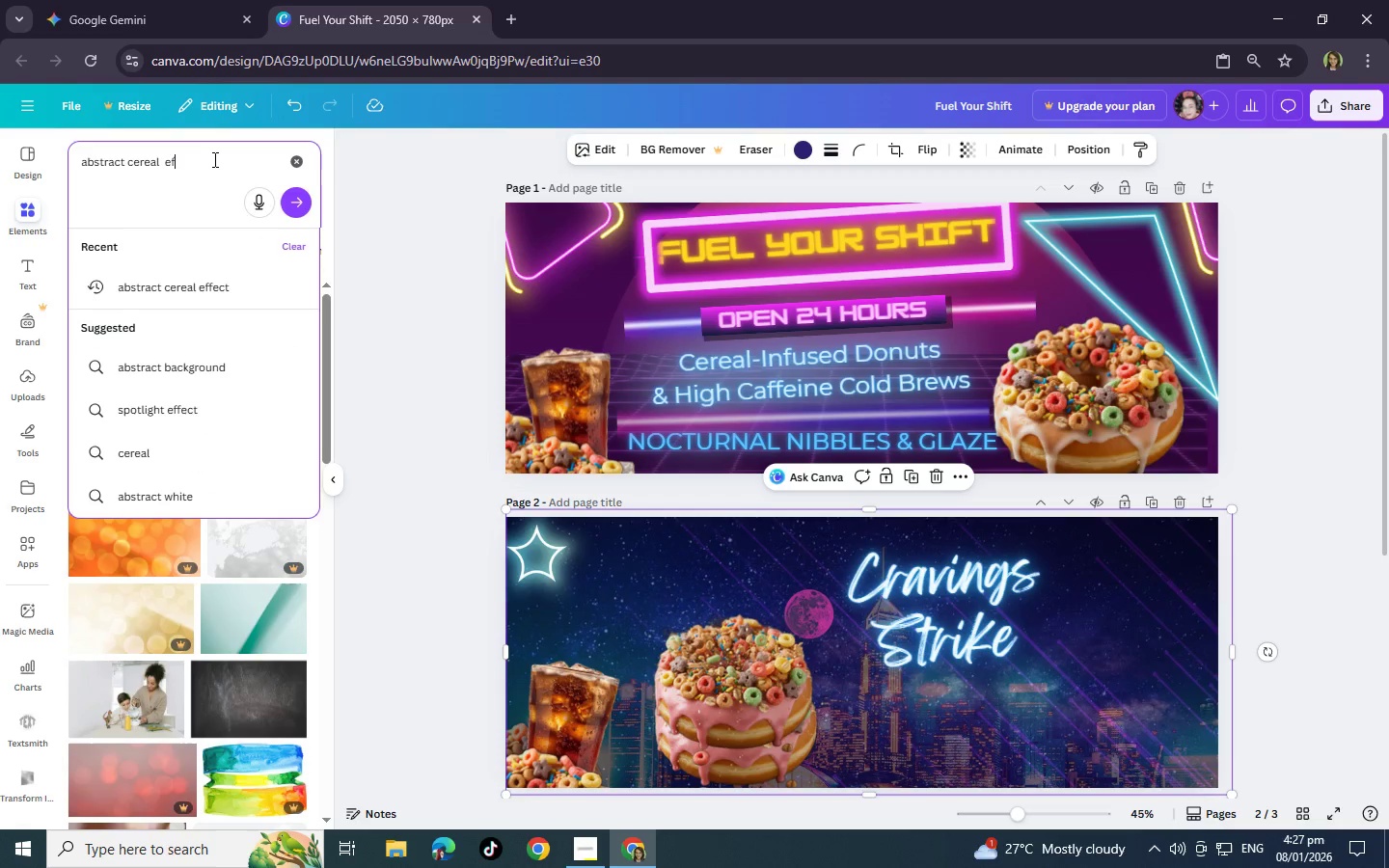 
key(Backspace)
 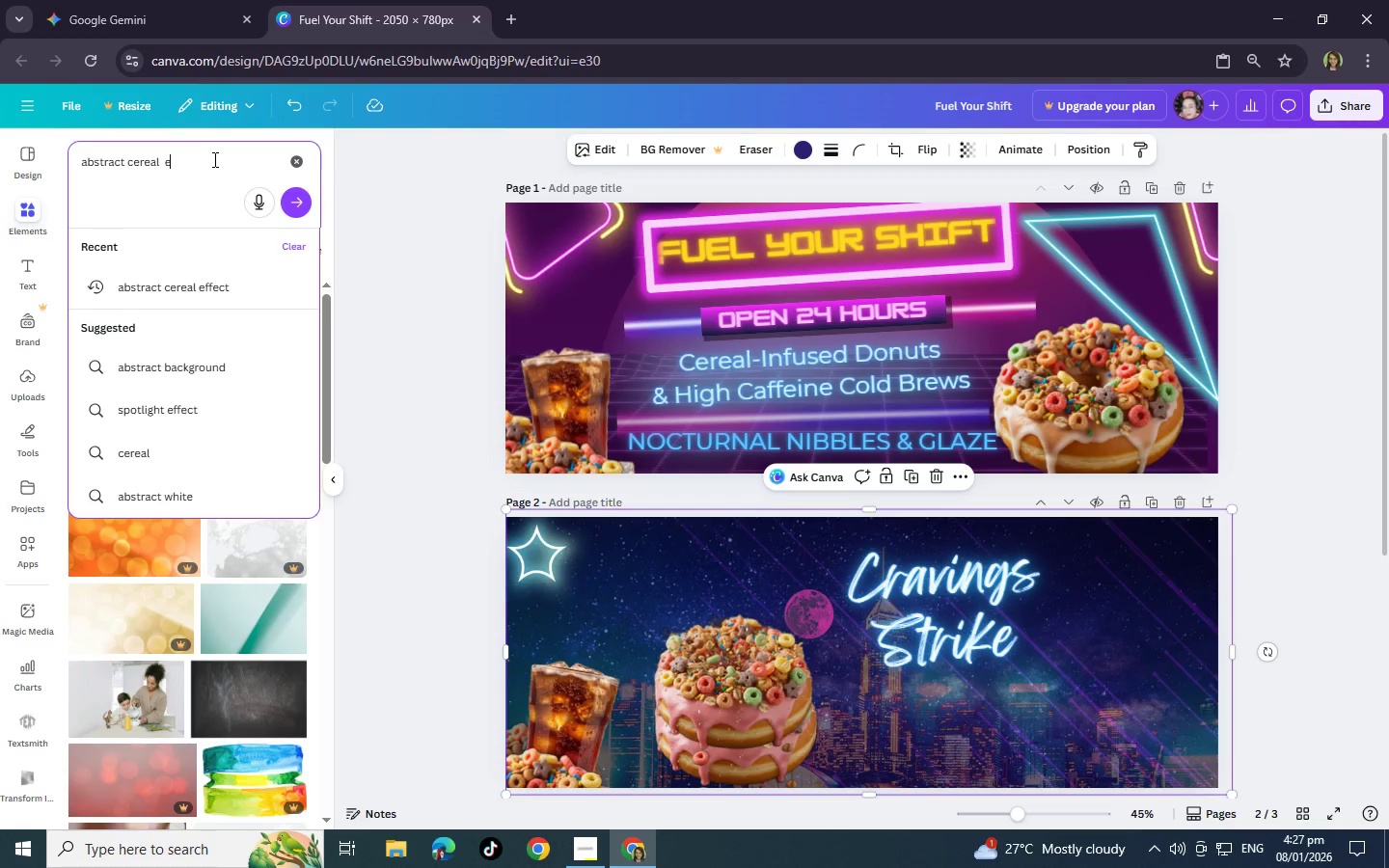 
key(Backspace)
 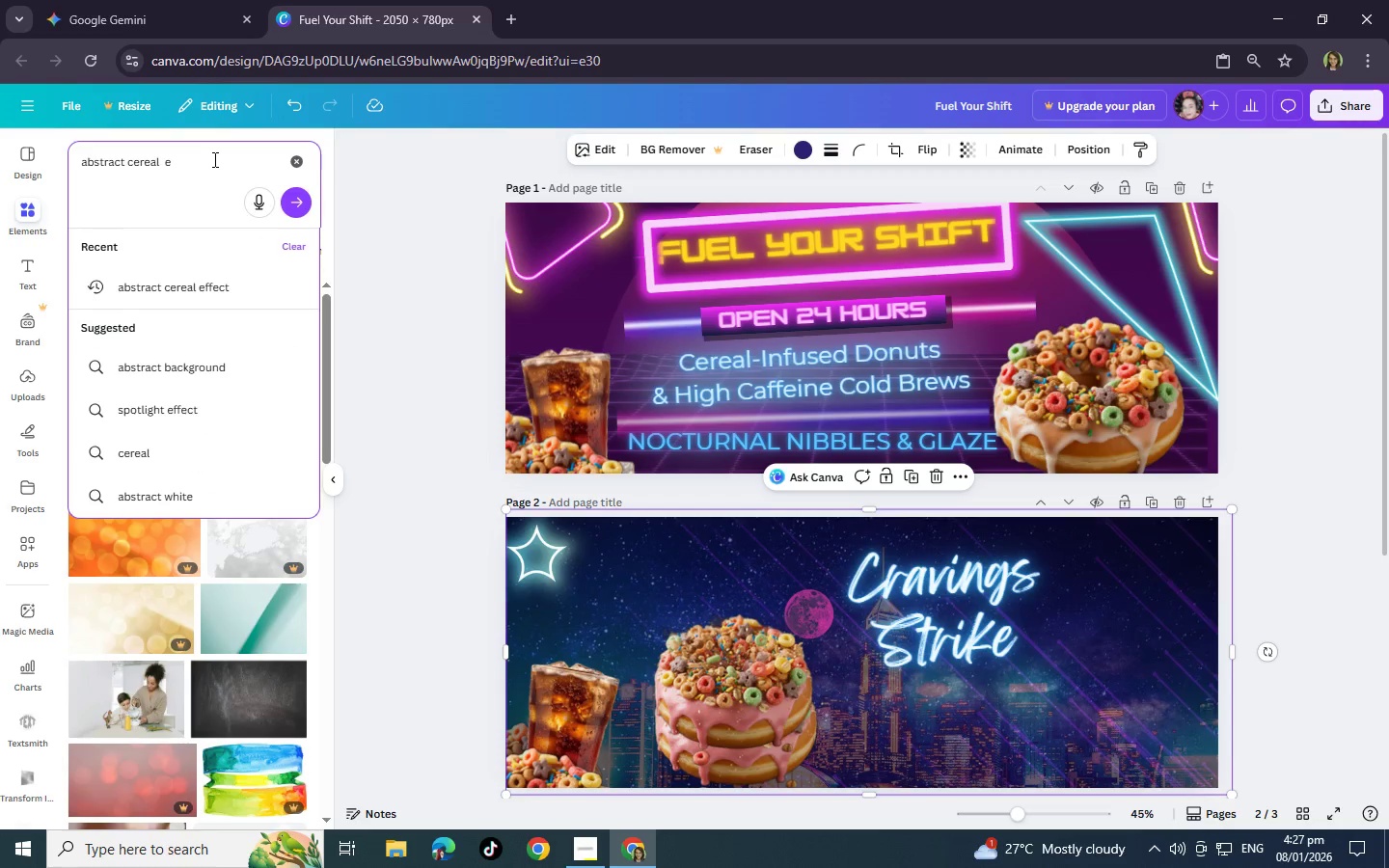 
key(Backspace)
 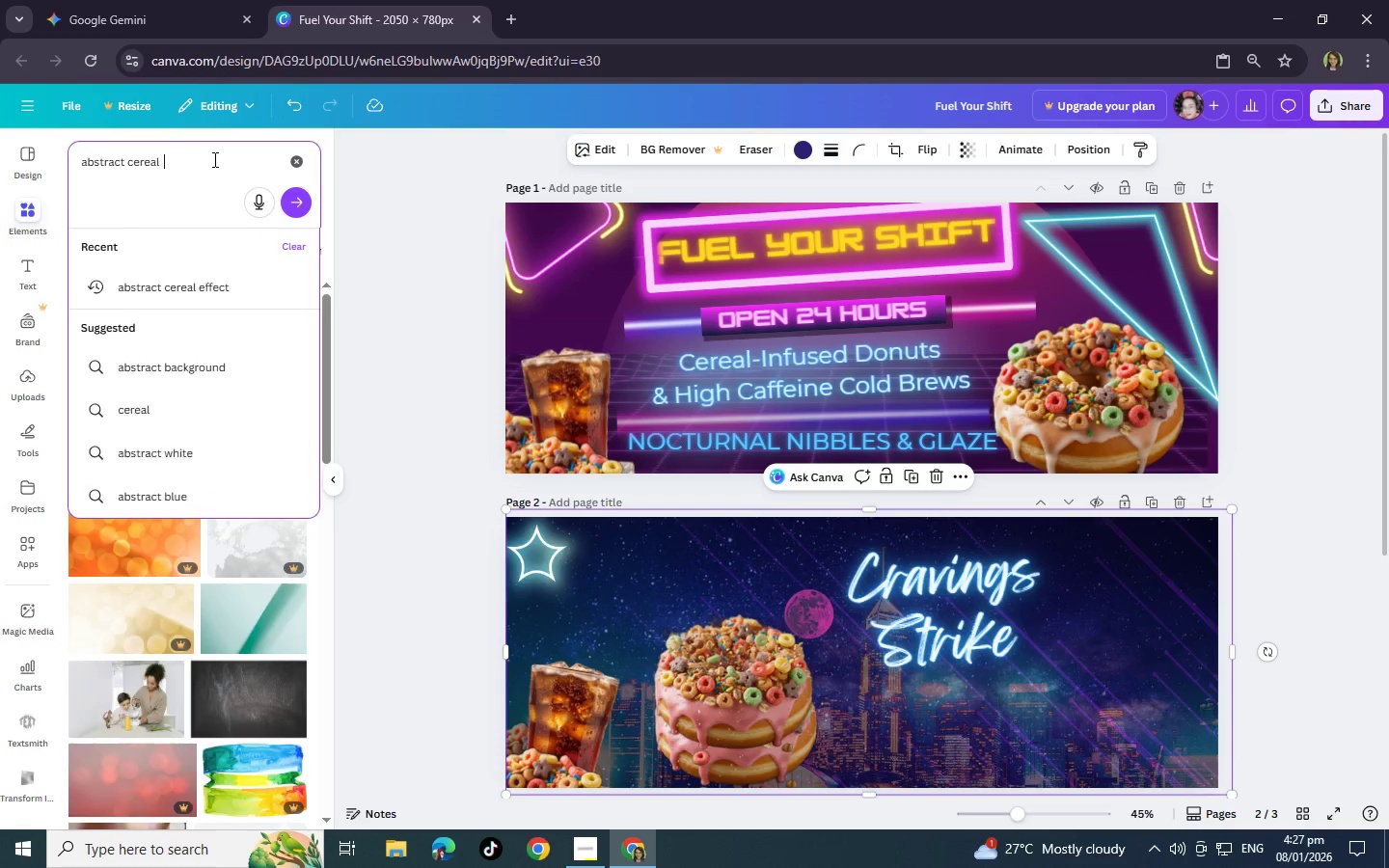 
key(Enter)
 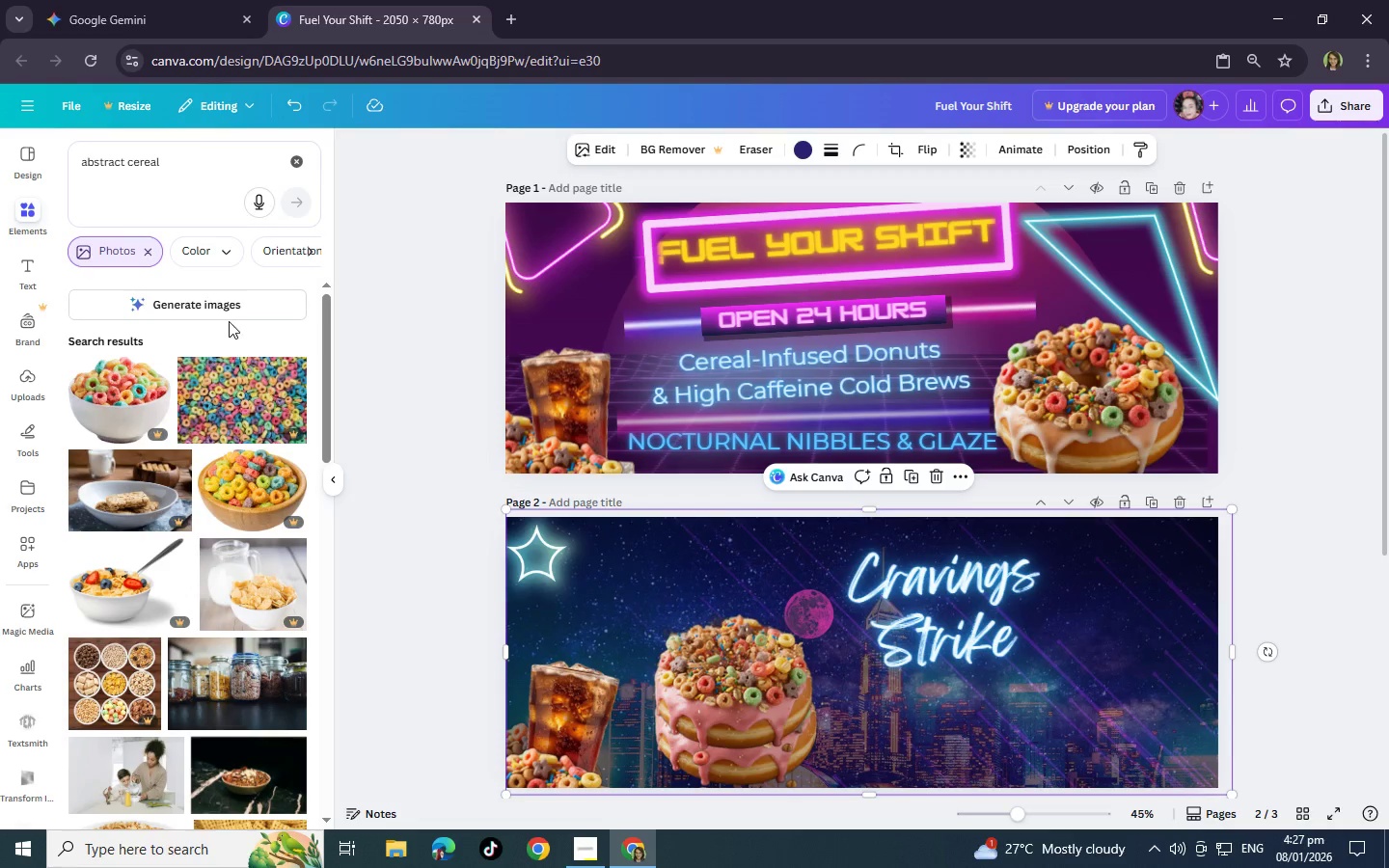 
scroll: coordinate [215, 680], scroll_direction: down, amount: 15.0
 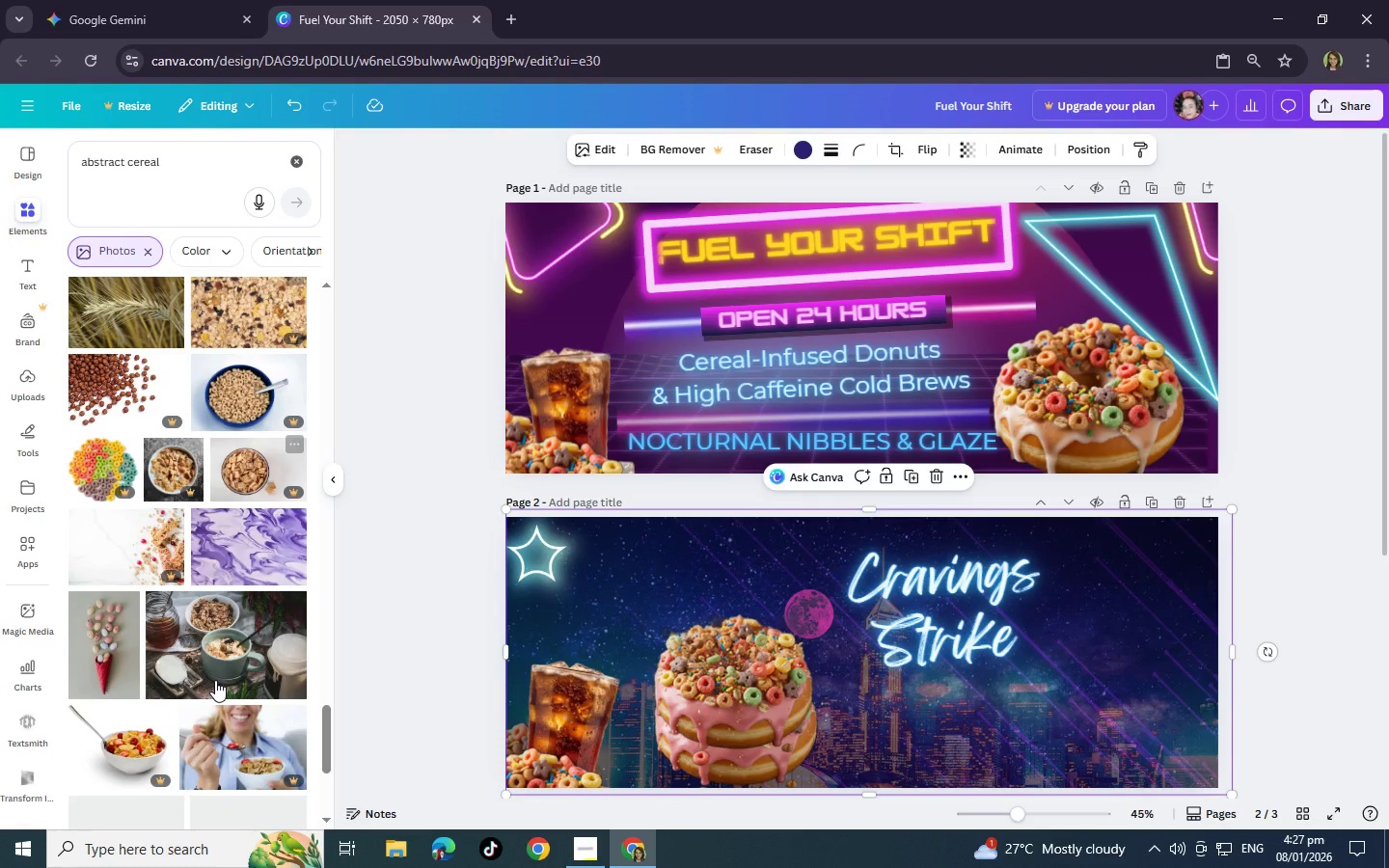 
scroll: coordinate [215, 680], scroll_direction: up, amount: 2.0
 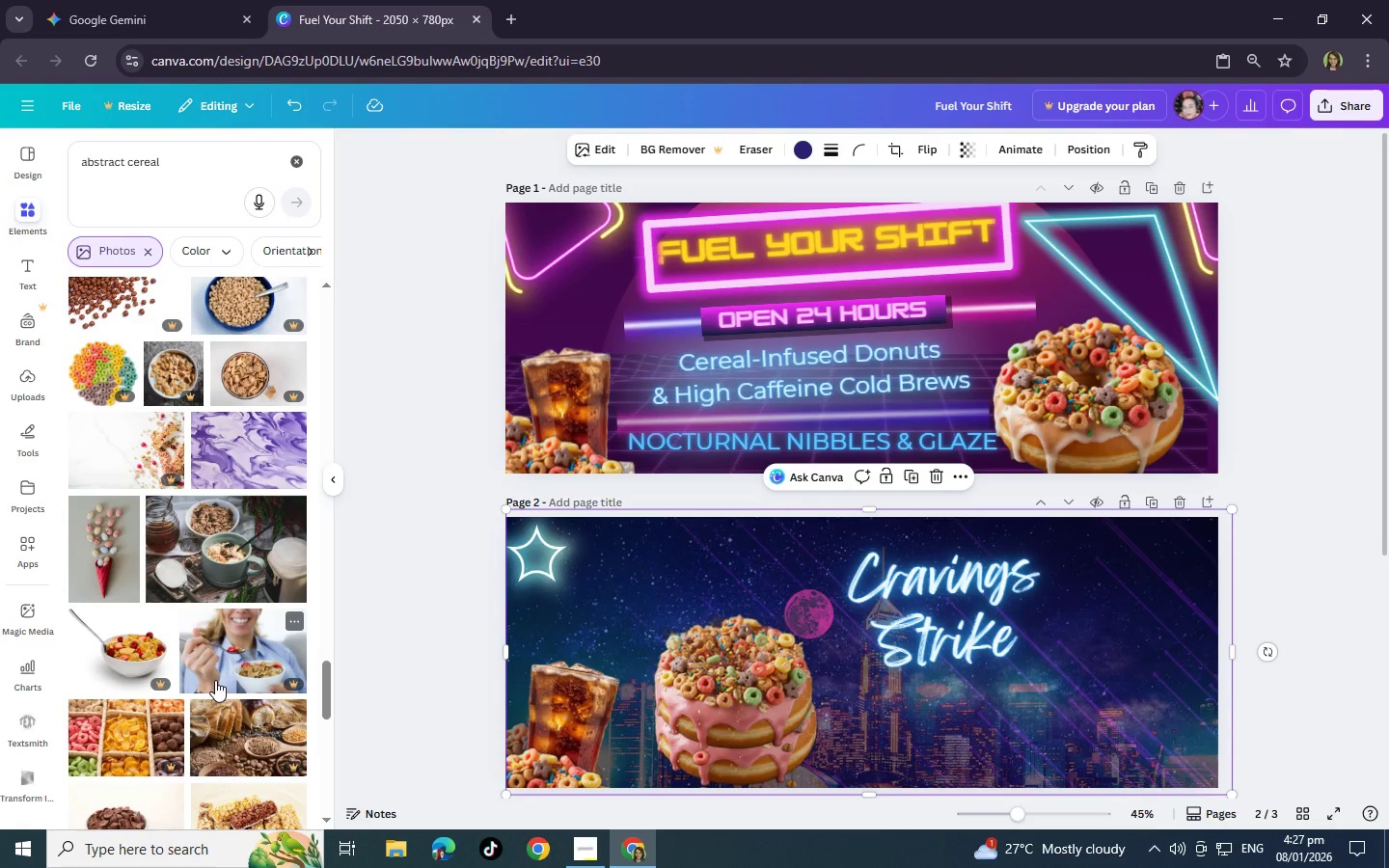 
scroll: coordinate [215, 671], scroll_direction: down, amount: 16.0
 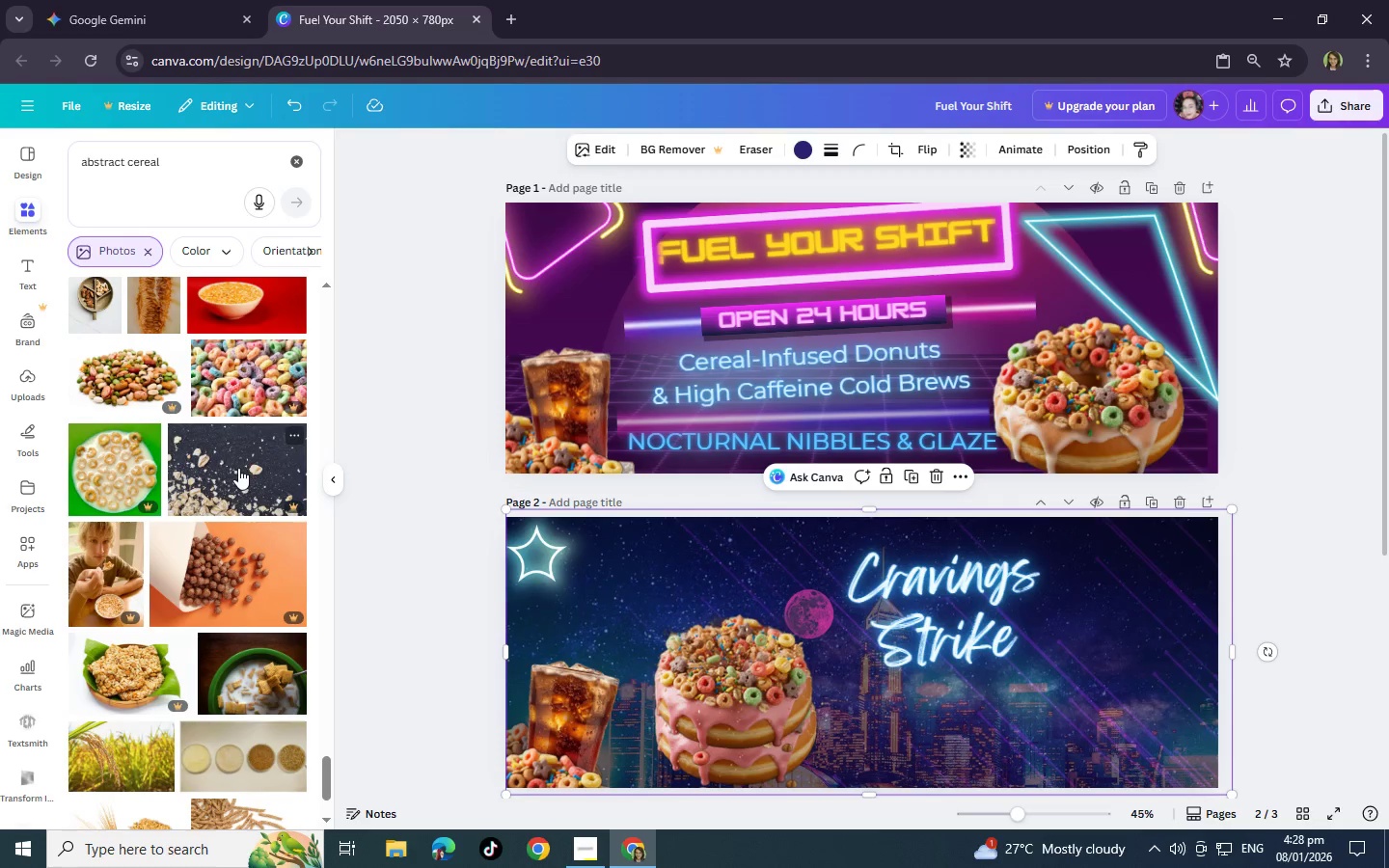 
scroll: coordinate [241, 620], scroll_direction: down, amount: 12.0
 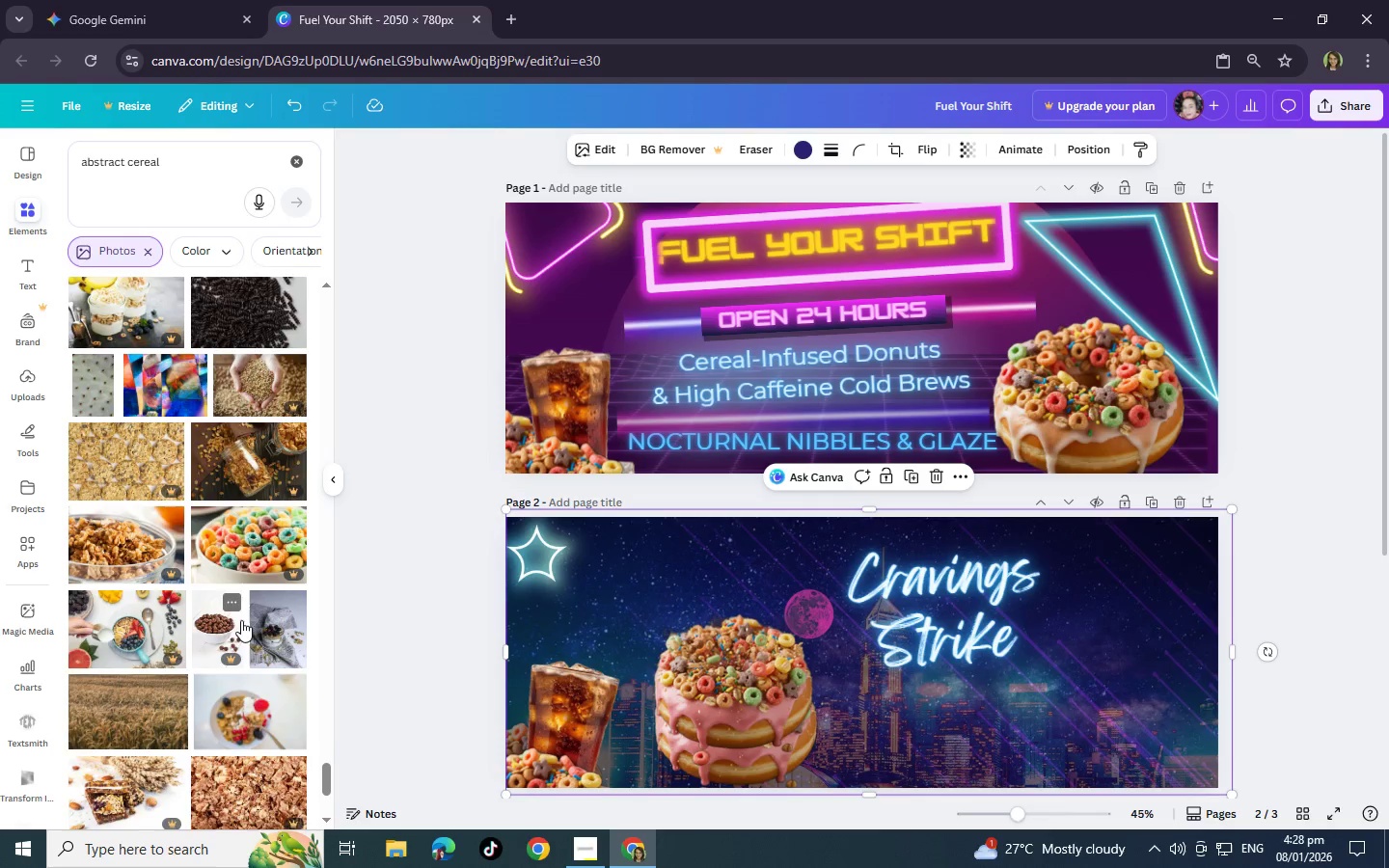 
scroll: coordinate [241, 620], scroll_direction: down, amount: 14.0
 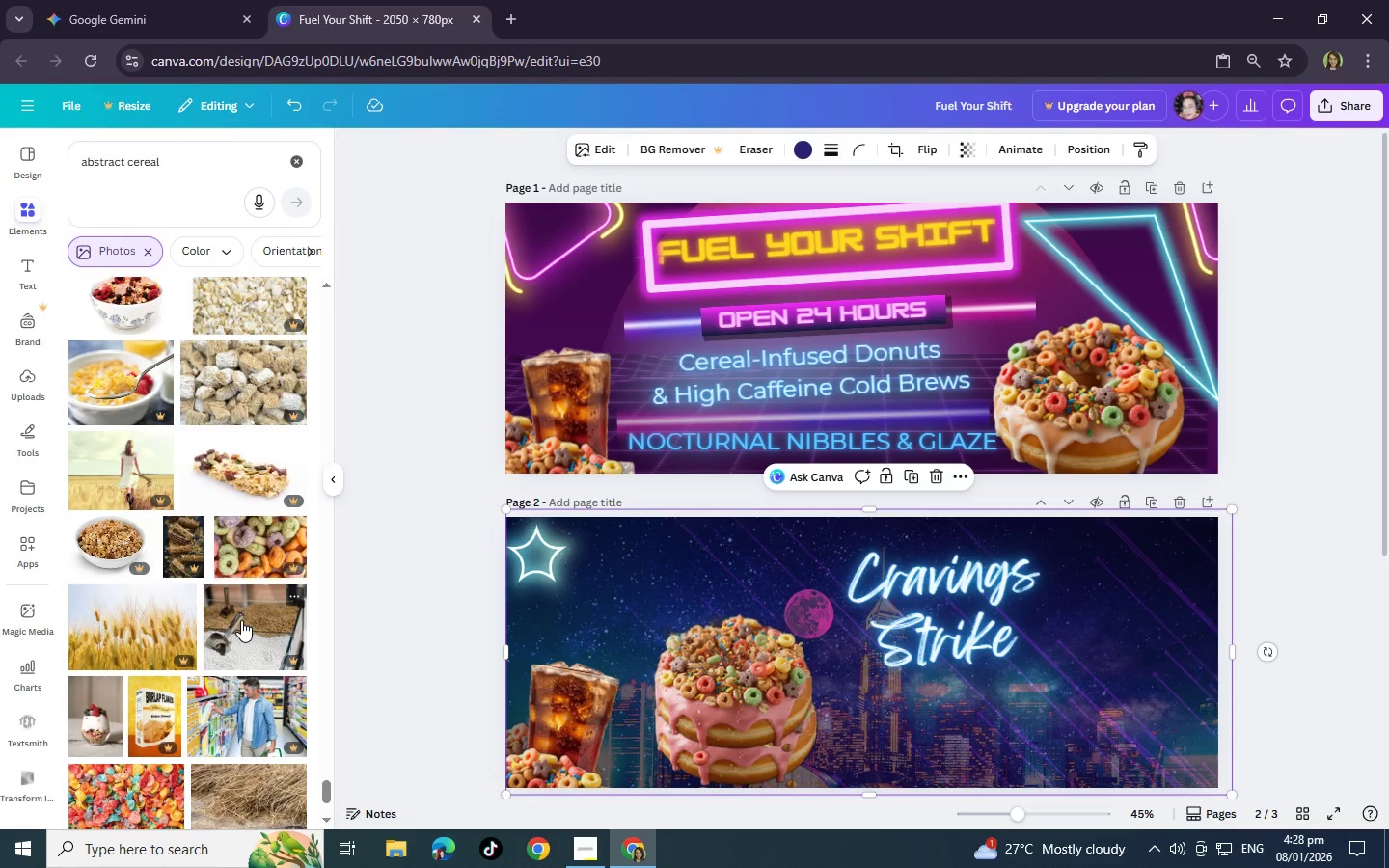 
scroll: coordinate [241, 620], scroll_direction: down, amount: 15.0
 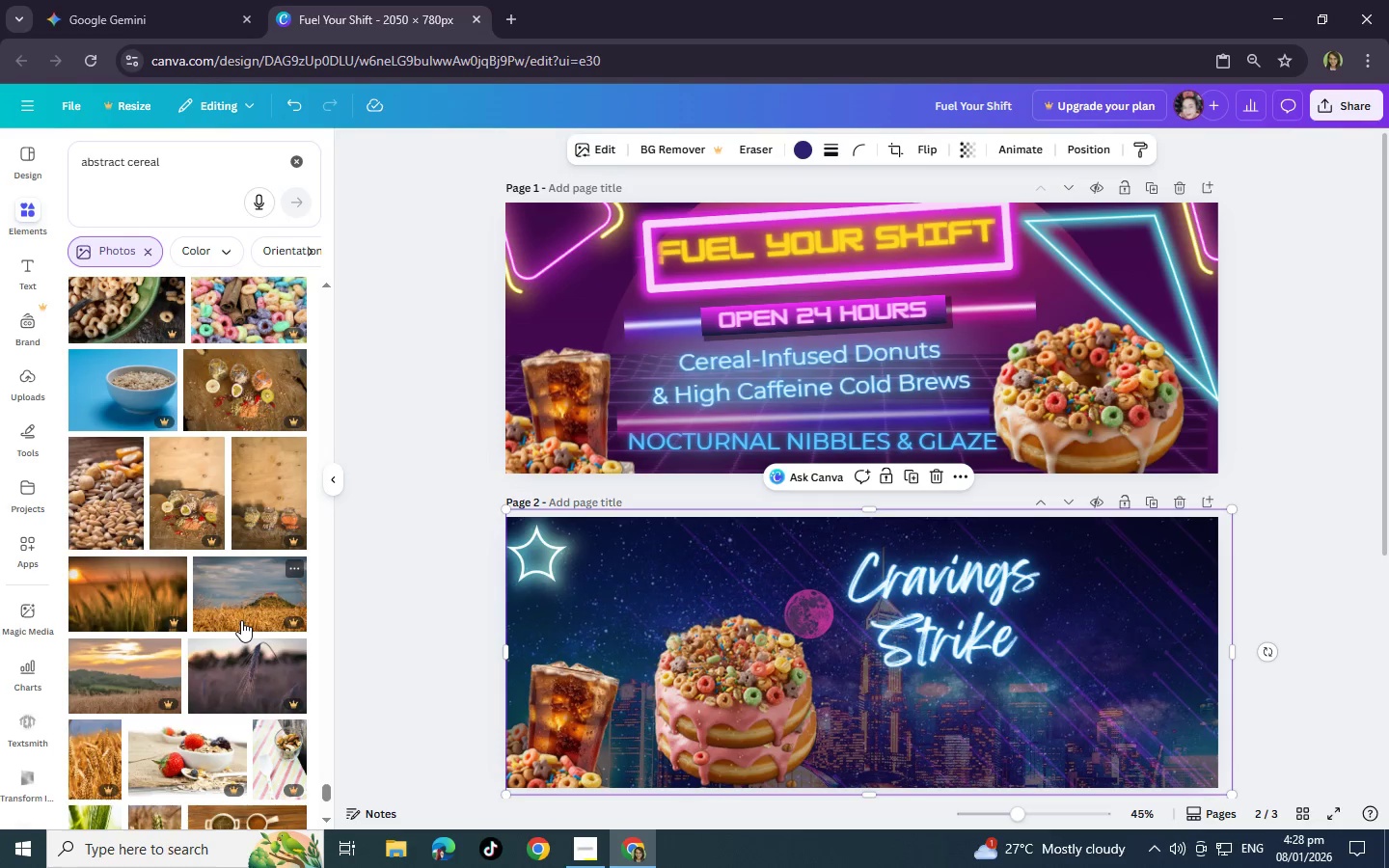 
scroll: coordinate [241, 620], scroll_direction: down, amount: 7.0
 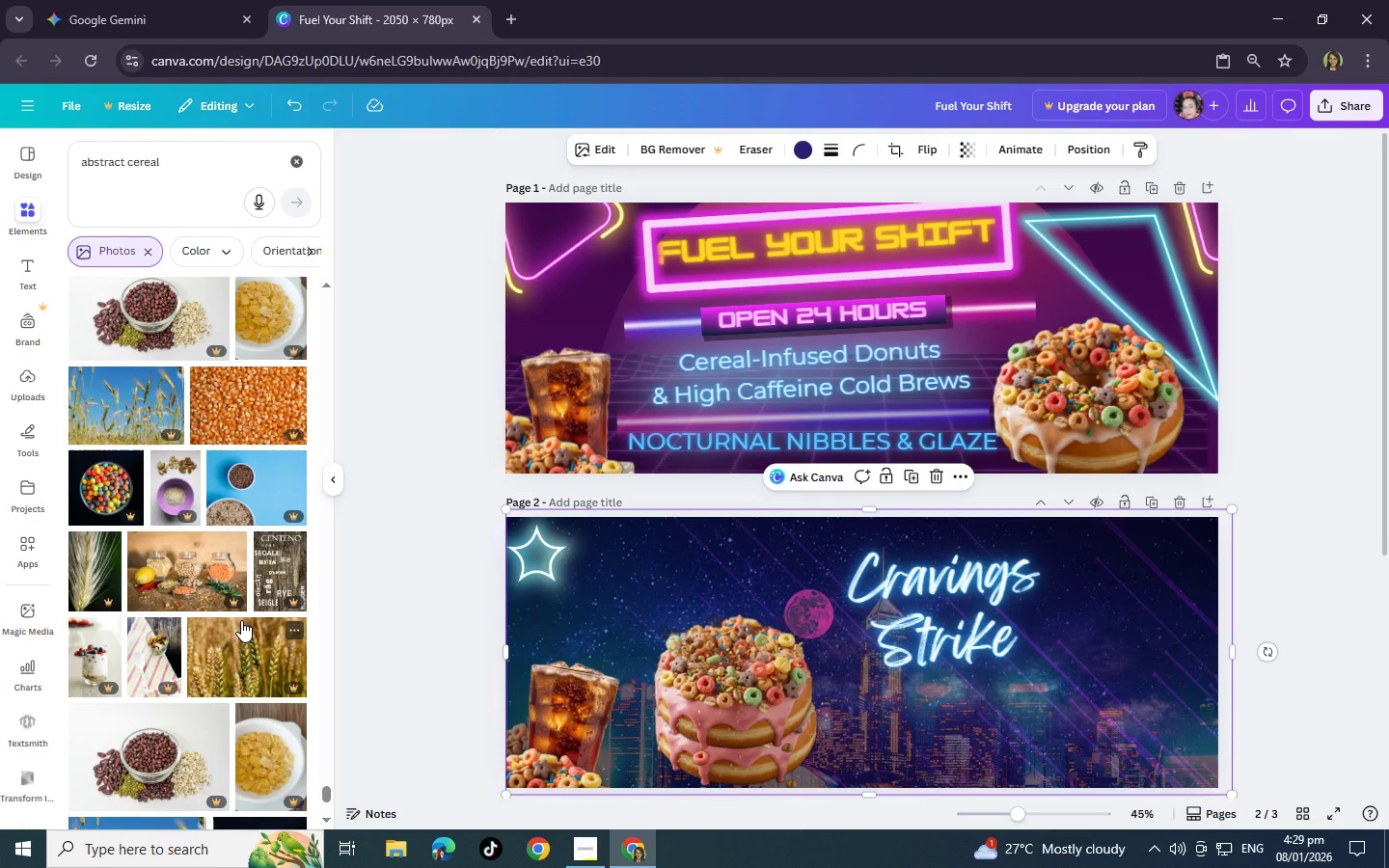 
scroll: coordinate [241, 620], scroll_direction: up, amount: 24.0
 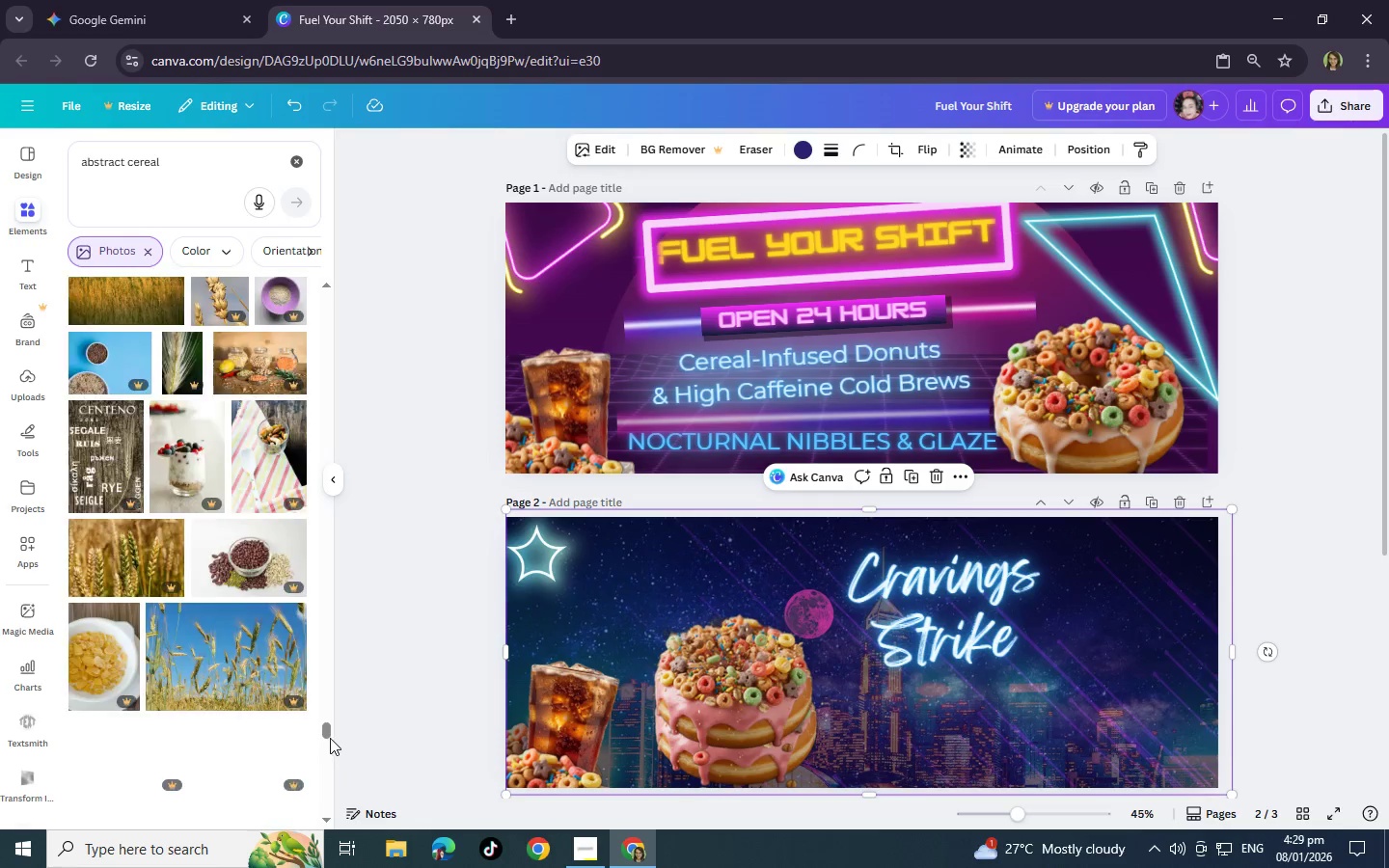 
left_click_drag(start_coordinate=[330, 736], to_coordinate=[366, 258])
 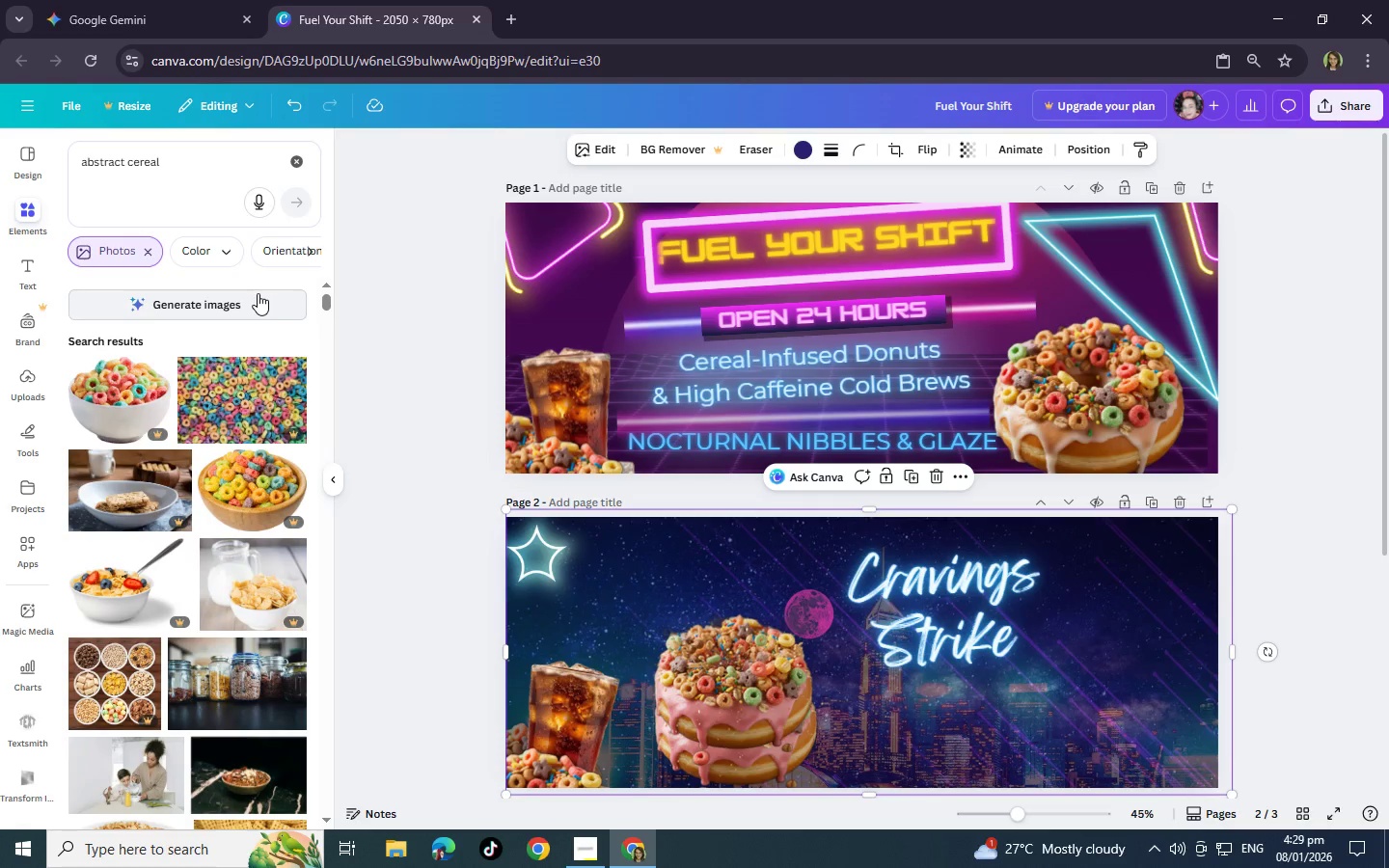 
left_click([252, 300])
 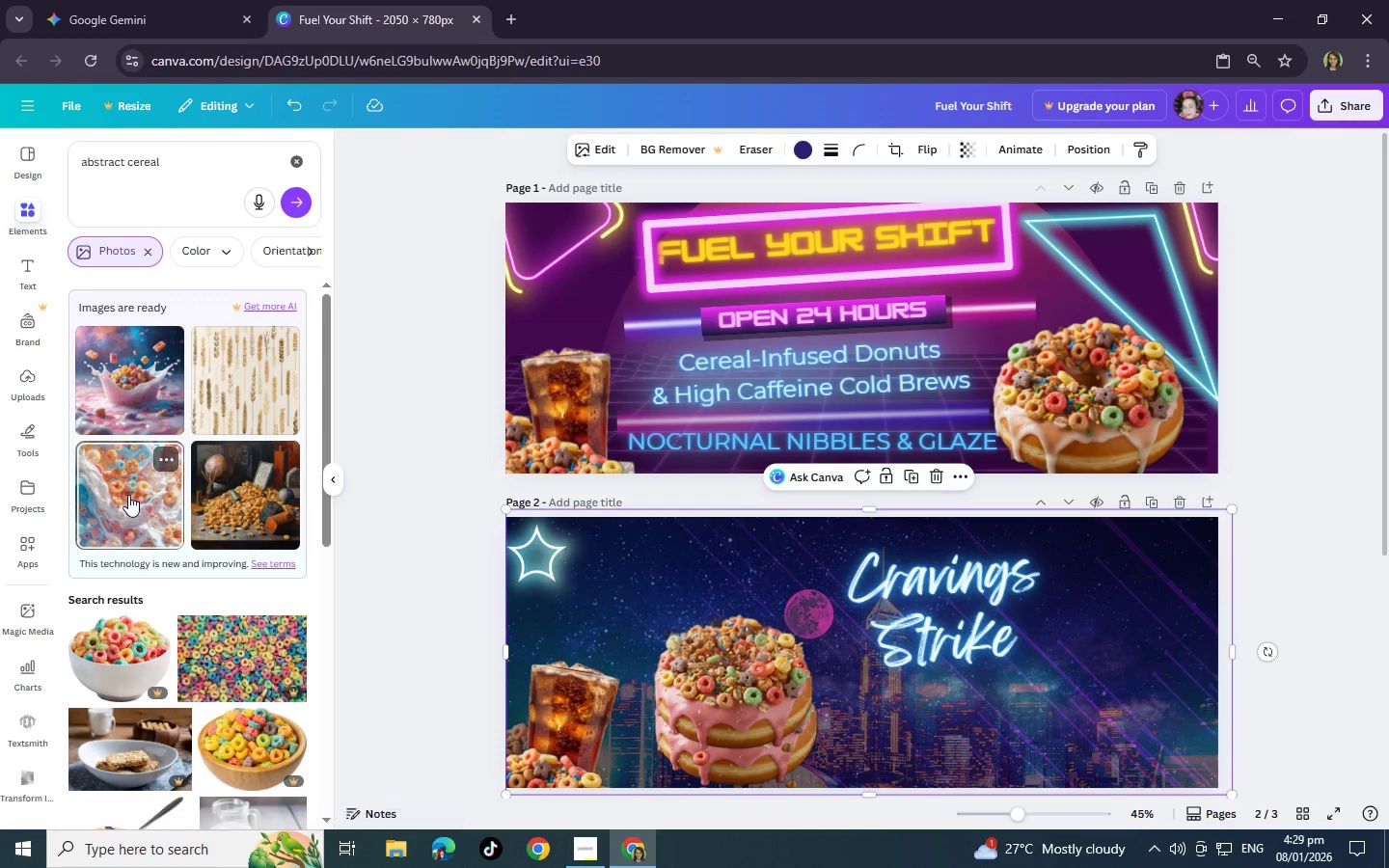 
wait(20.05)
 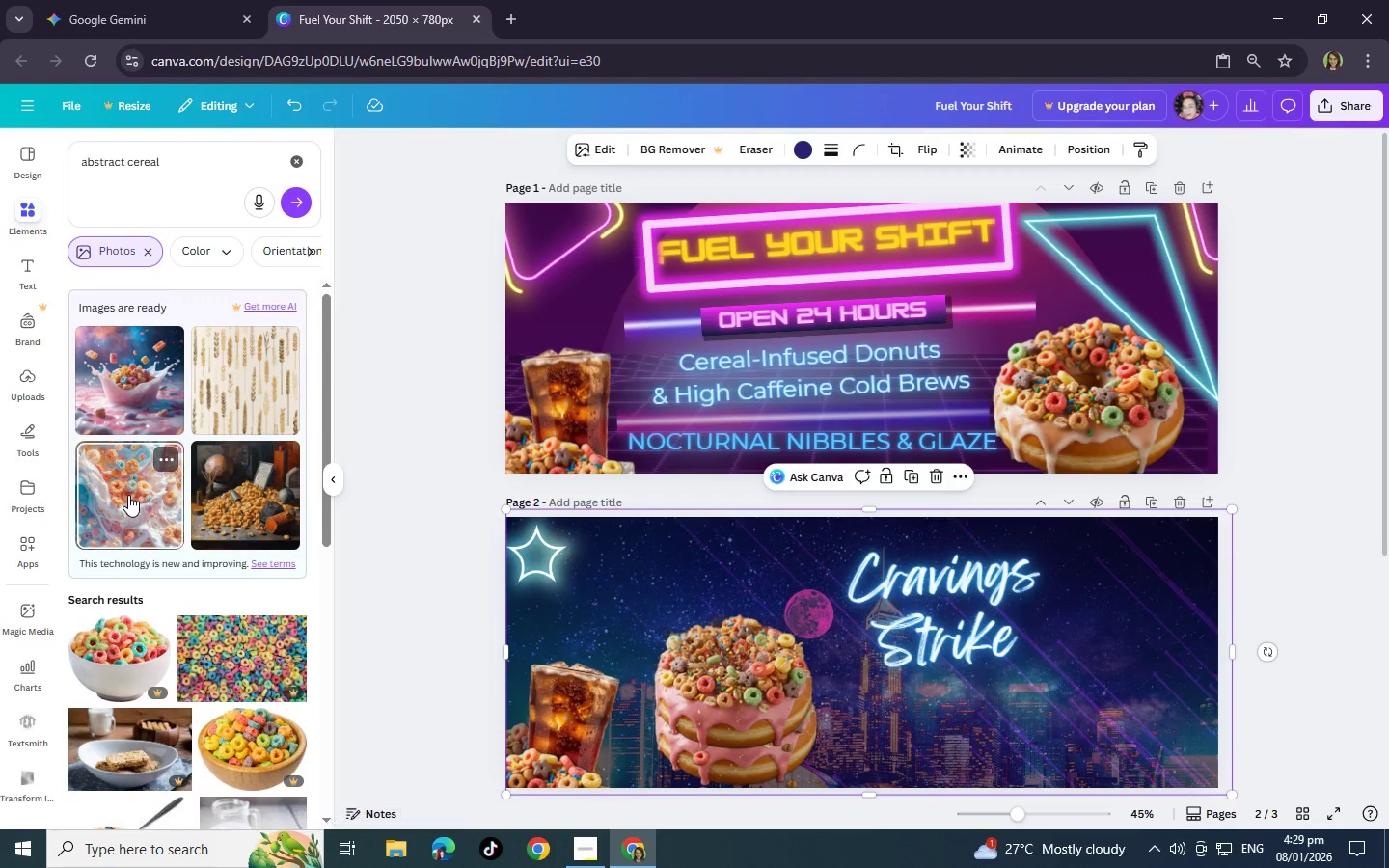 
left_click([155, 516])
 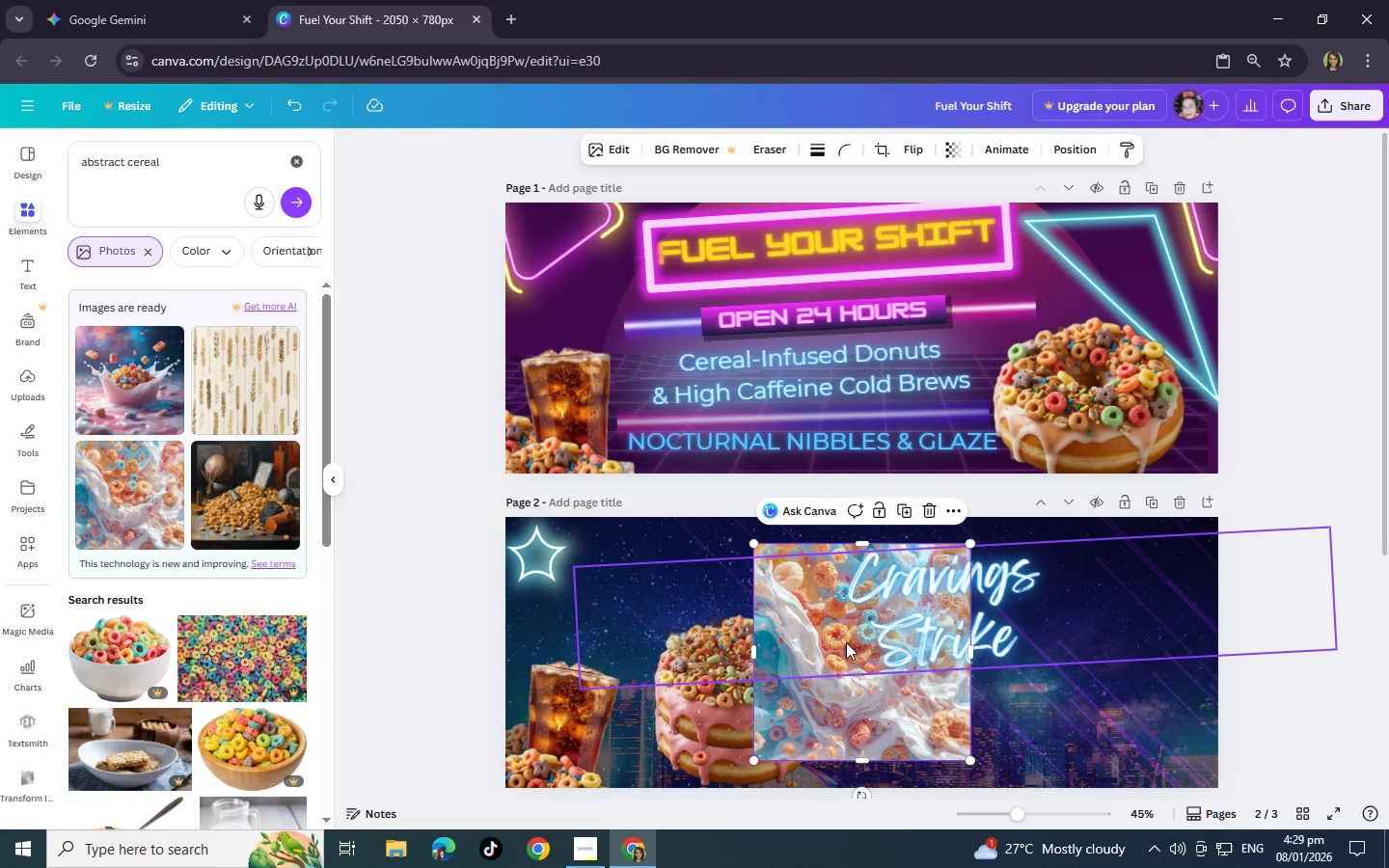 
left_click_drag(start_coordinate=[876, 730], to_coordinate=[742, 737])
 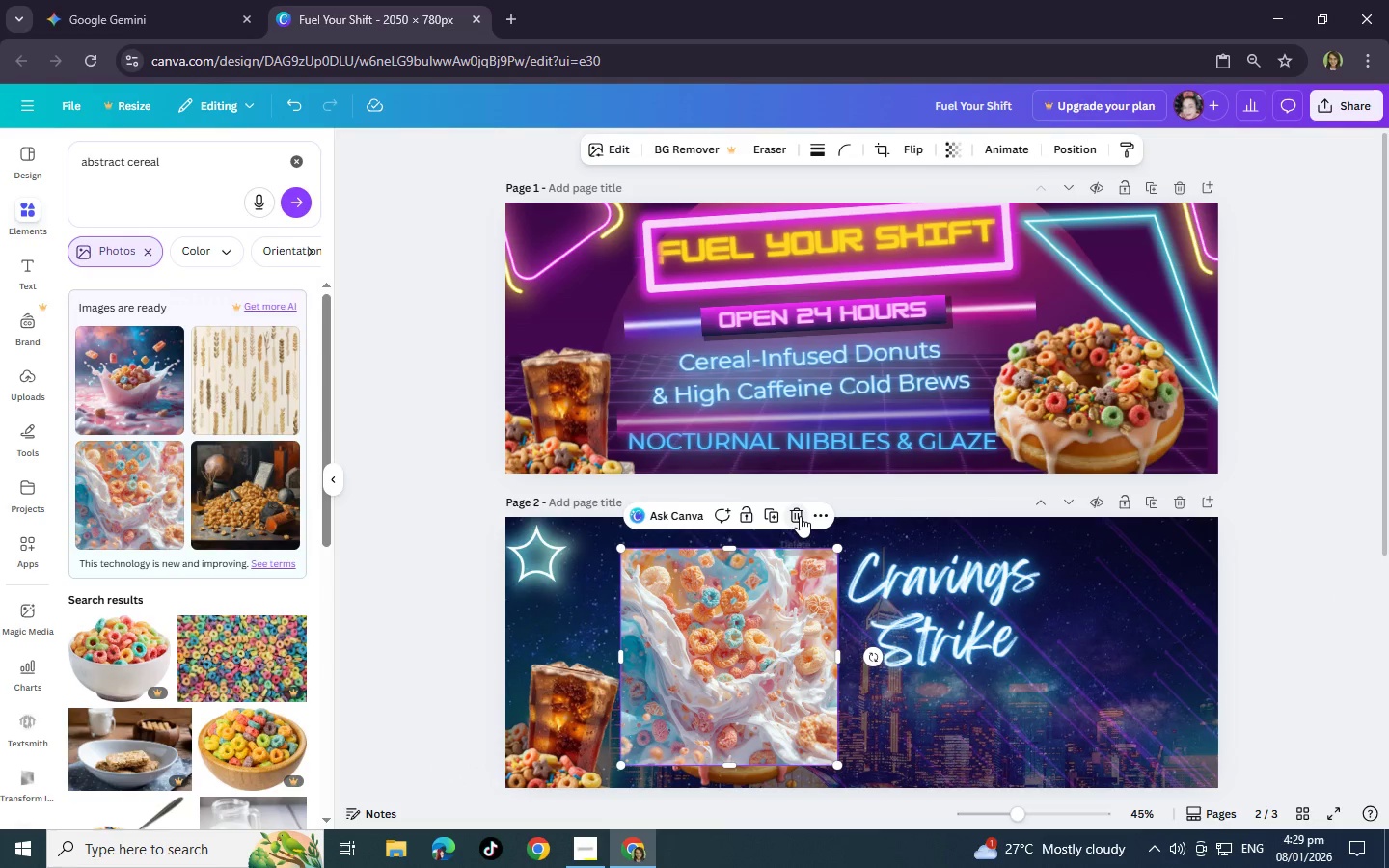 
left_click([800, 516])
 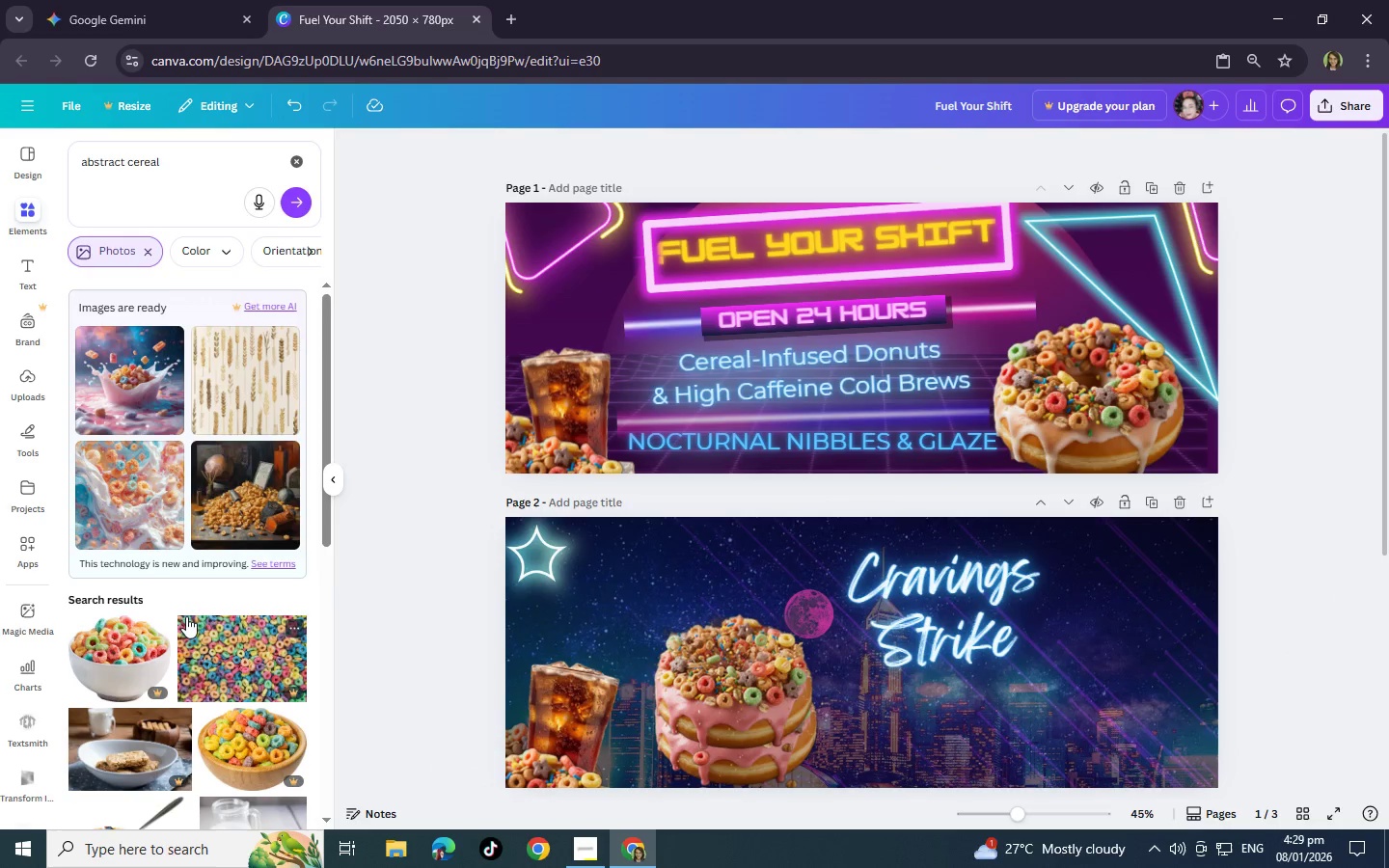 
scroll: coordinate [157, 610], scroll_direction: down, amount: 16.0
 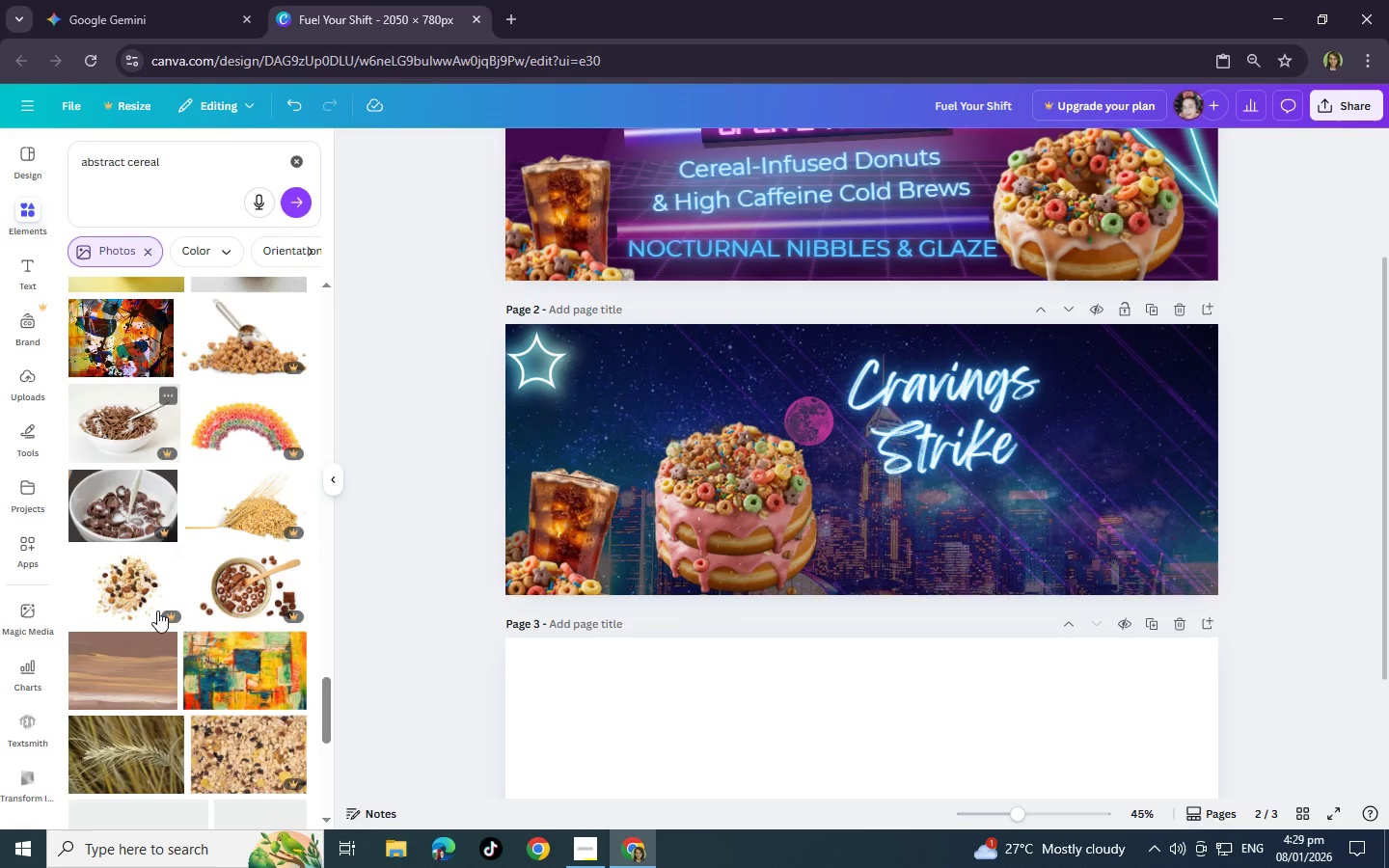 
scroll: coordinate [157, 610], scroll_direction: down, amount: 16.0
 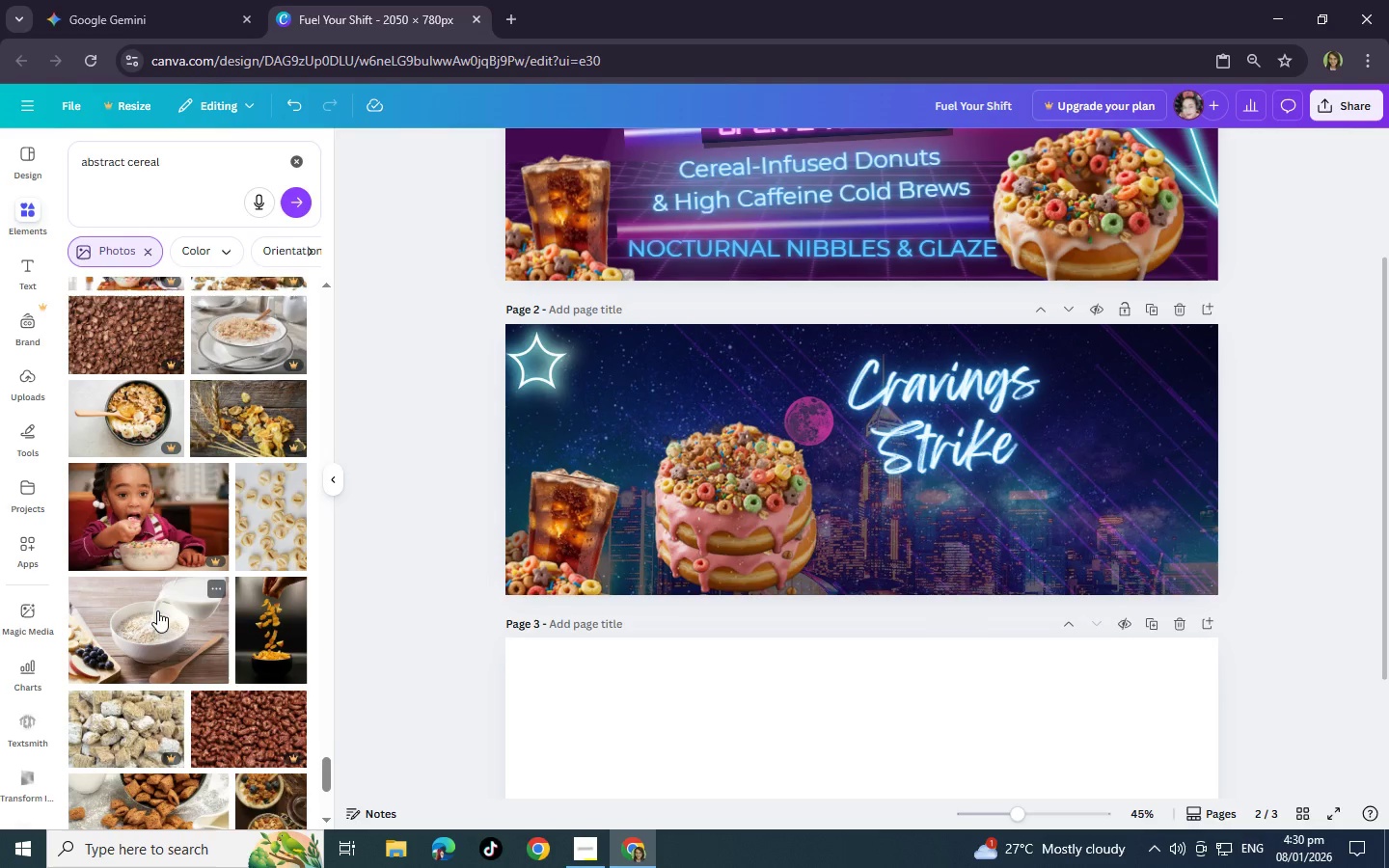 
scroll: coordinate [157, 610], scroll_direction: down, amount: 5.0
 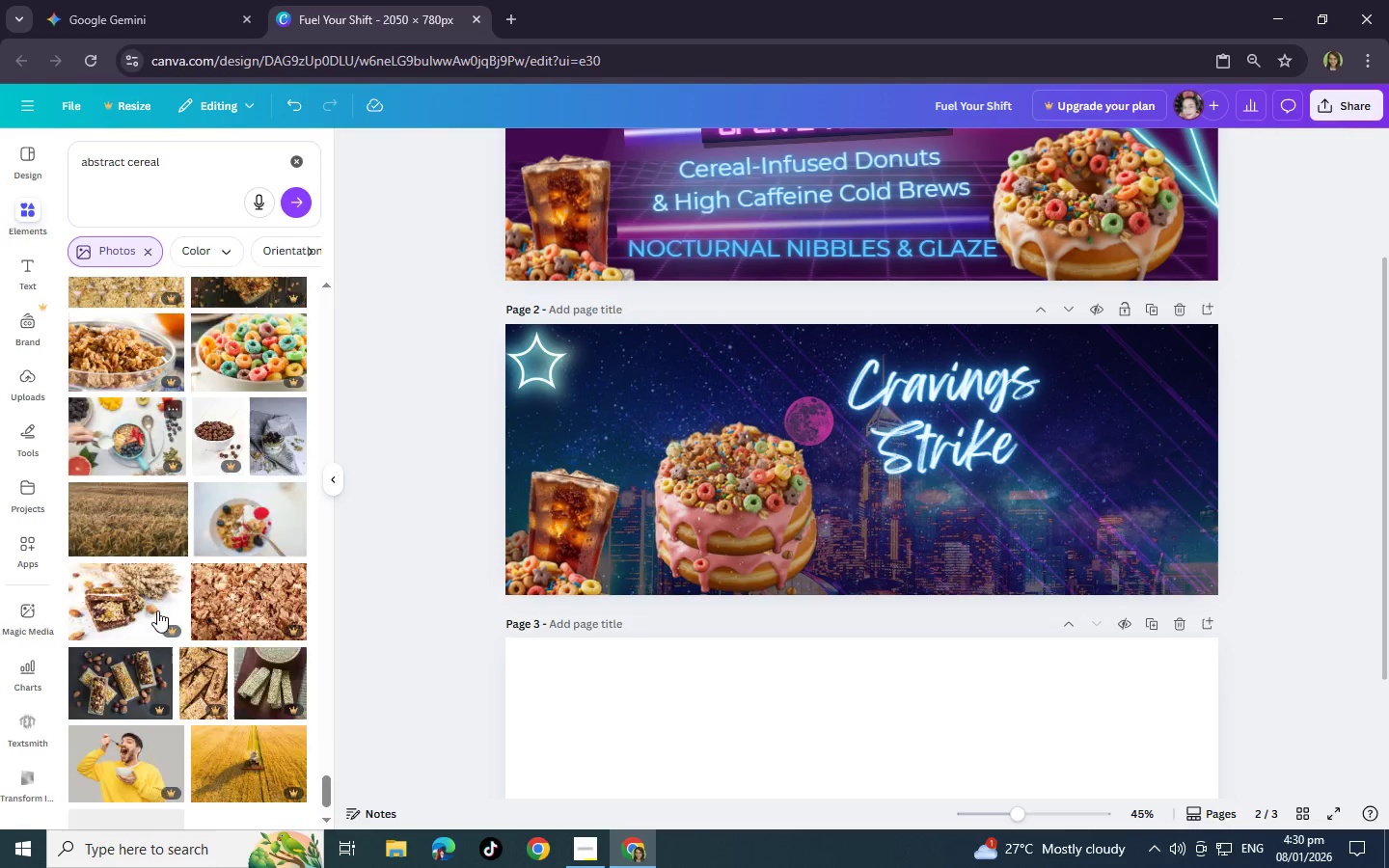 
scroll: coordinate [157, 610], scroll_direction: up, amount: 1.0
 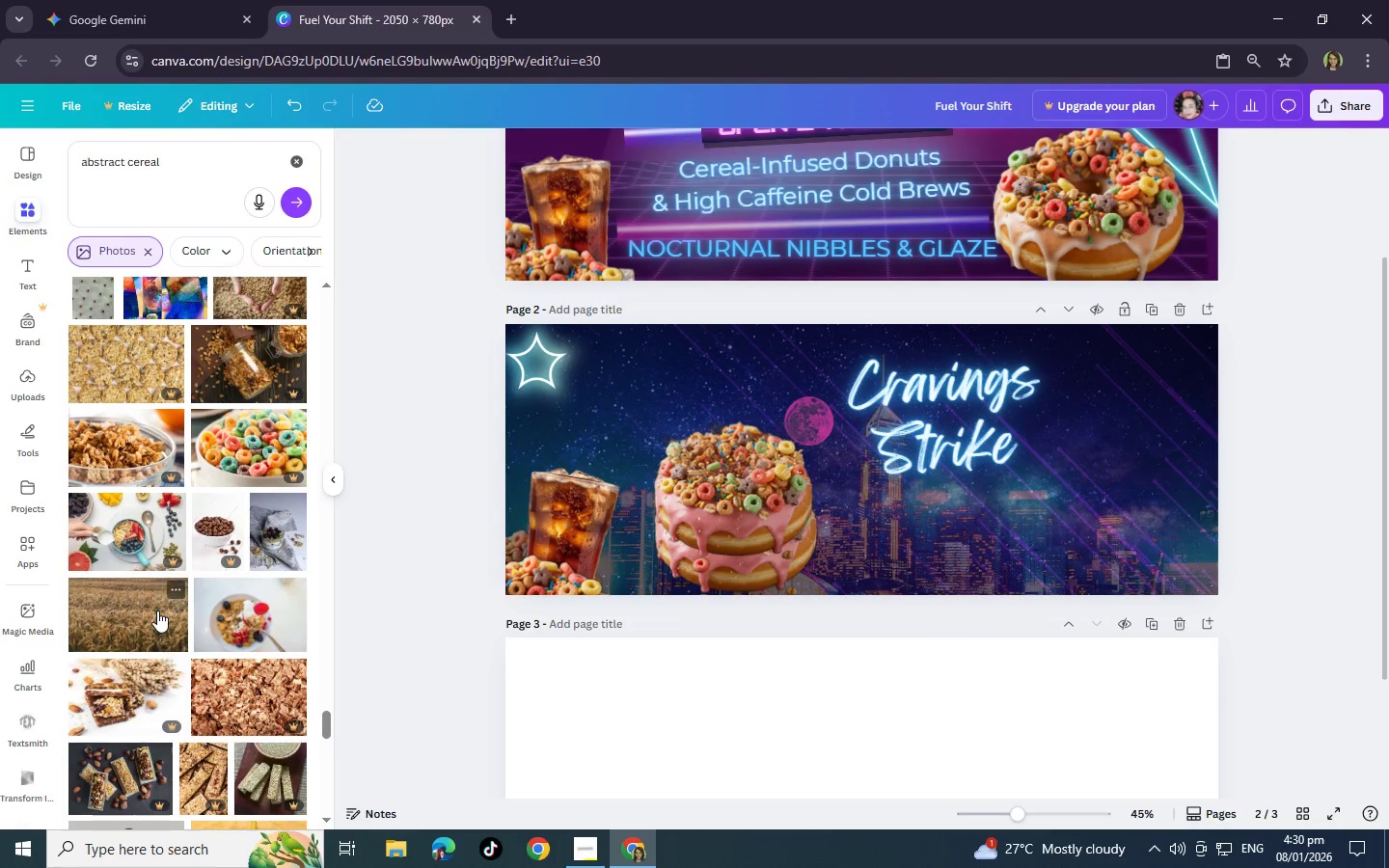 
scroll: coordinate [157, 610], scroll_direction: down, amount: 7.0
 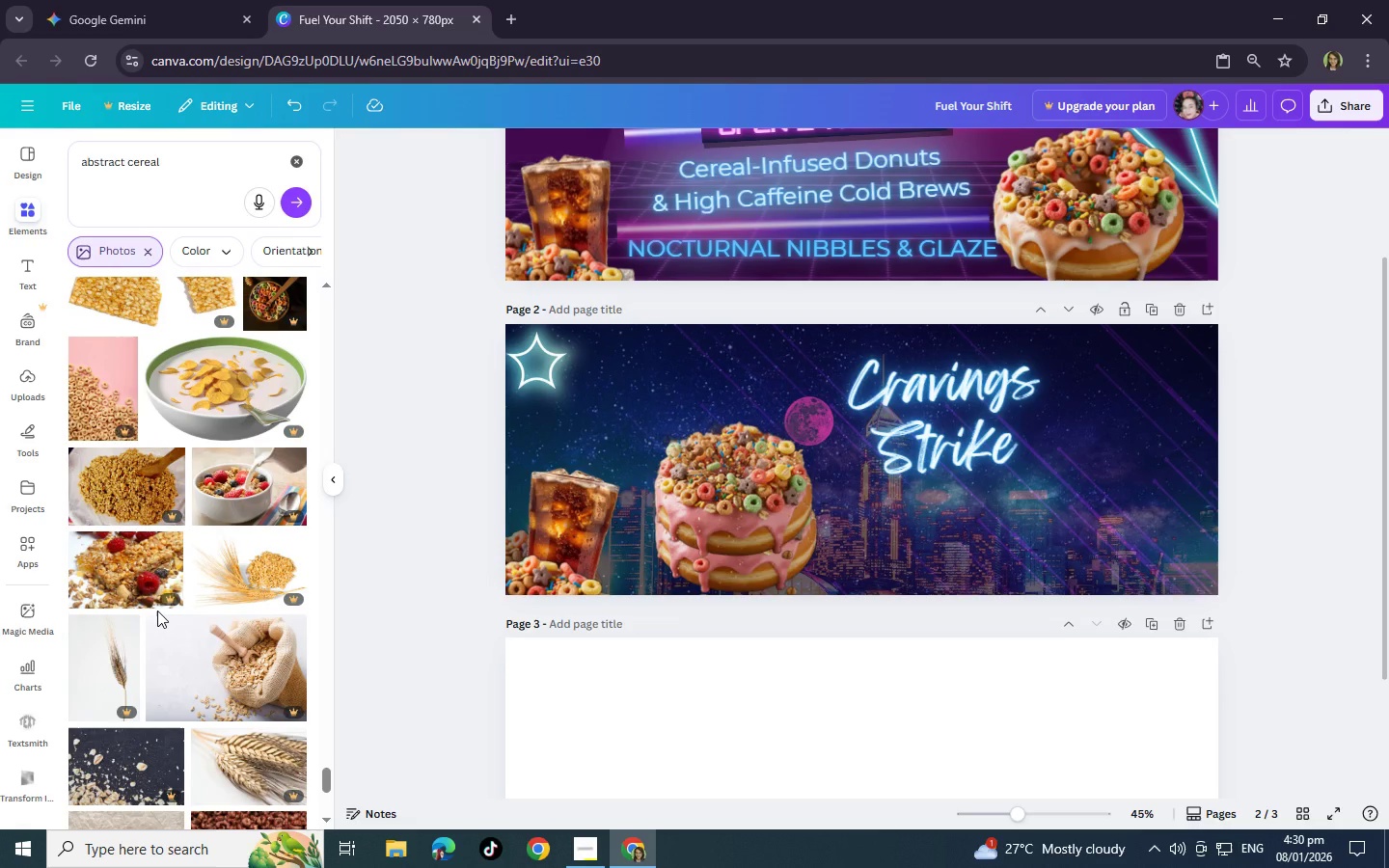 
wait(5.31)
 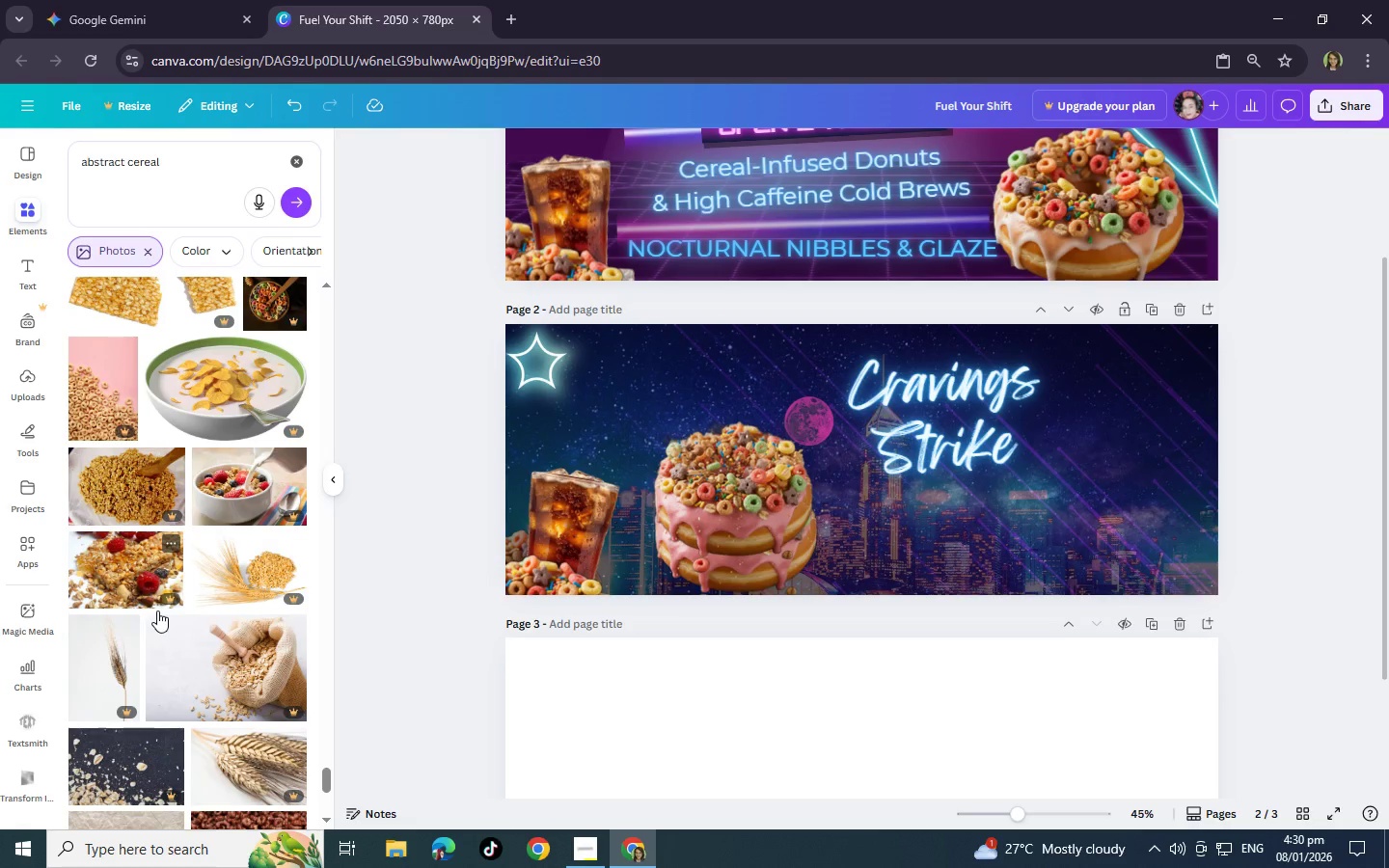 
scroll: coordinate [187, 667], scroll_direction: down, amount: 15.0
 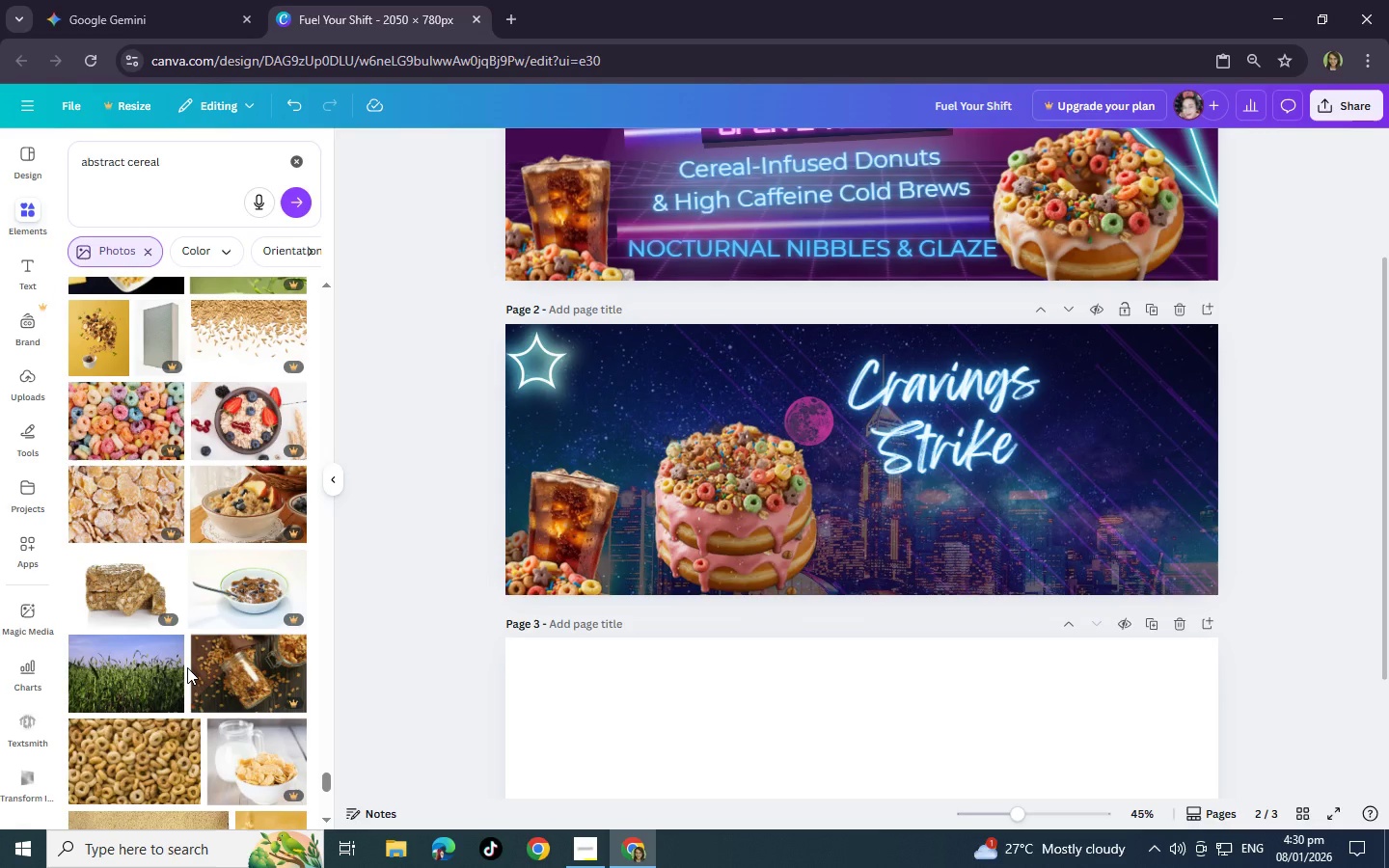 
scroll: coordinate [187, 667], scroll_direction: down, amount: 5.0
 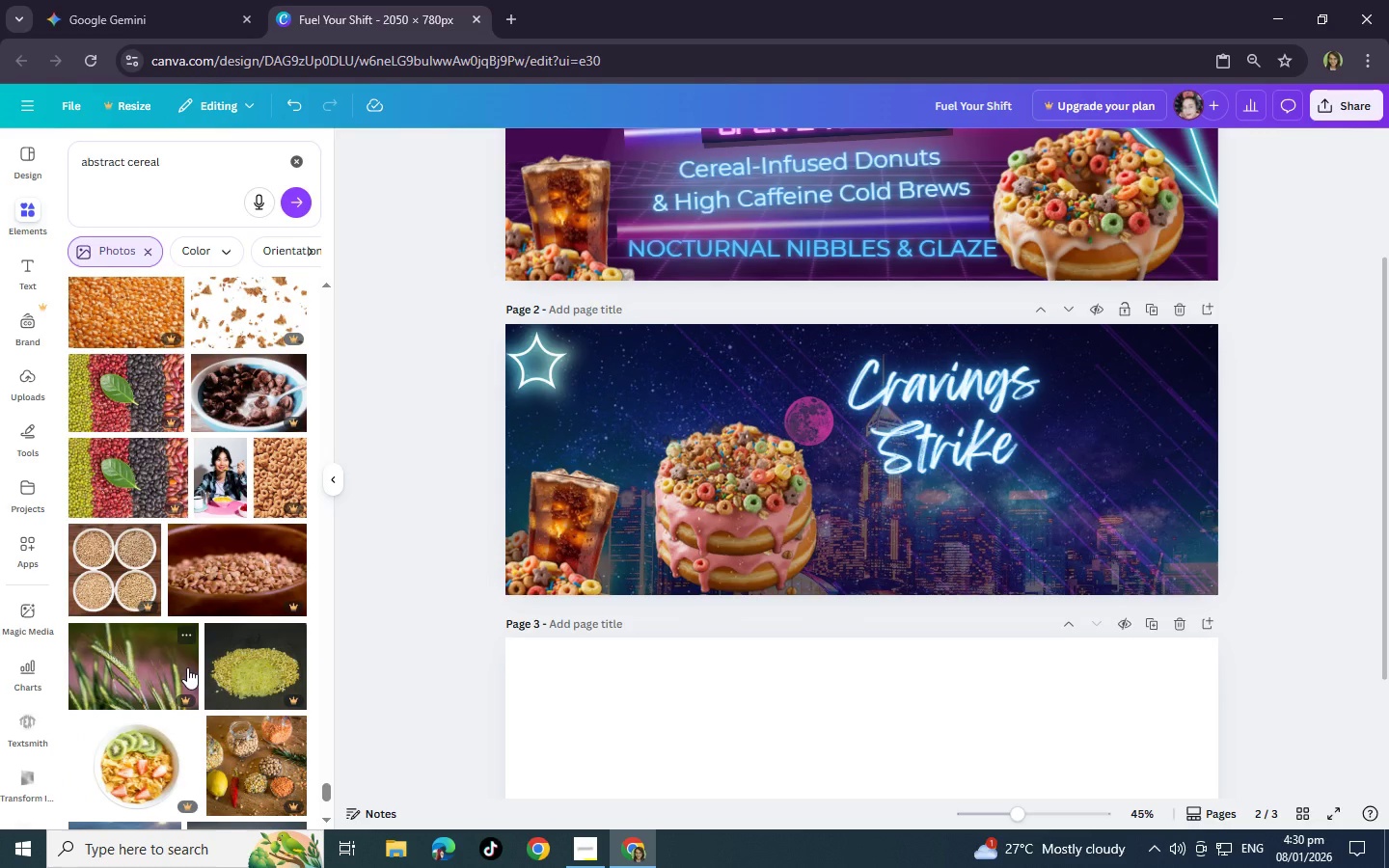 
scroll: coordinate [187, 667], scroll_direction: up, amount: 1.0
 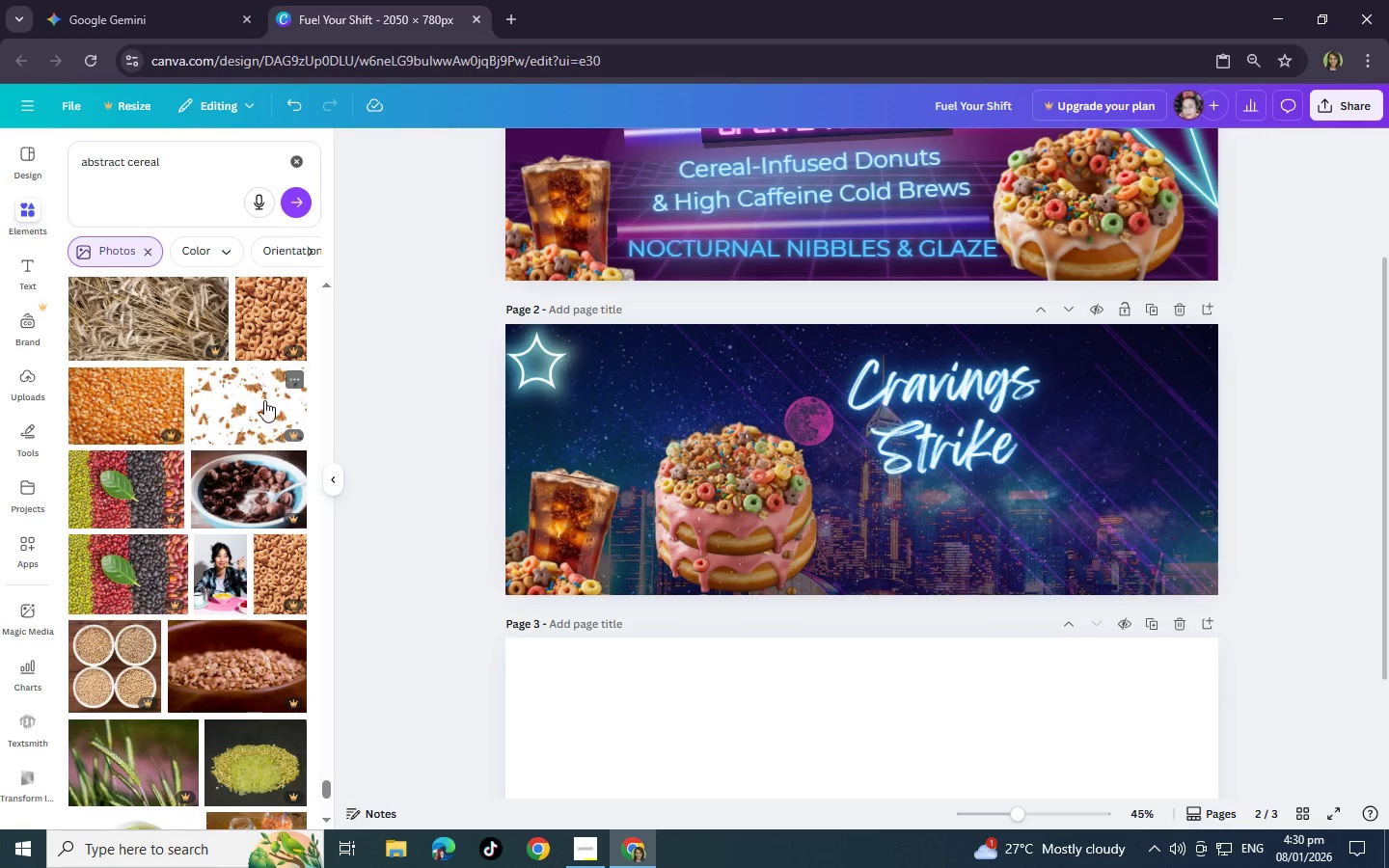 
left_click([264, 400])
 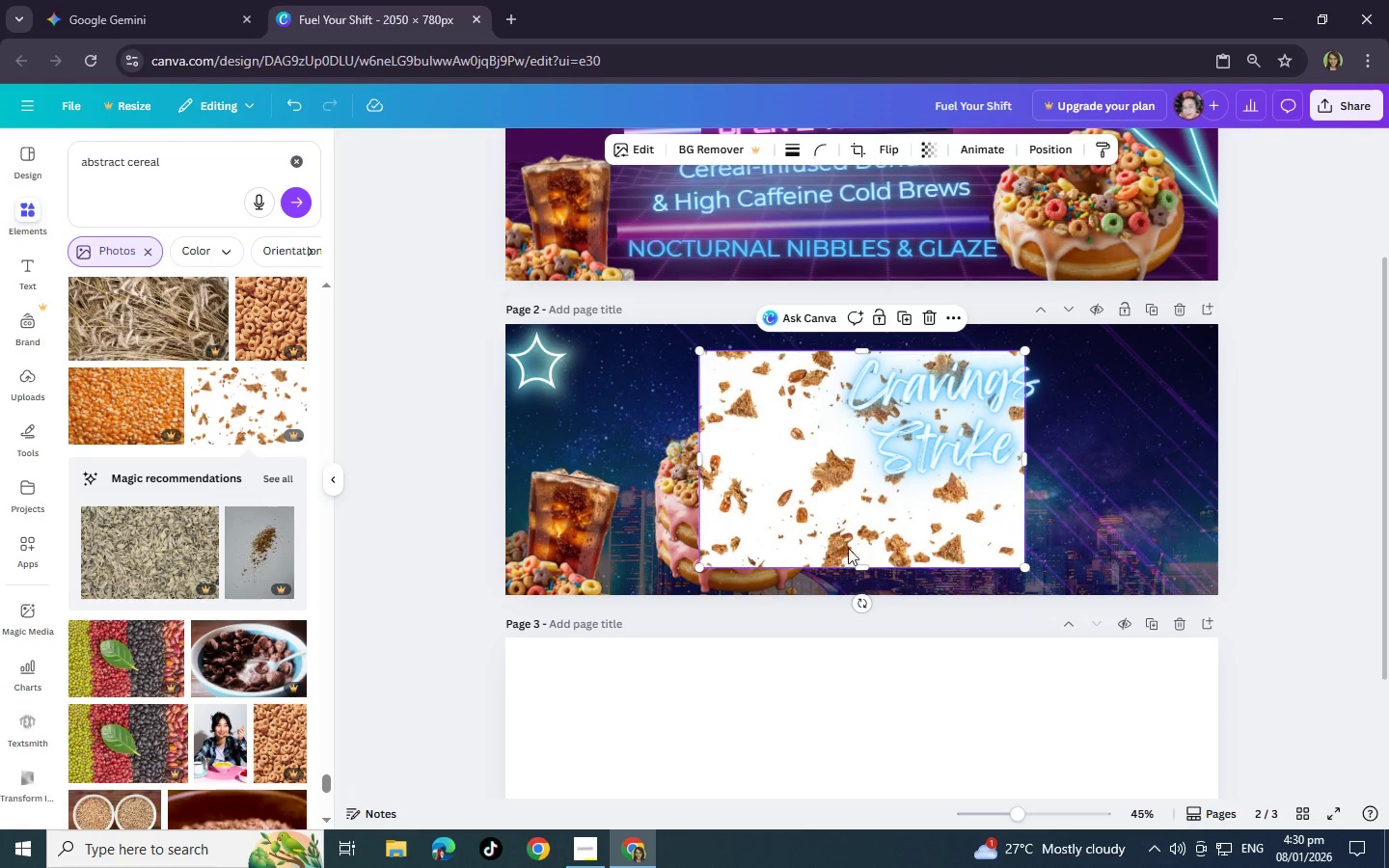 
left_click_drag(start_coordinate=[846, 534], to_coordinate=[753, 549])
 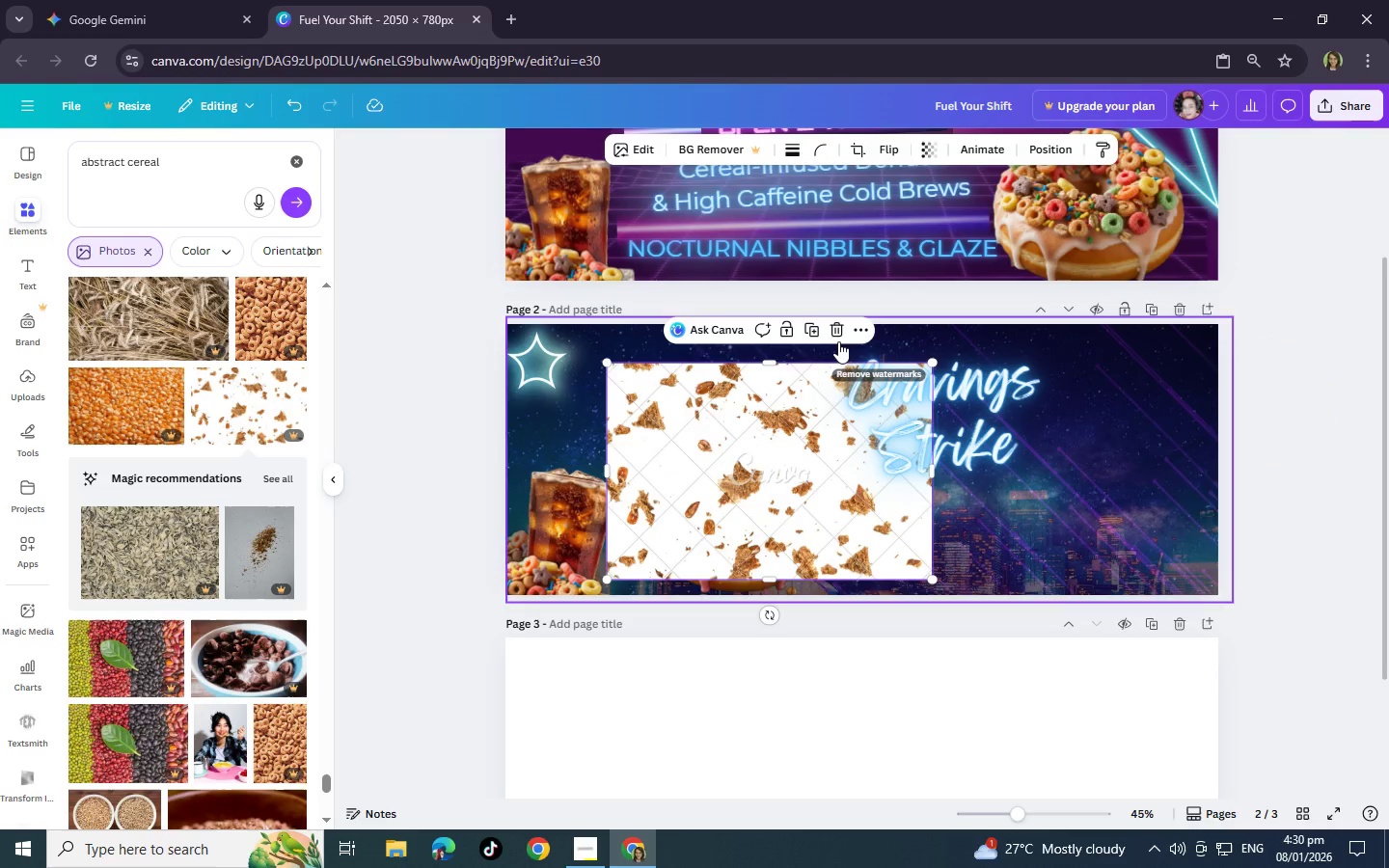 
left_click([838, 338])
 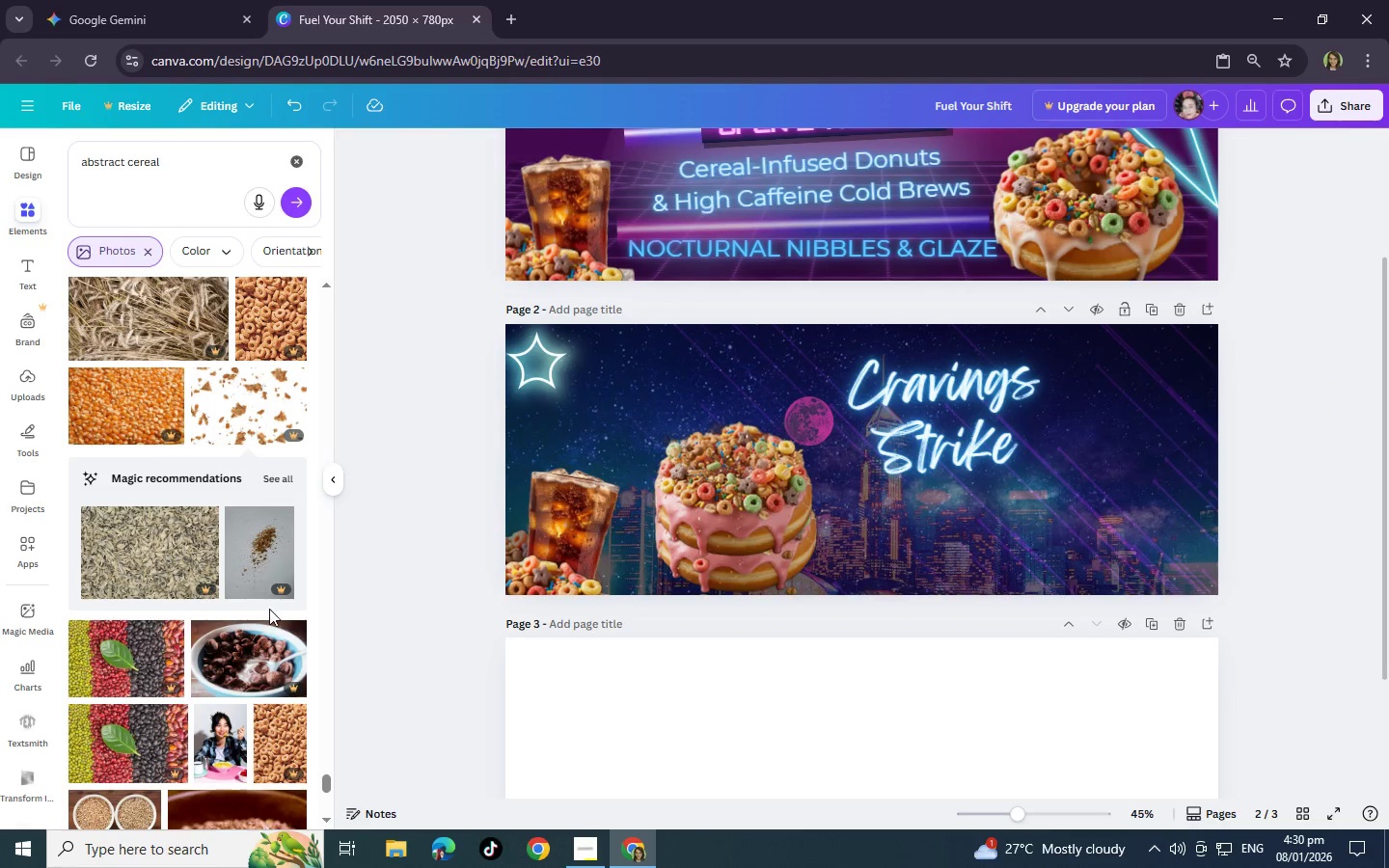 
scroll: coordinate [269, 609], scroll_direction: down, amount: 2.0
 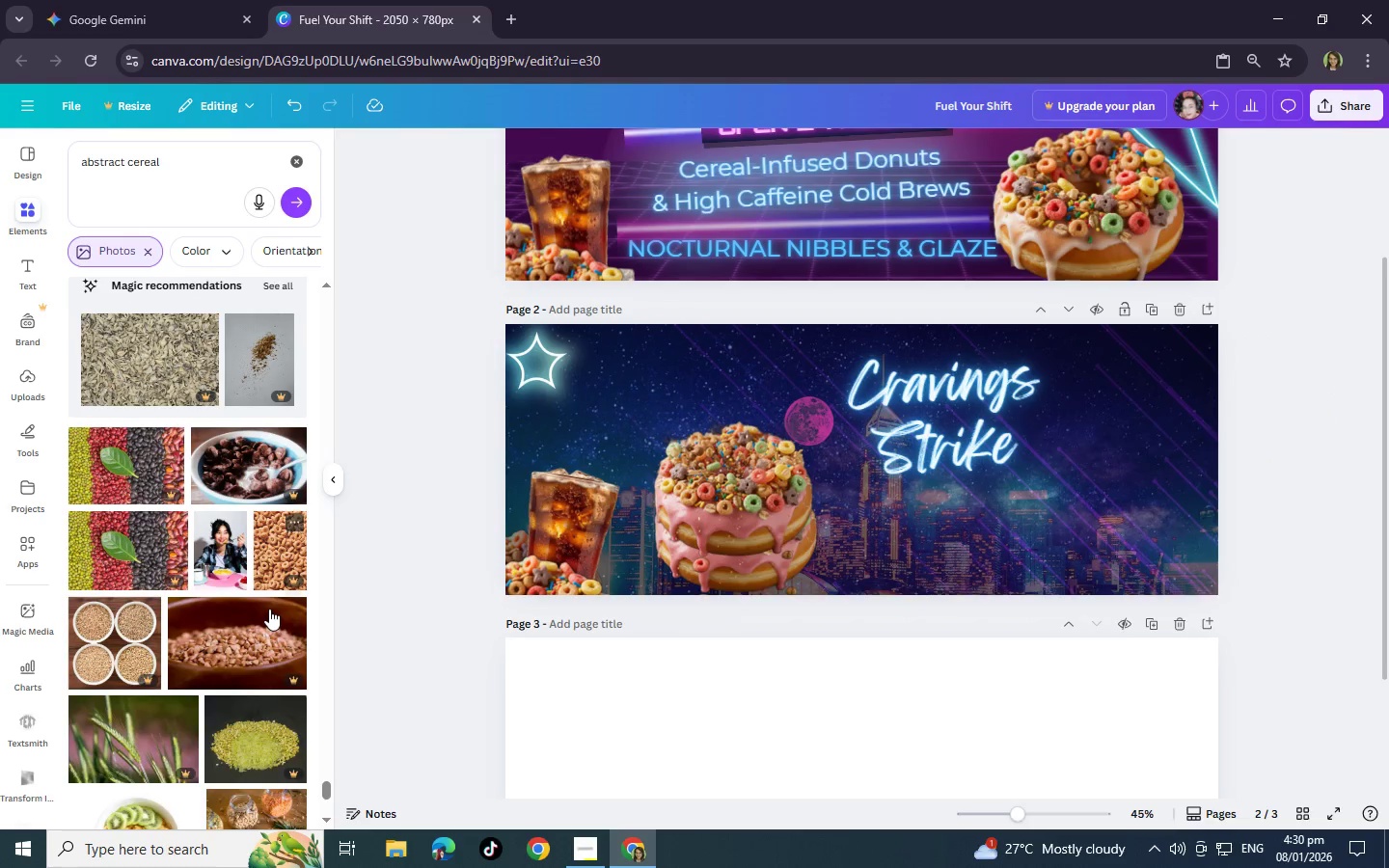 
scroll: coordinate [269, 609], scroll_direction: up, amount: 4.0
 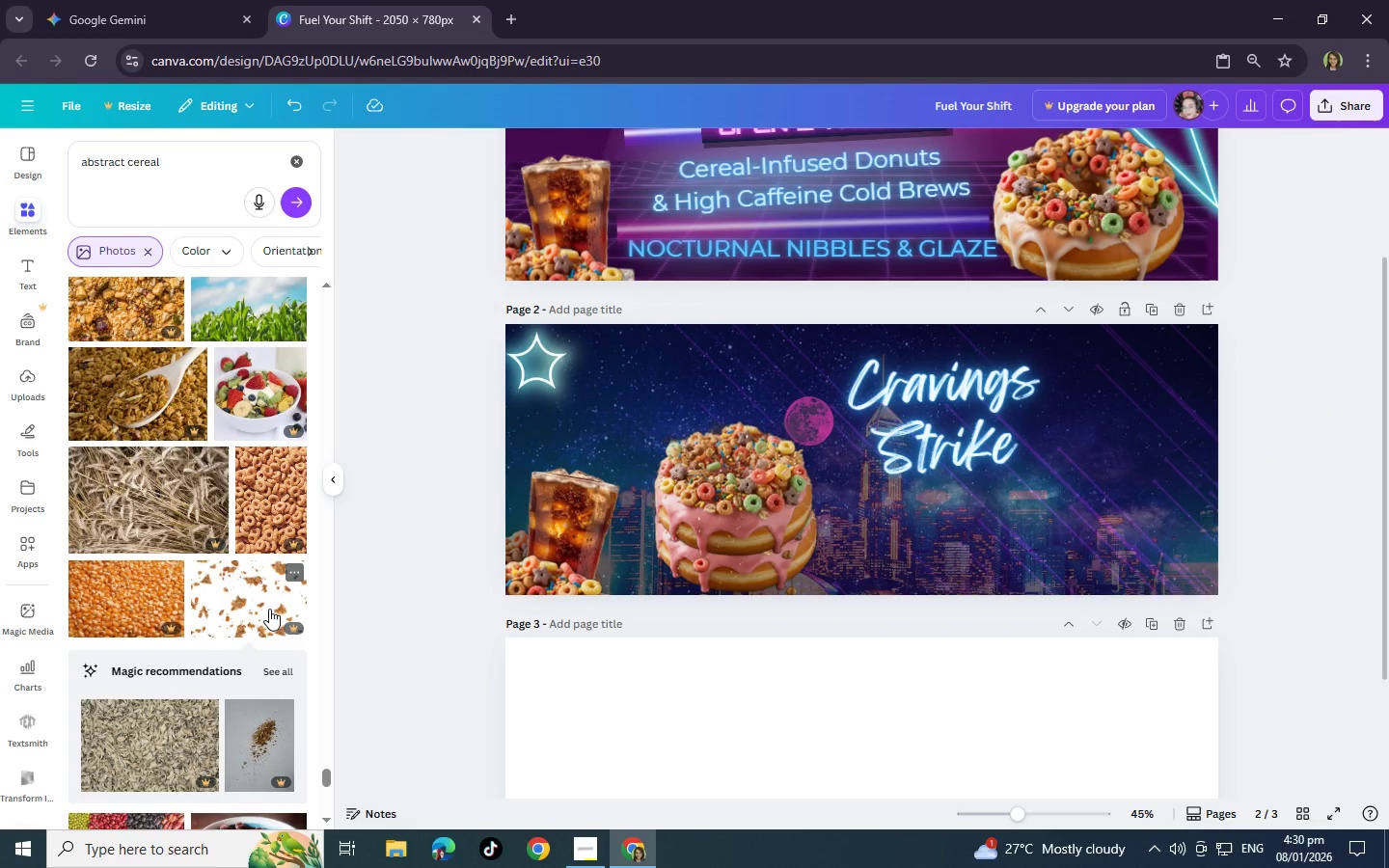 
scroll: coordinate [269, 609], scroll_direction: down, amount: 16.0
 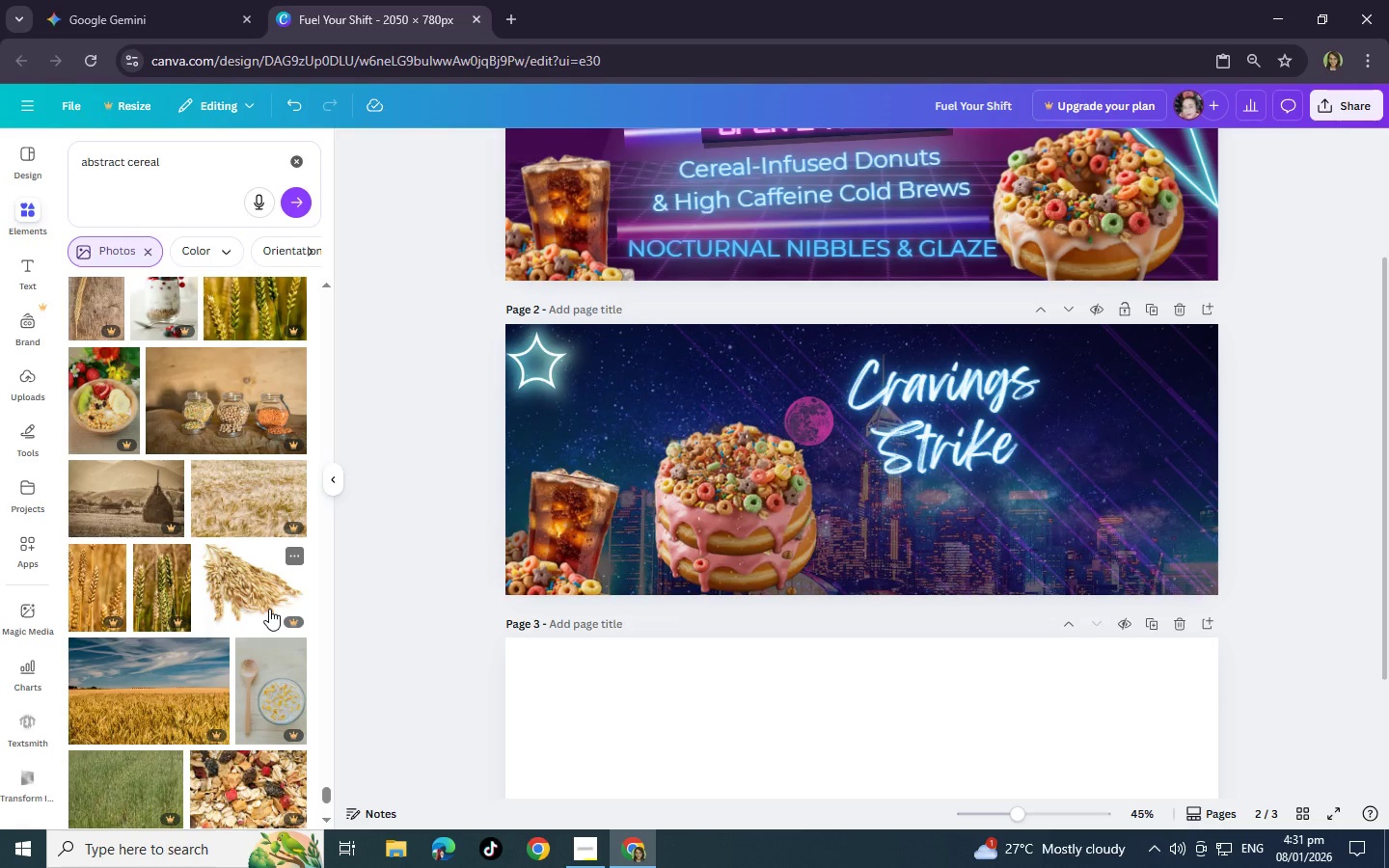 
scroll: coordinate [269, 609], scroll_direction: down, amount: 16.0
 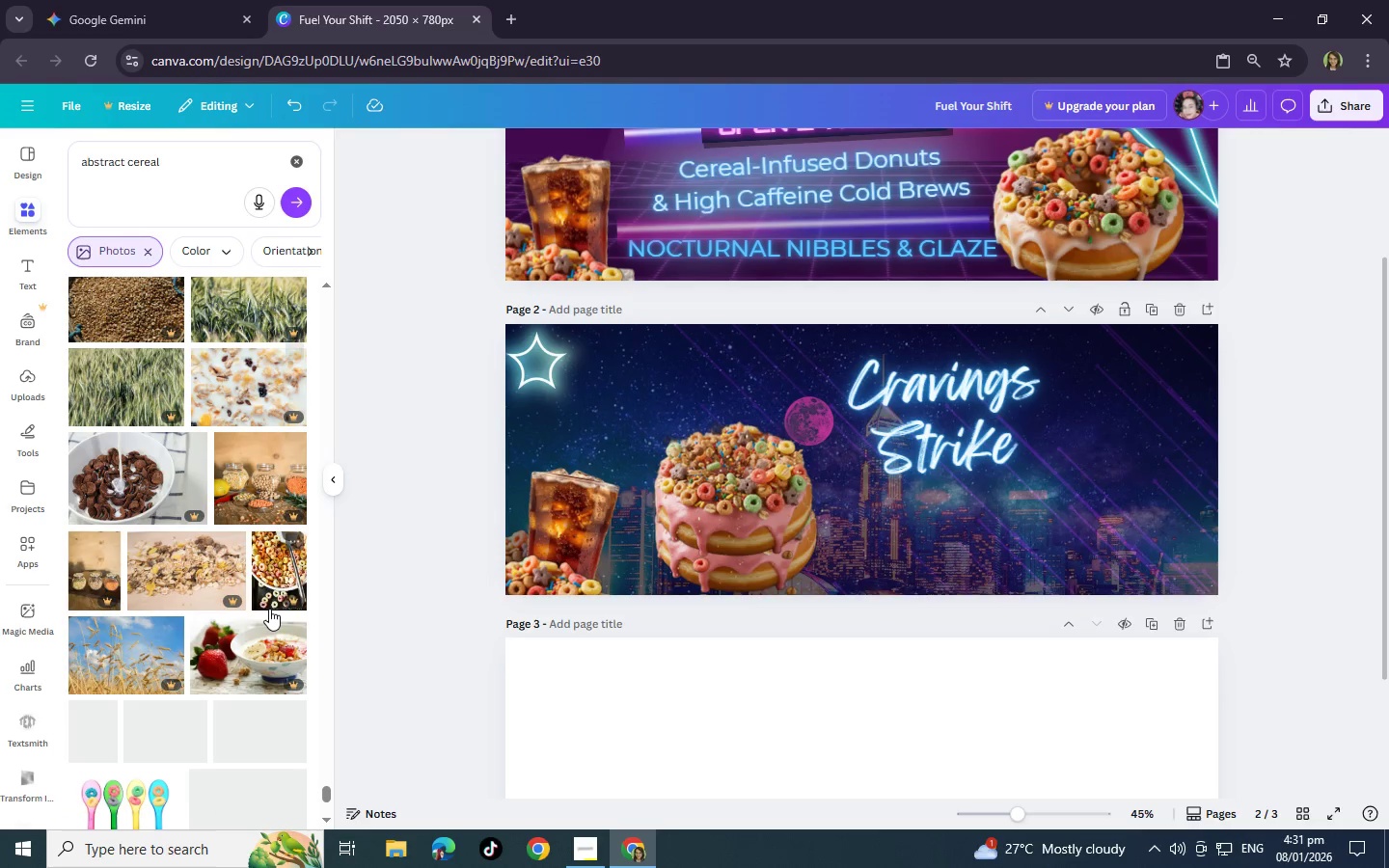 
wait(5.36)
 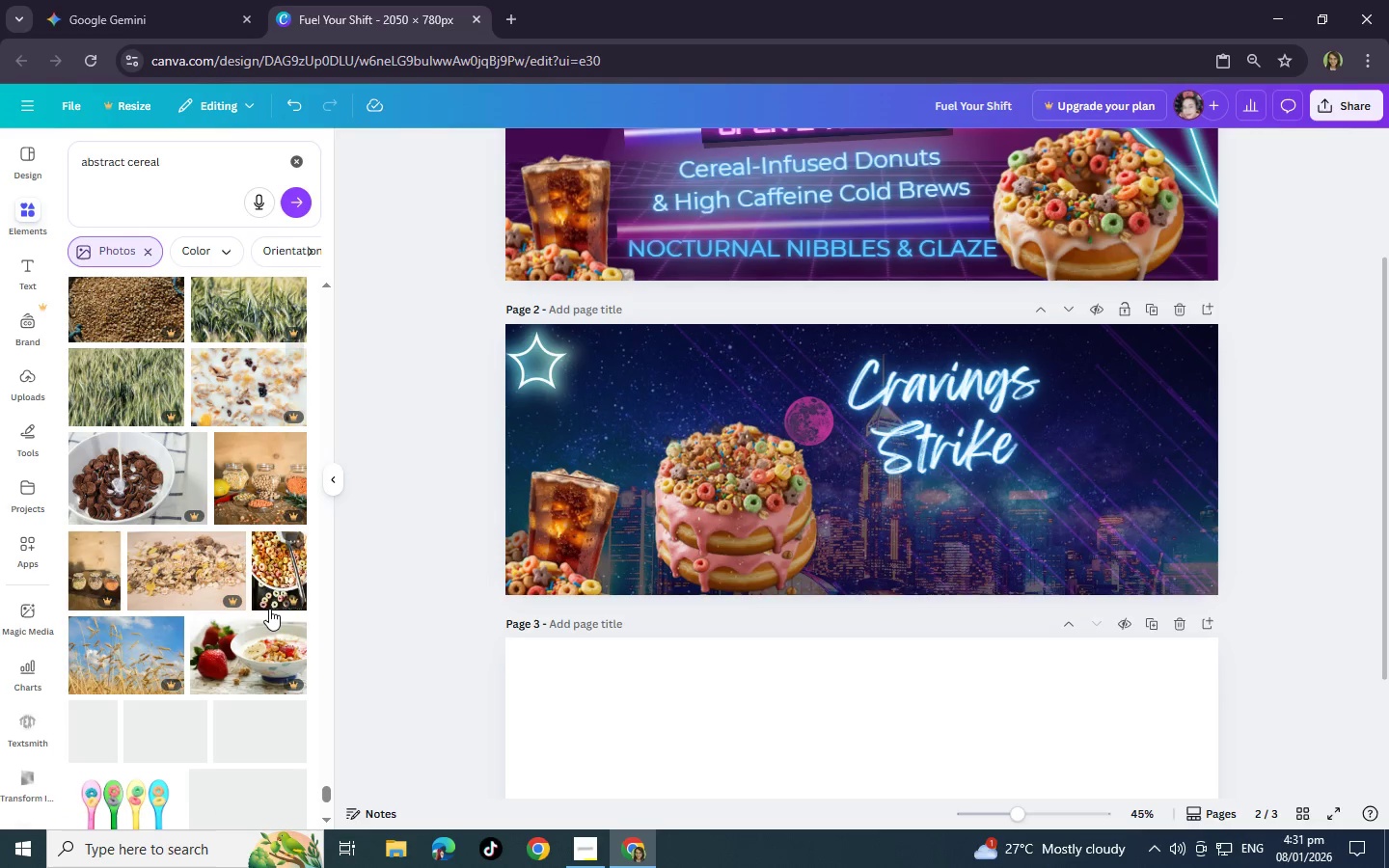 
scroll: coordinate [197, 712], scroll_direction: down, amount: 20.0
 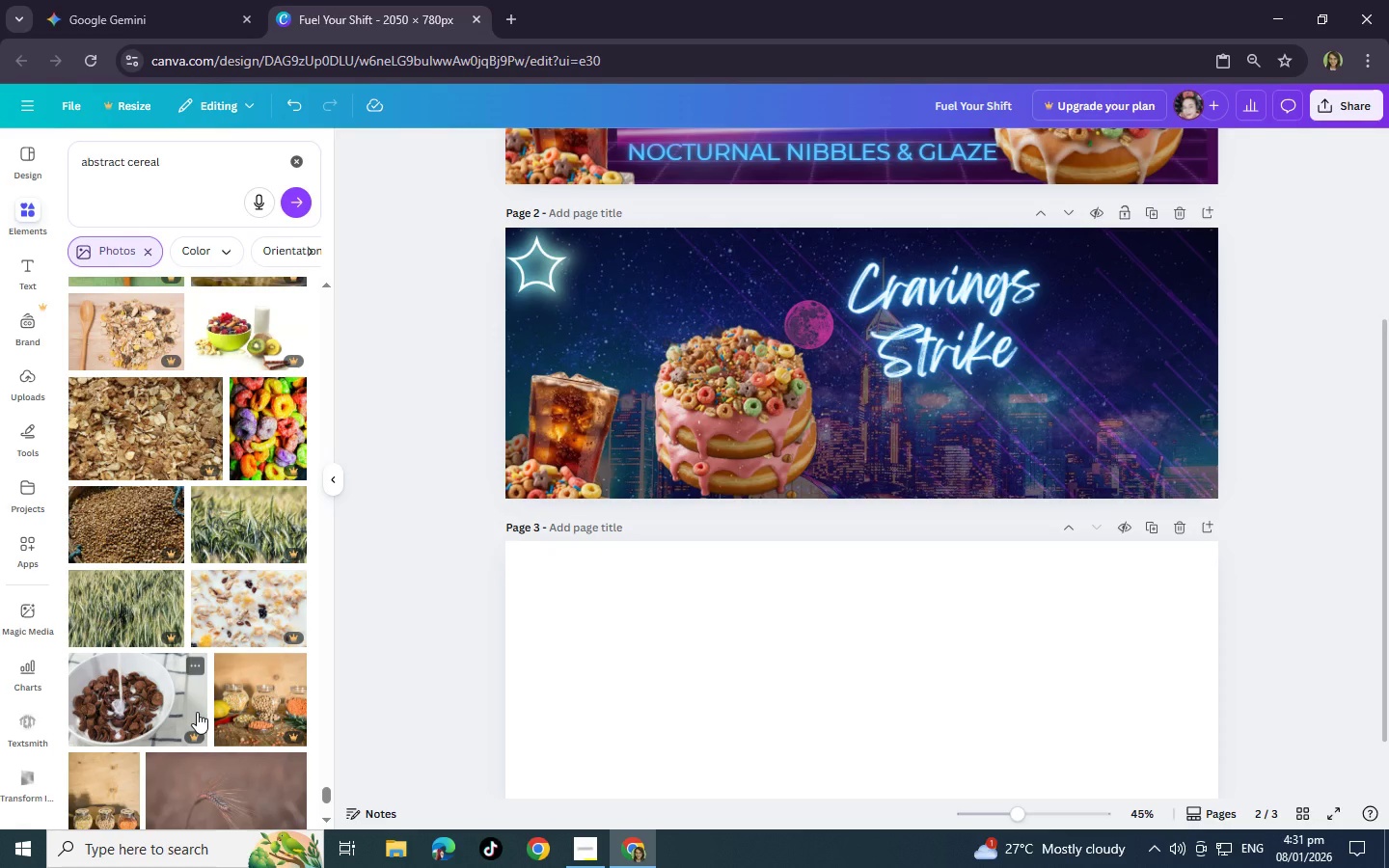 
scroll: coordinate [197, 712], scroll_direction: down, amount: 3.0
 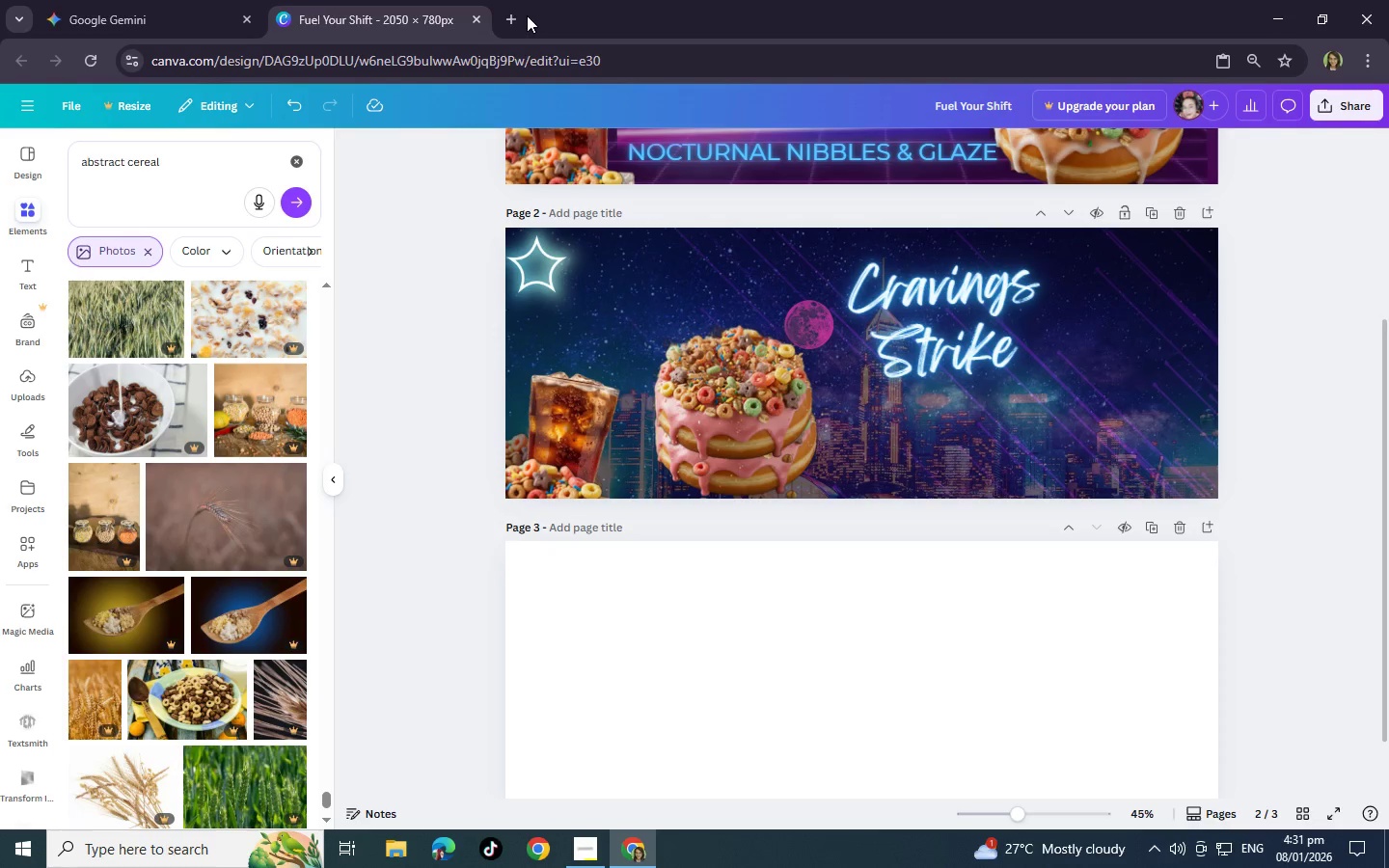 
left_click([512, 19])
 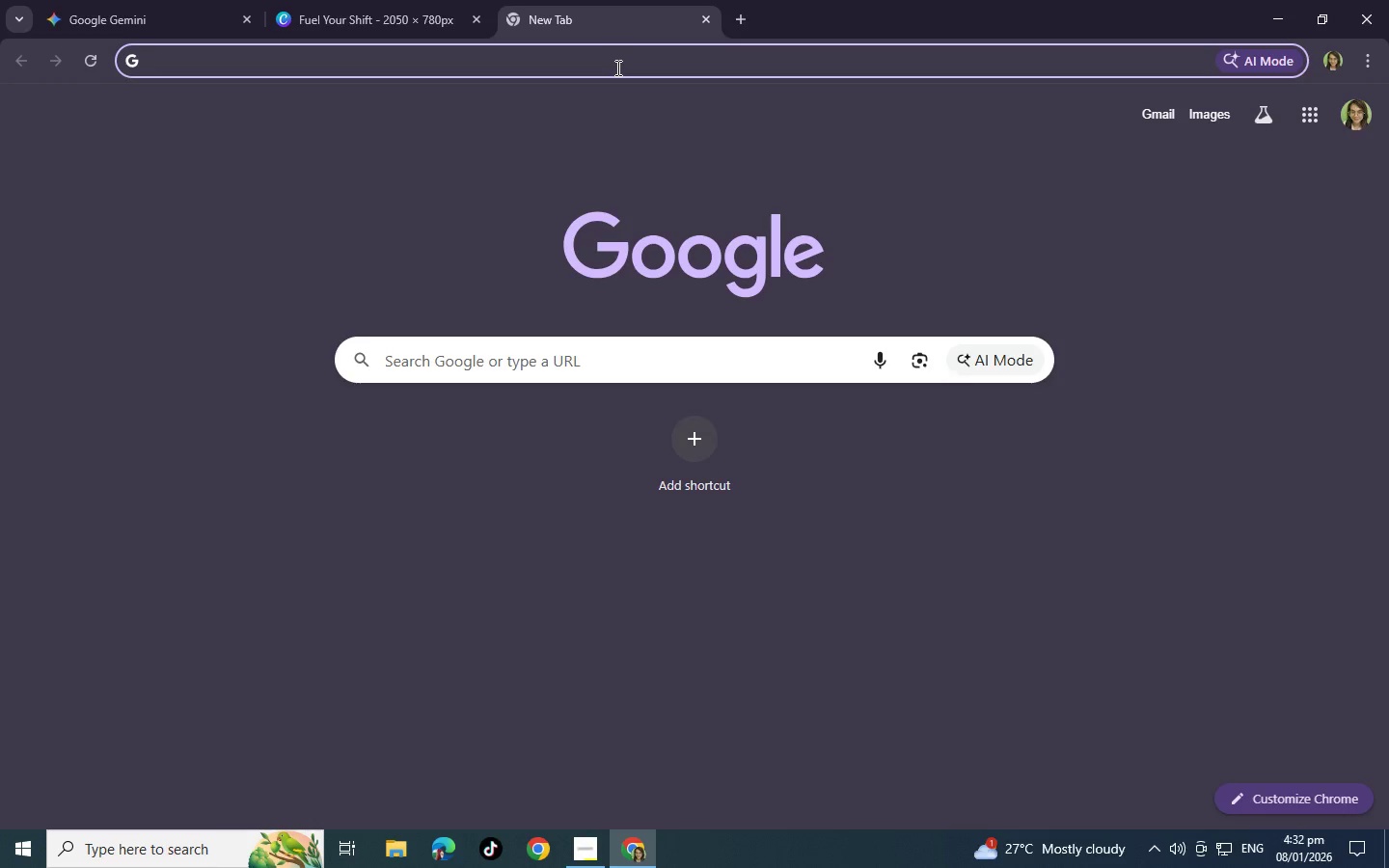 
wait(5.14)
 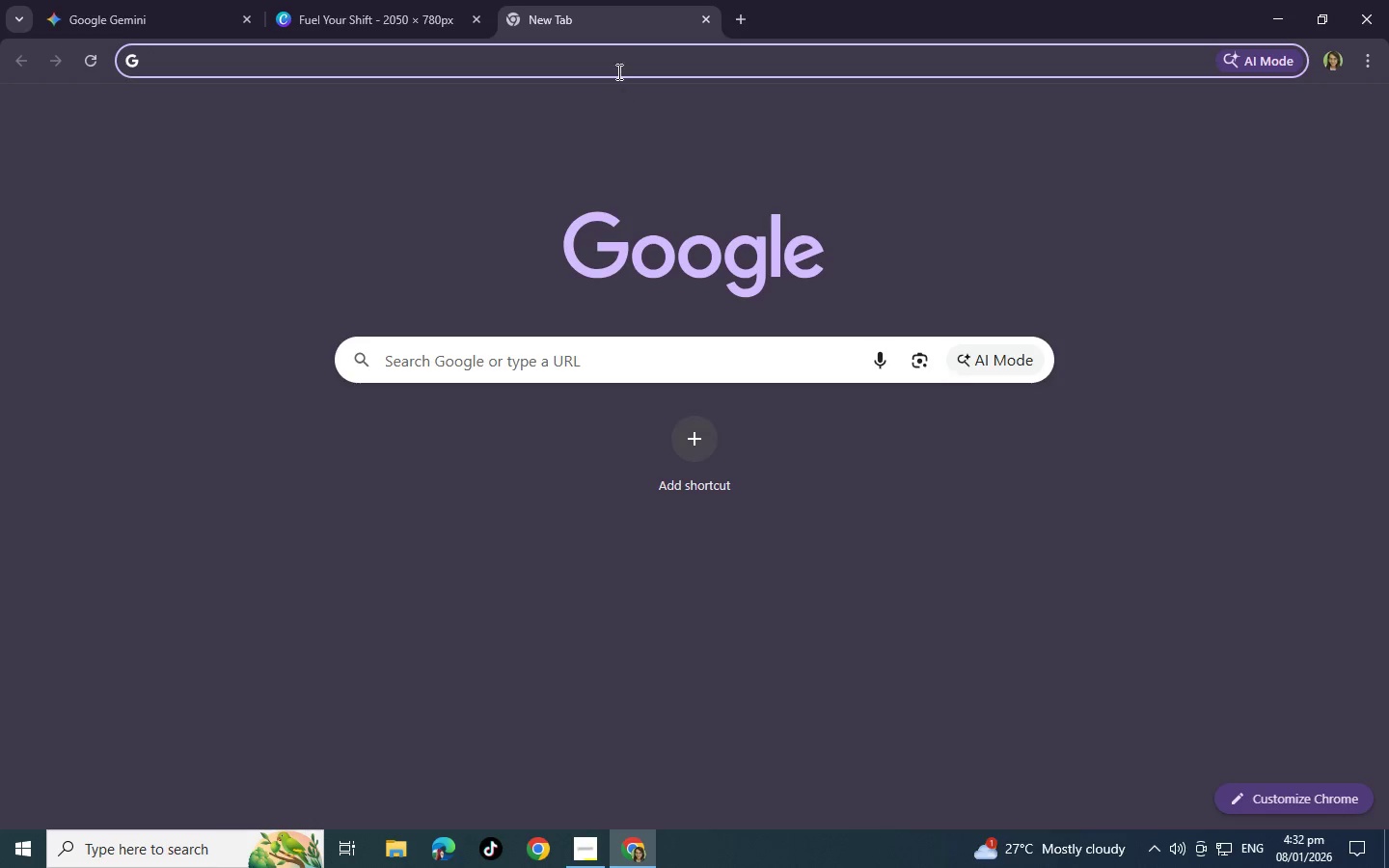 
type(cerewa)
key(Backspace)
key(Backspace)
type(a)
 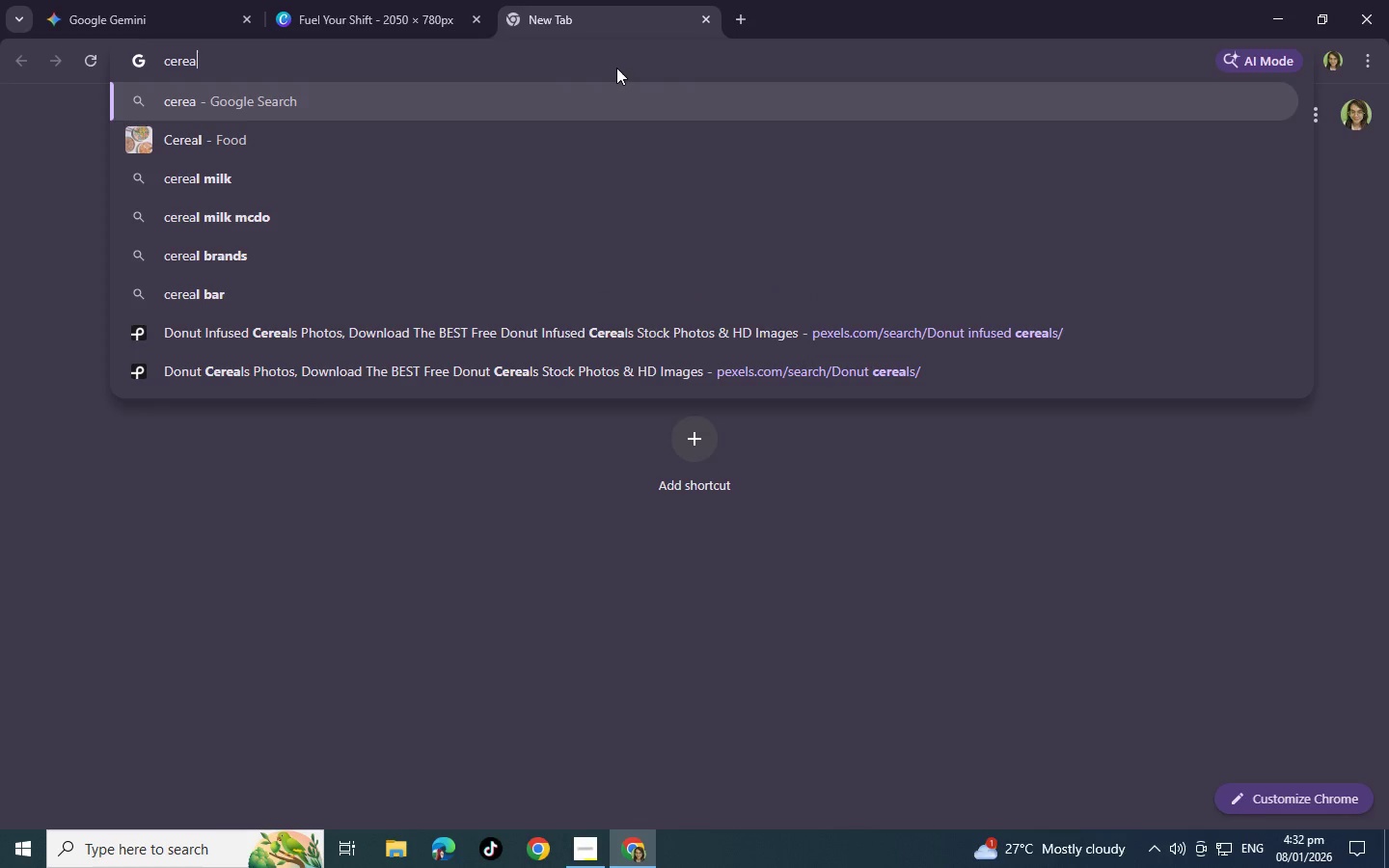 
key(Backspace)
key(Backspace)
key(Backspace)
key(Backspace)
key(Backspace)
type(abstract cereal)
 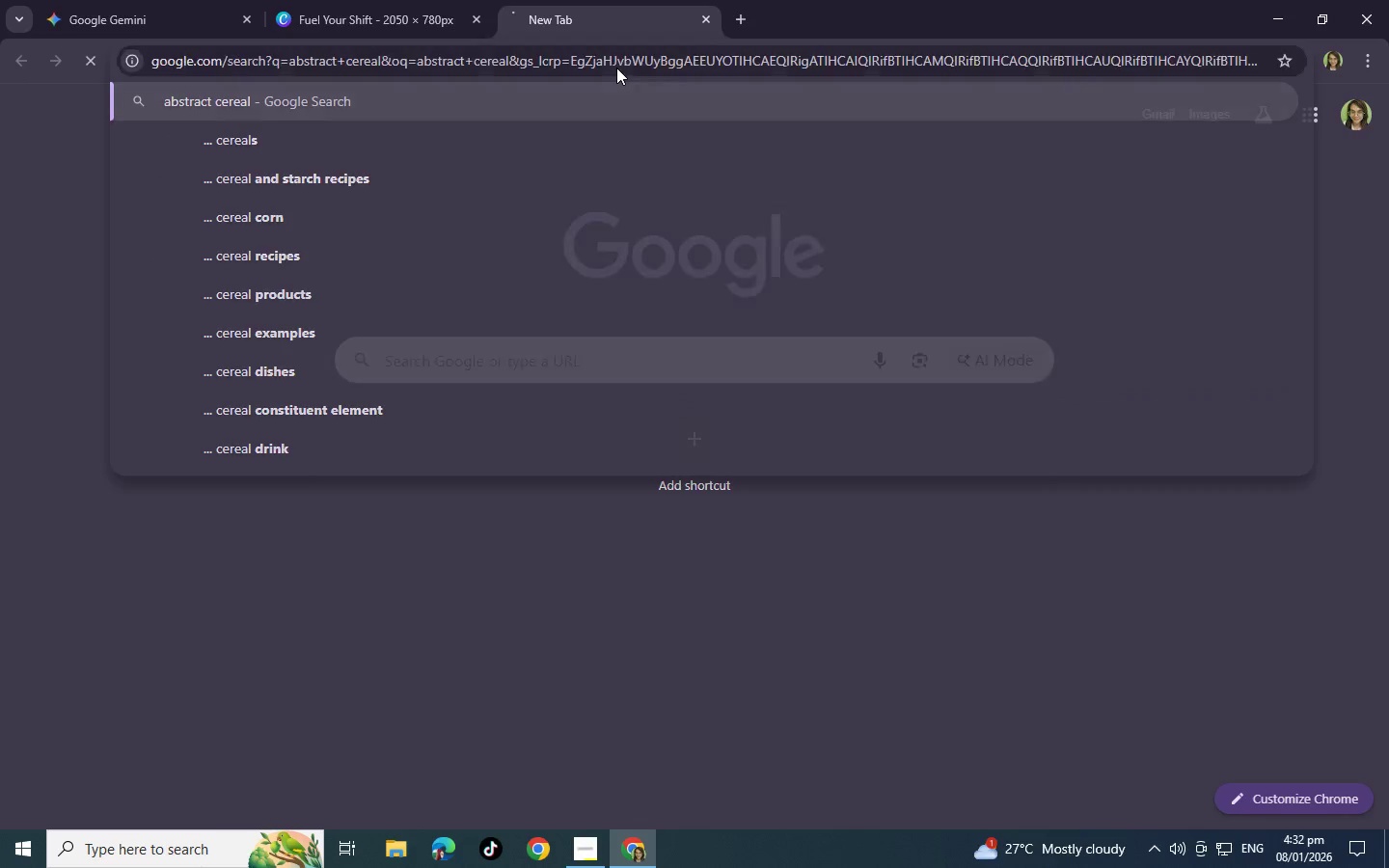 
key(Enter)
 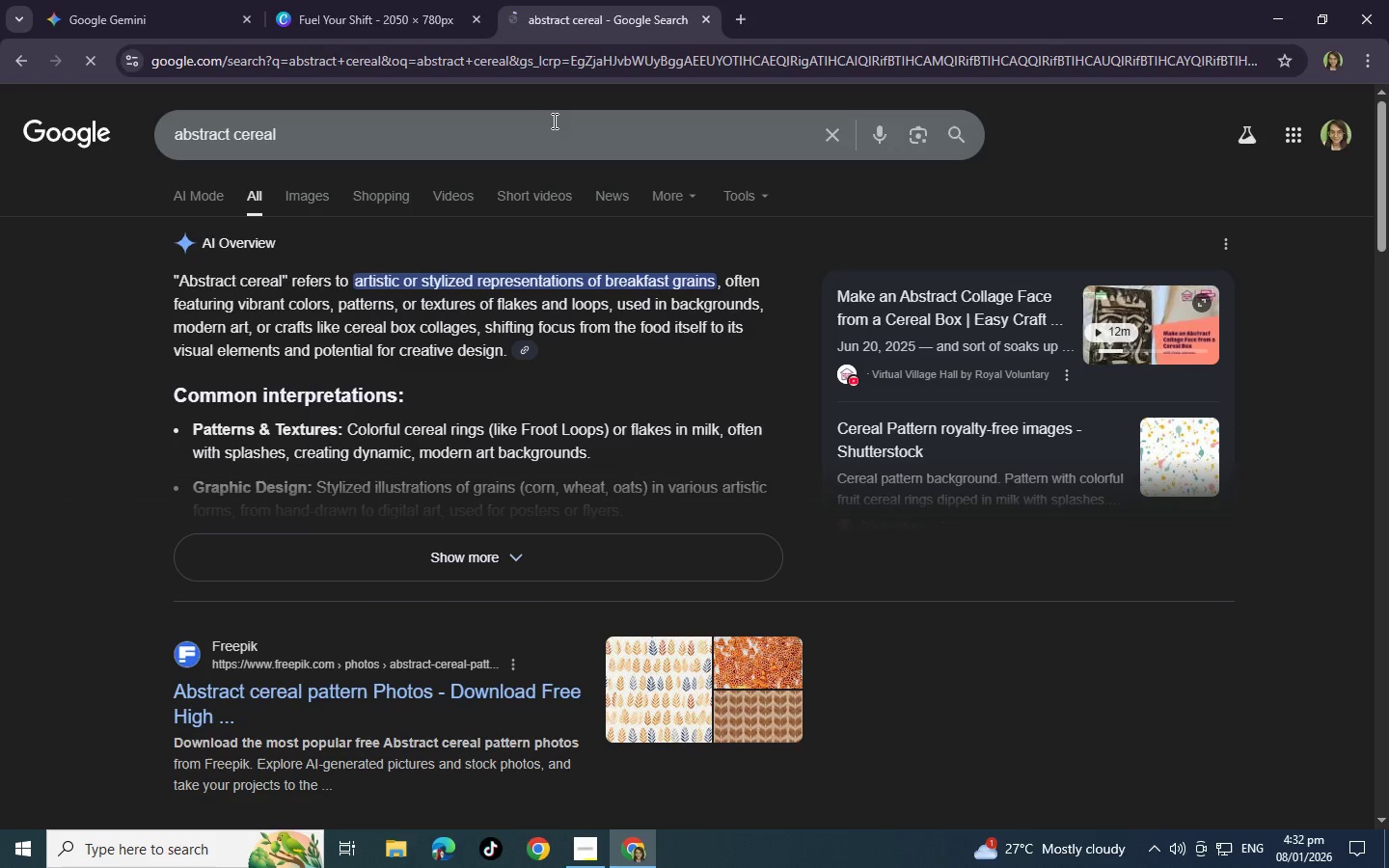 
left_click([309, 199])
 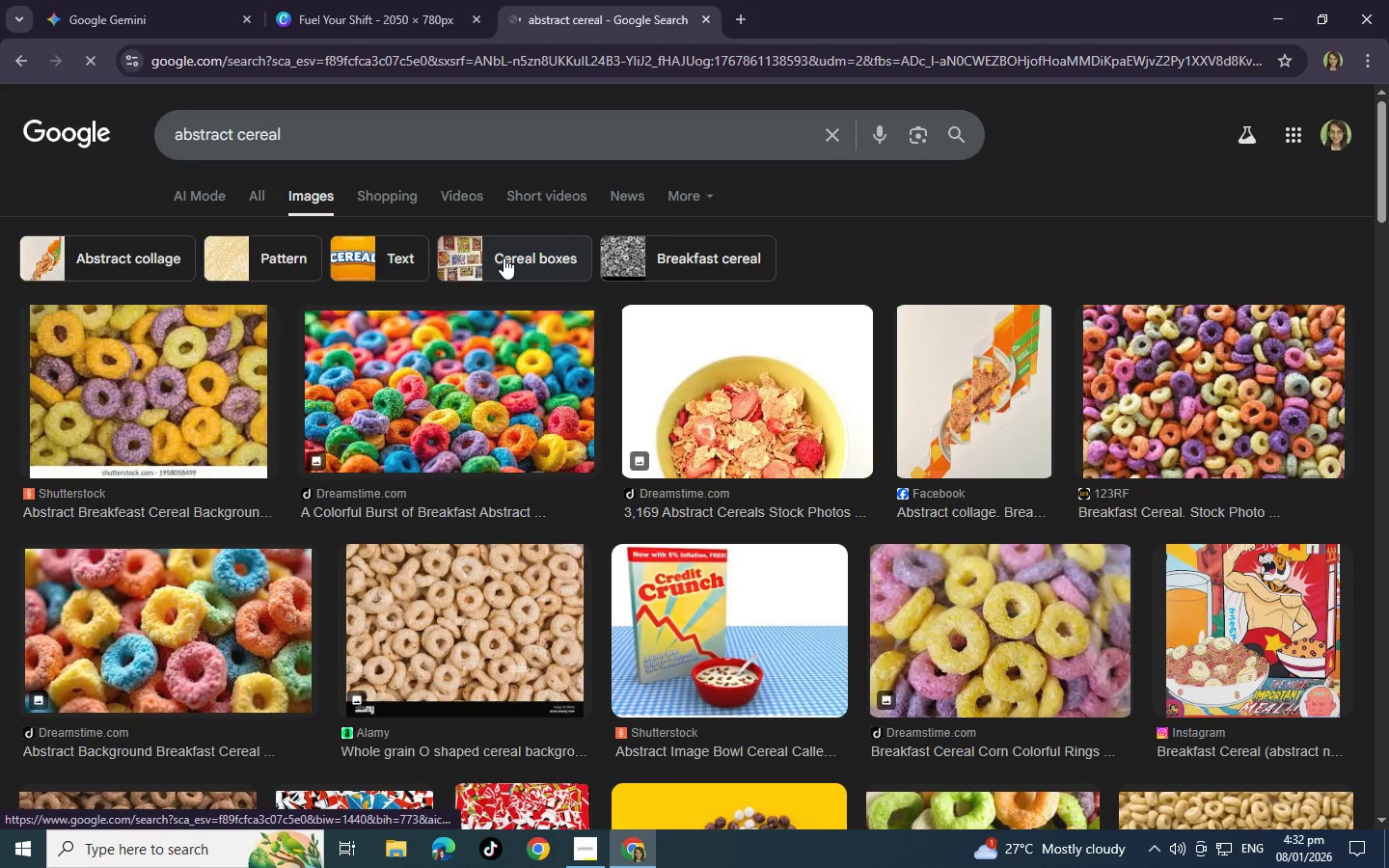 
scroll: coordinate [504, 258], scroll_direction: down, amount: 8.0
 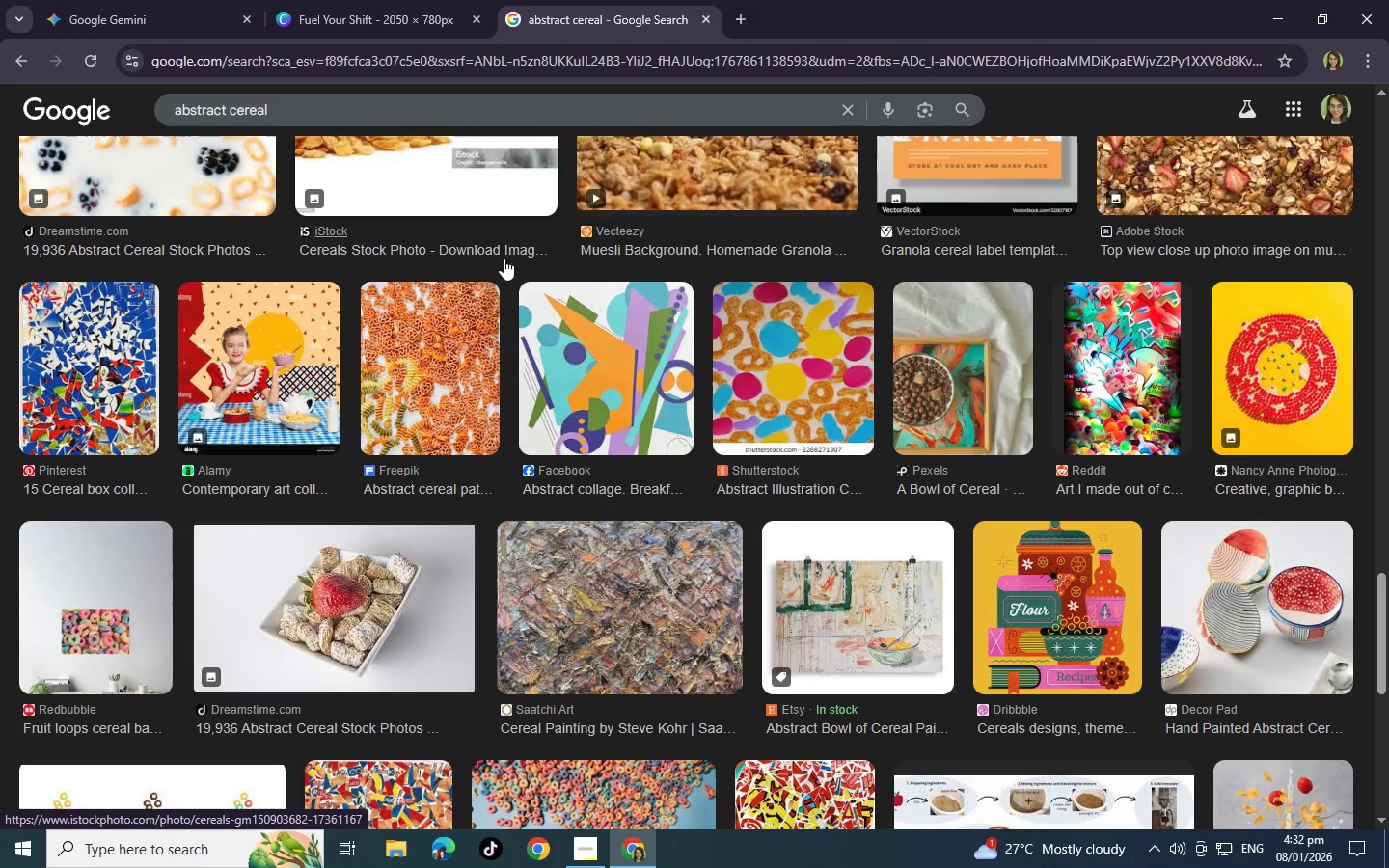 
left_click([227, 113])
 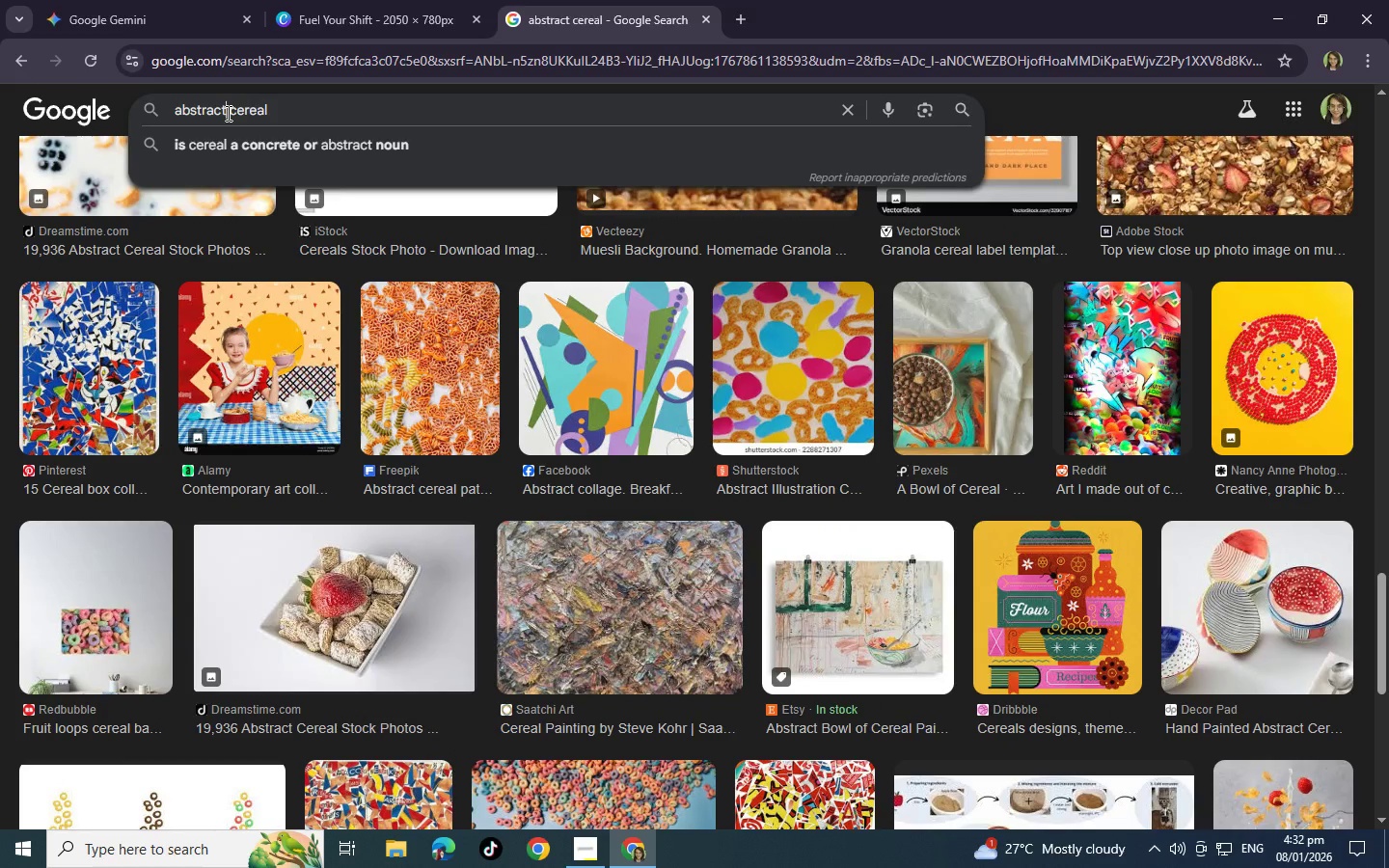 
key(Backspace)
 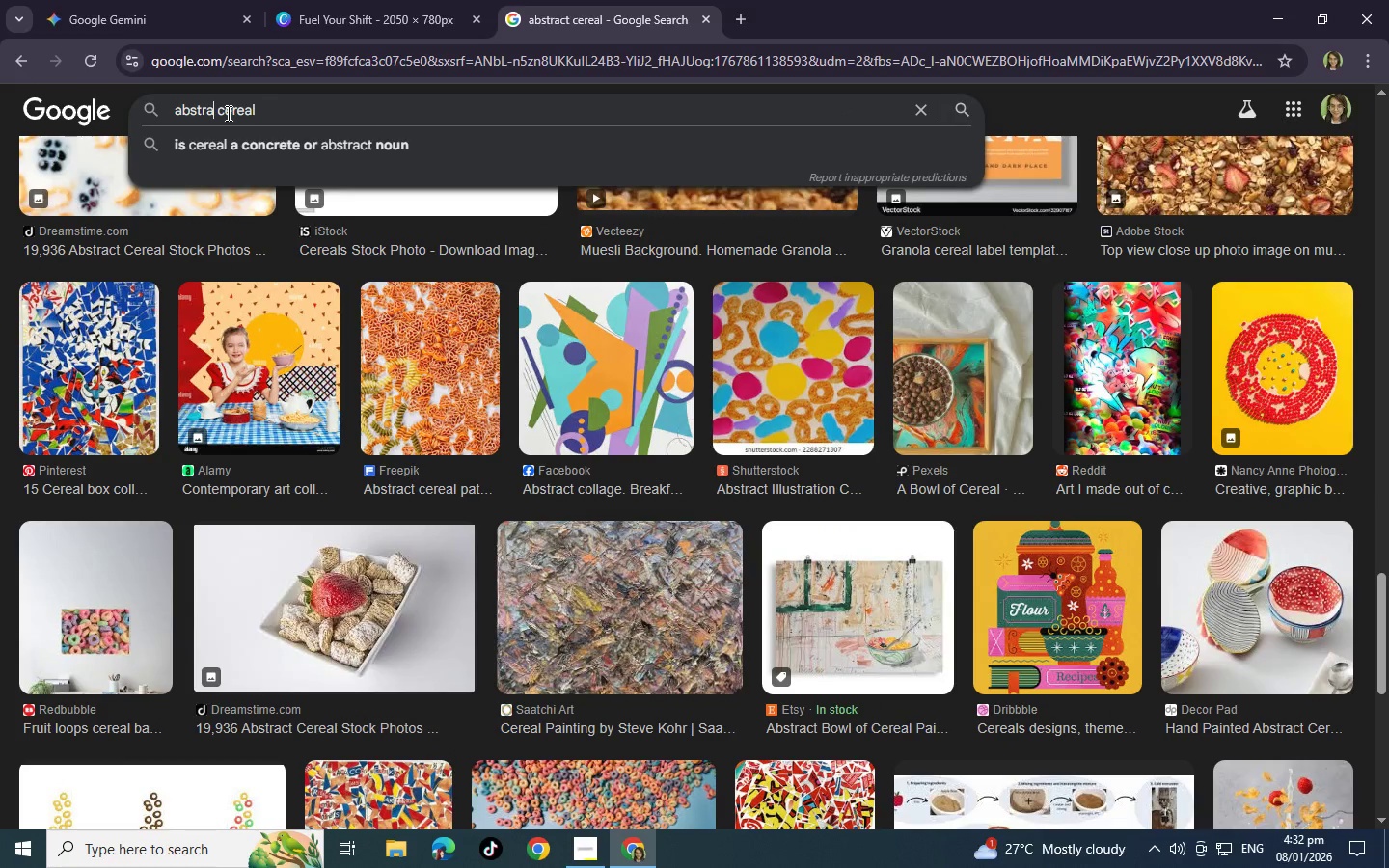 
key(Backspace)
 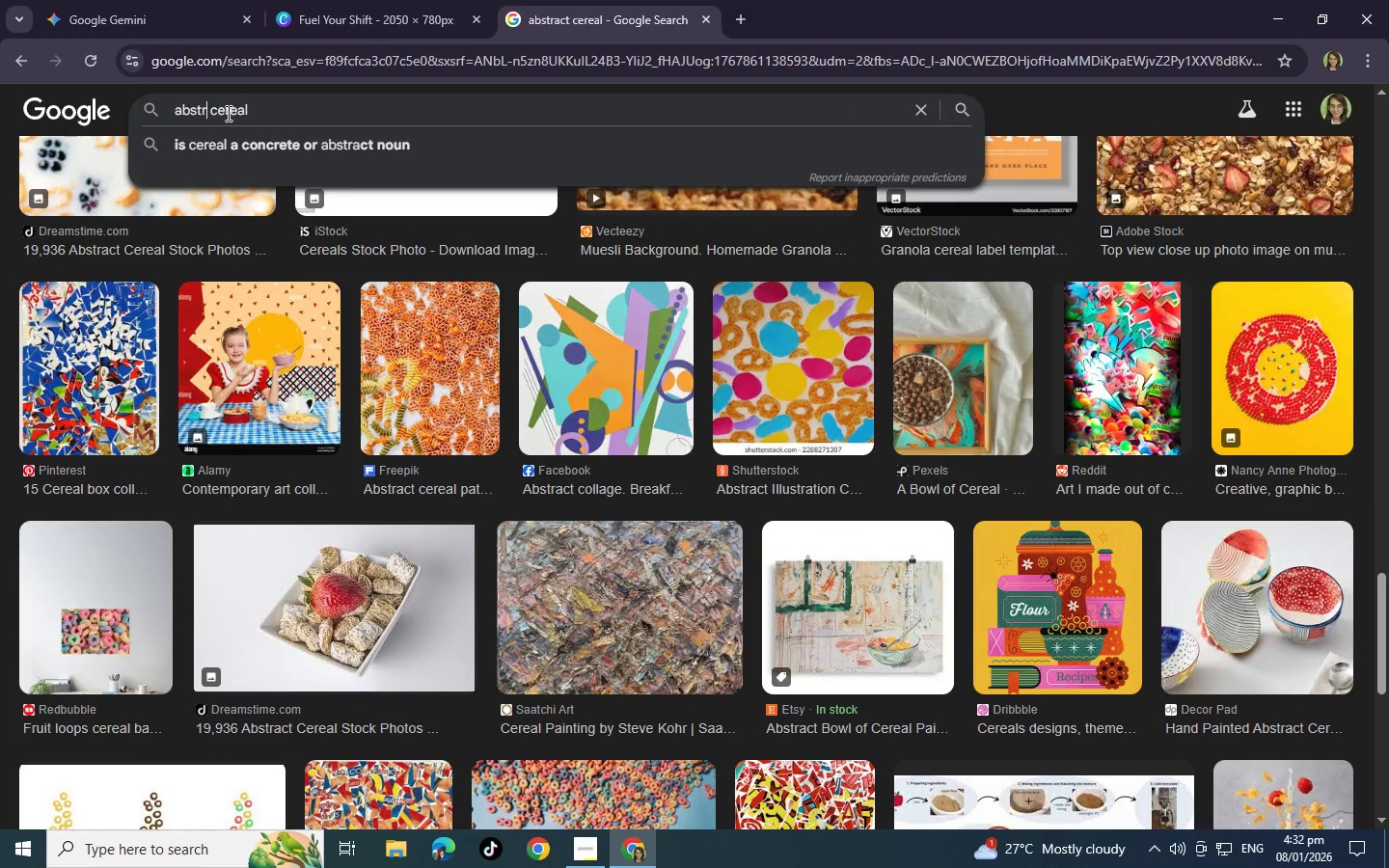 
key(Backspace)
 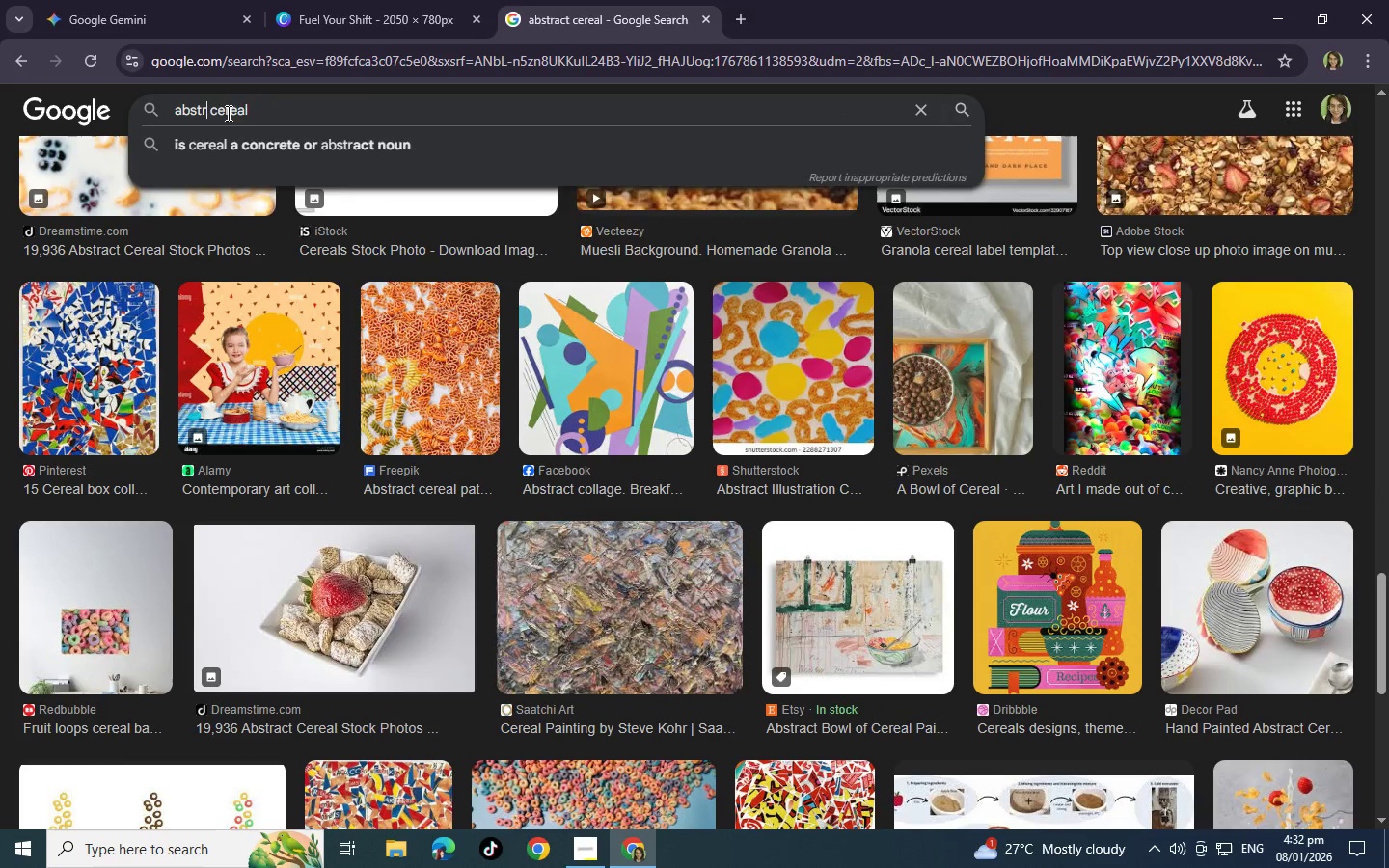 
key(Backspace)
 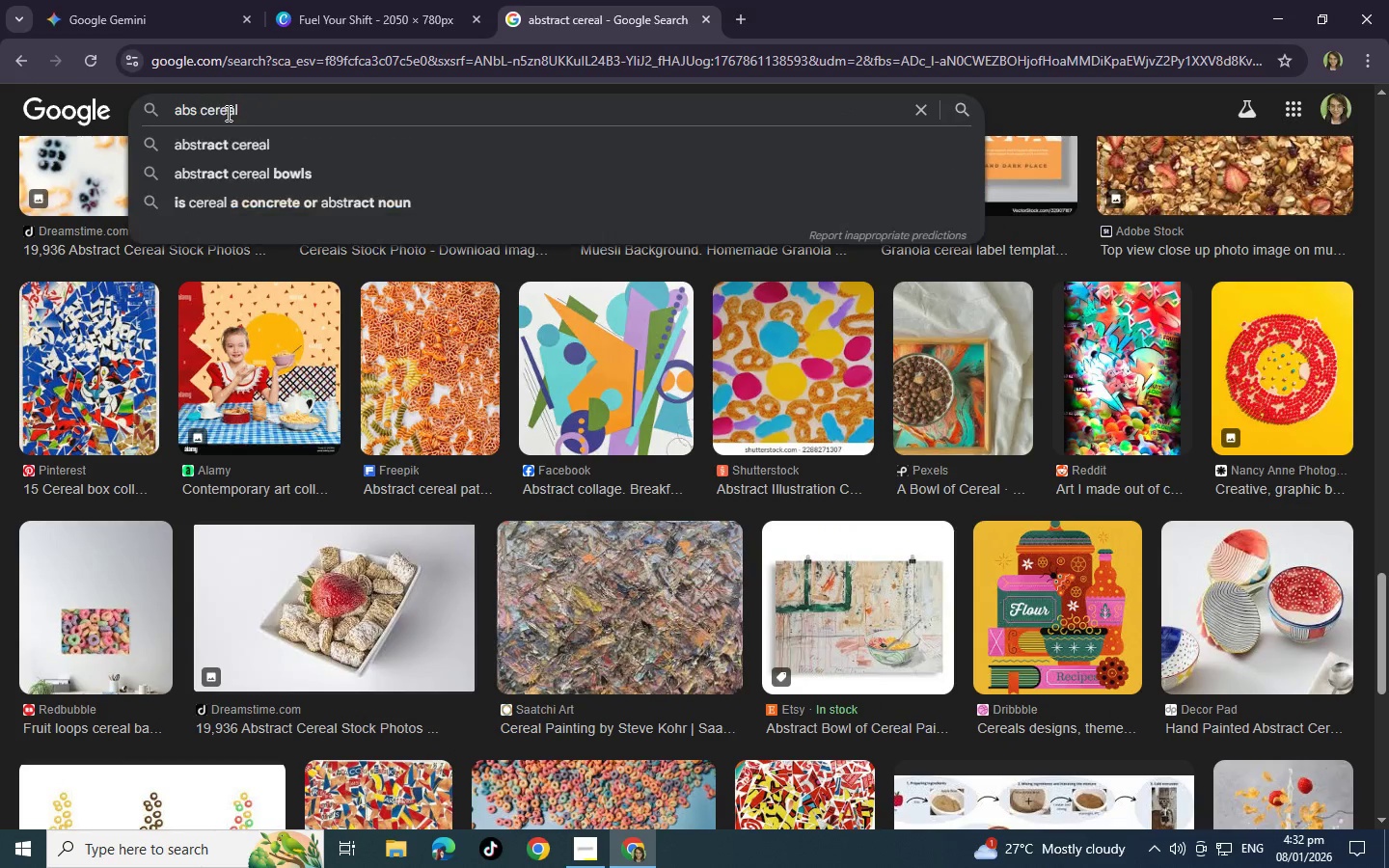 
key(Backspace)
 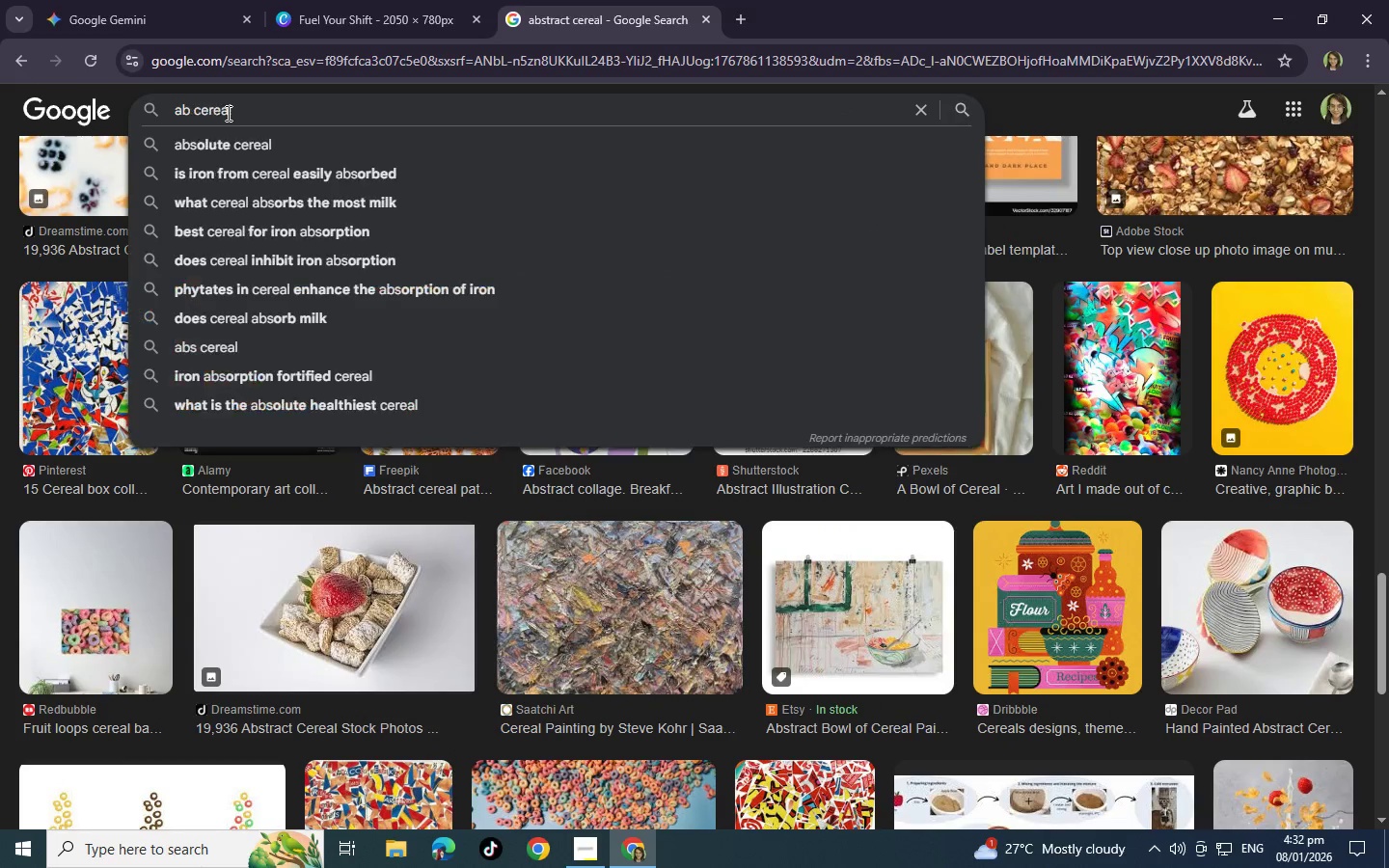 
key(Backspace)
 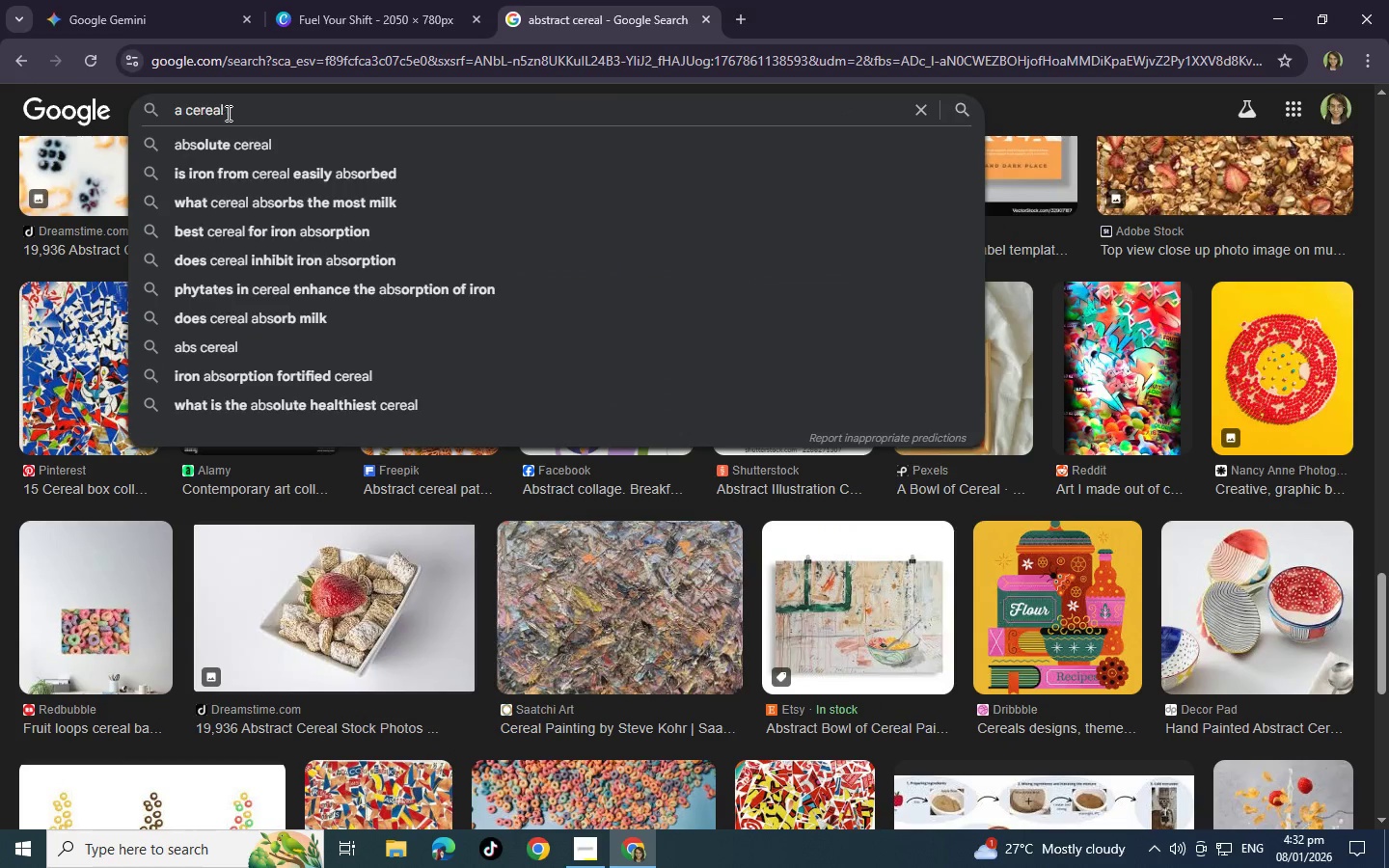 
key(Backspace)
 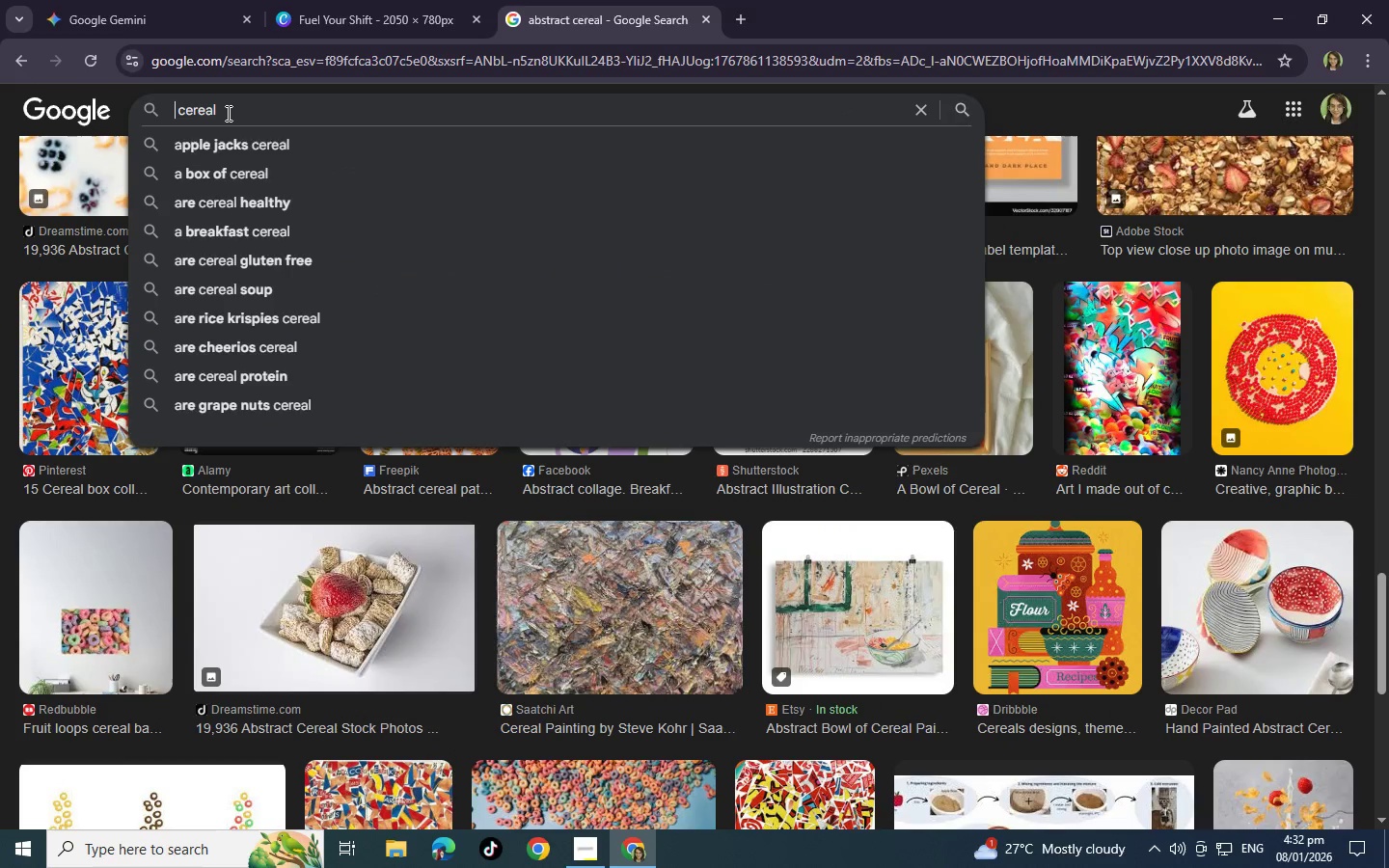 
key(Backspace)
 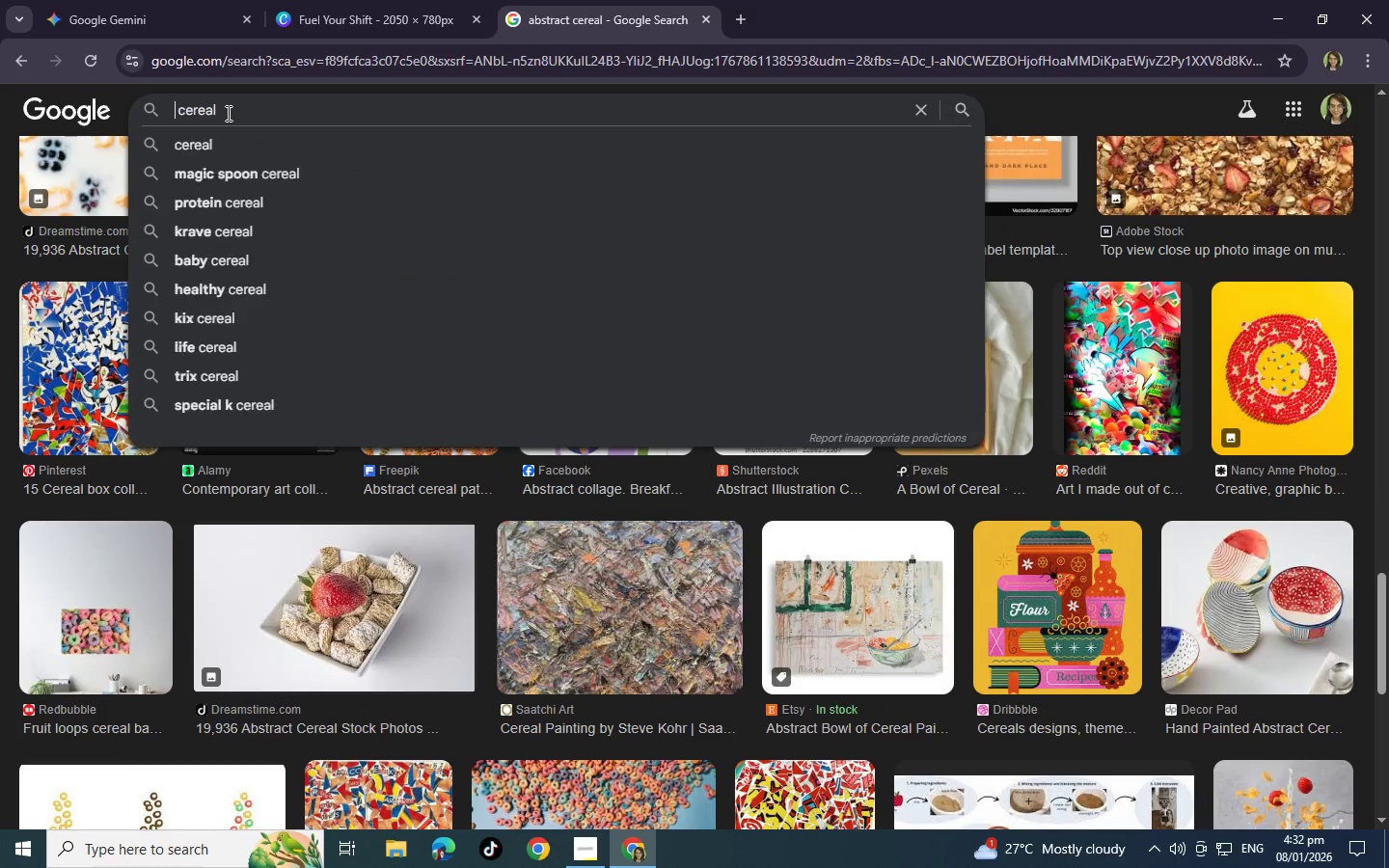 
key(Backspace)
 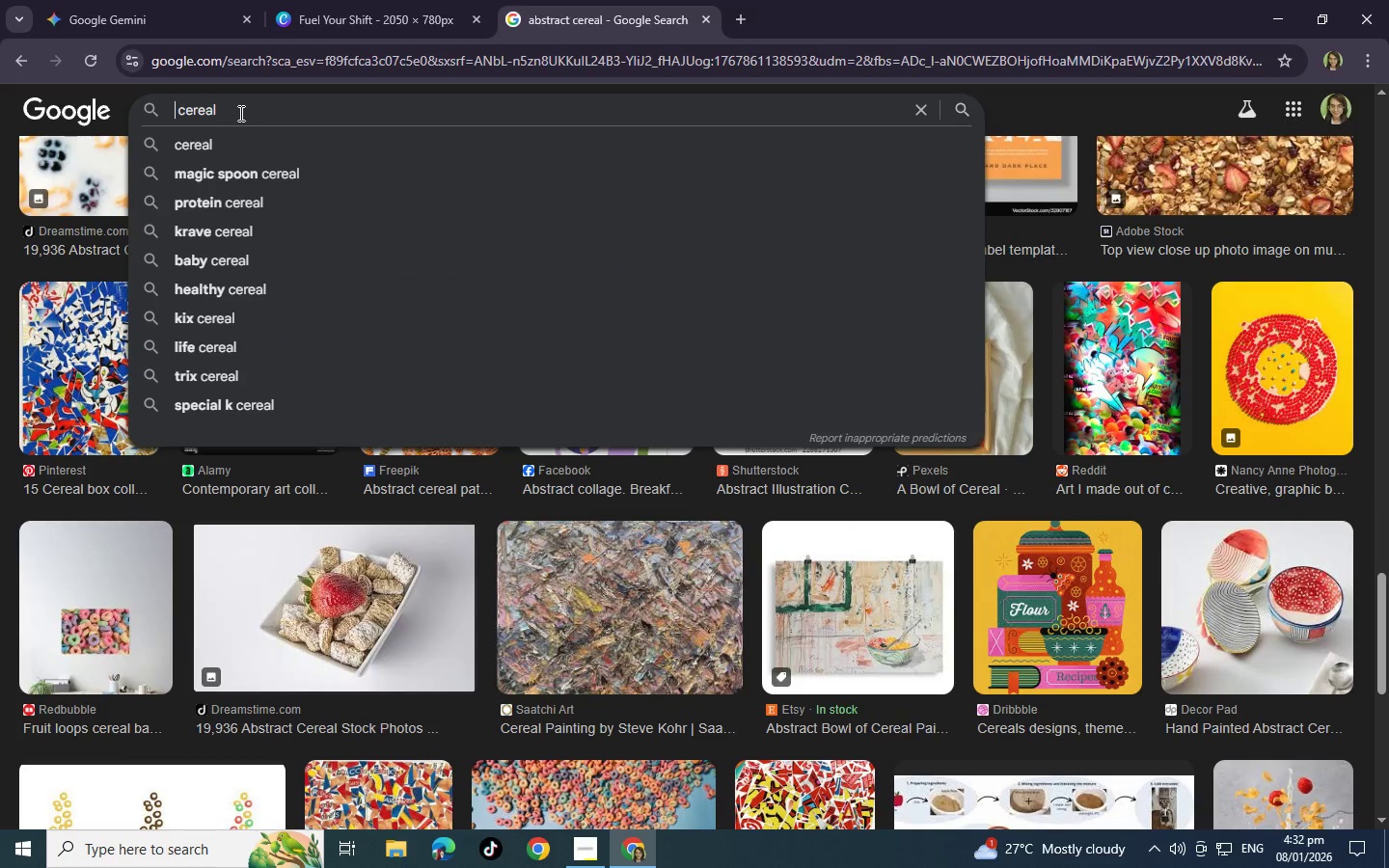 
left_click([239, 113])
 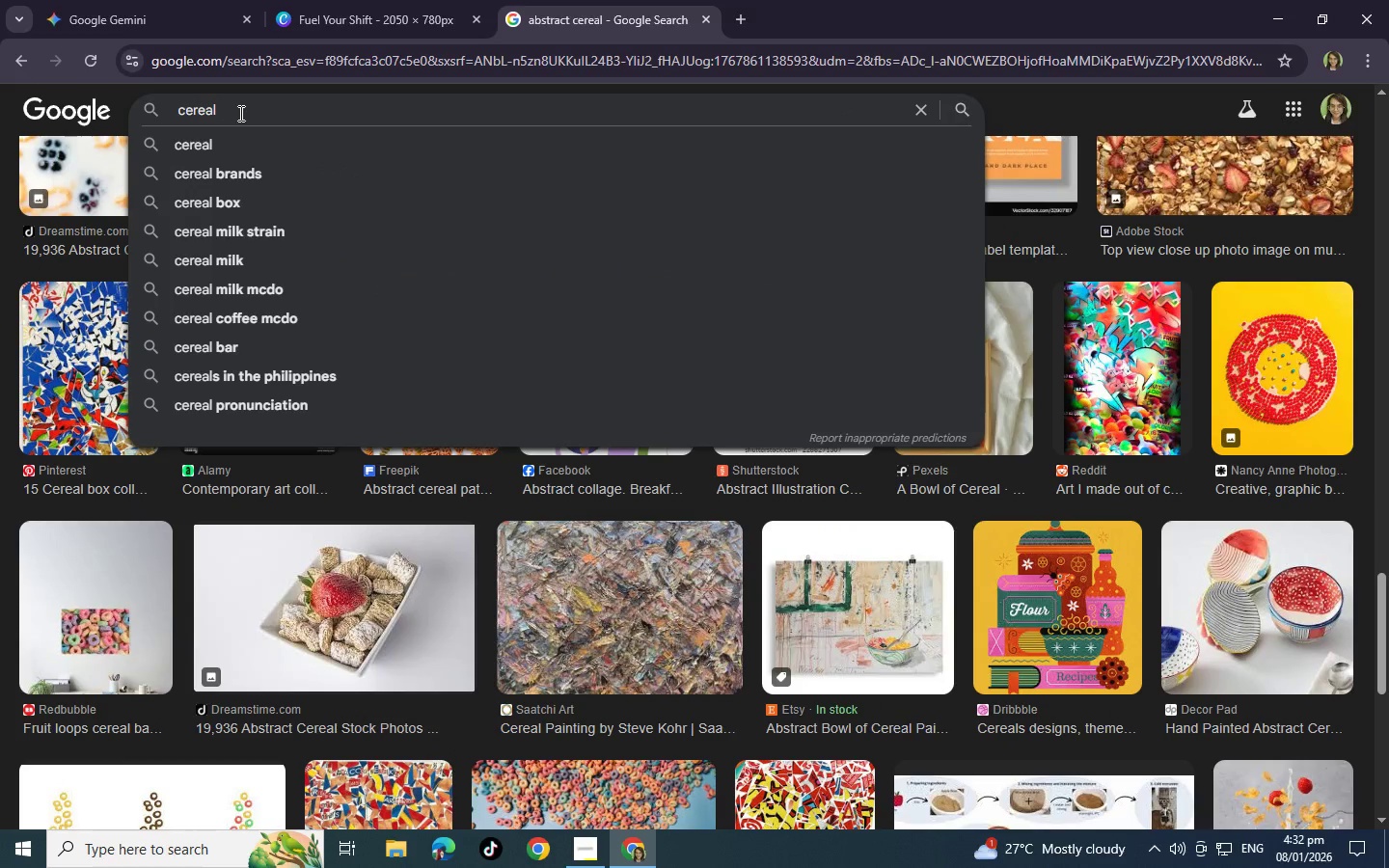 
type( exploed)
 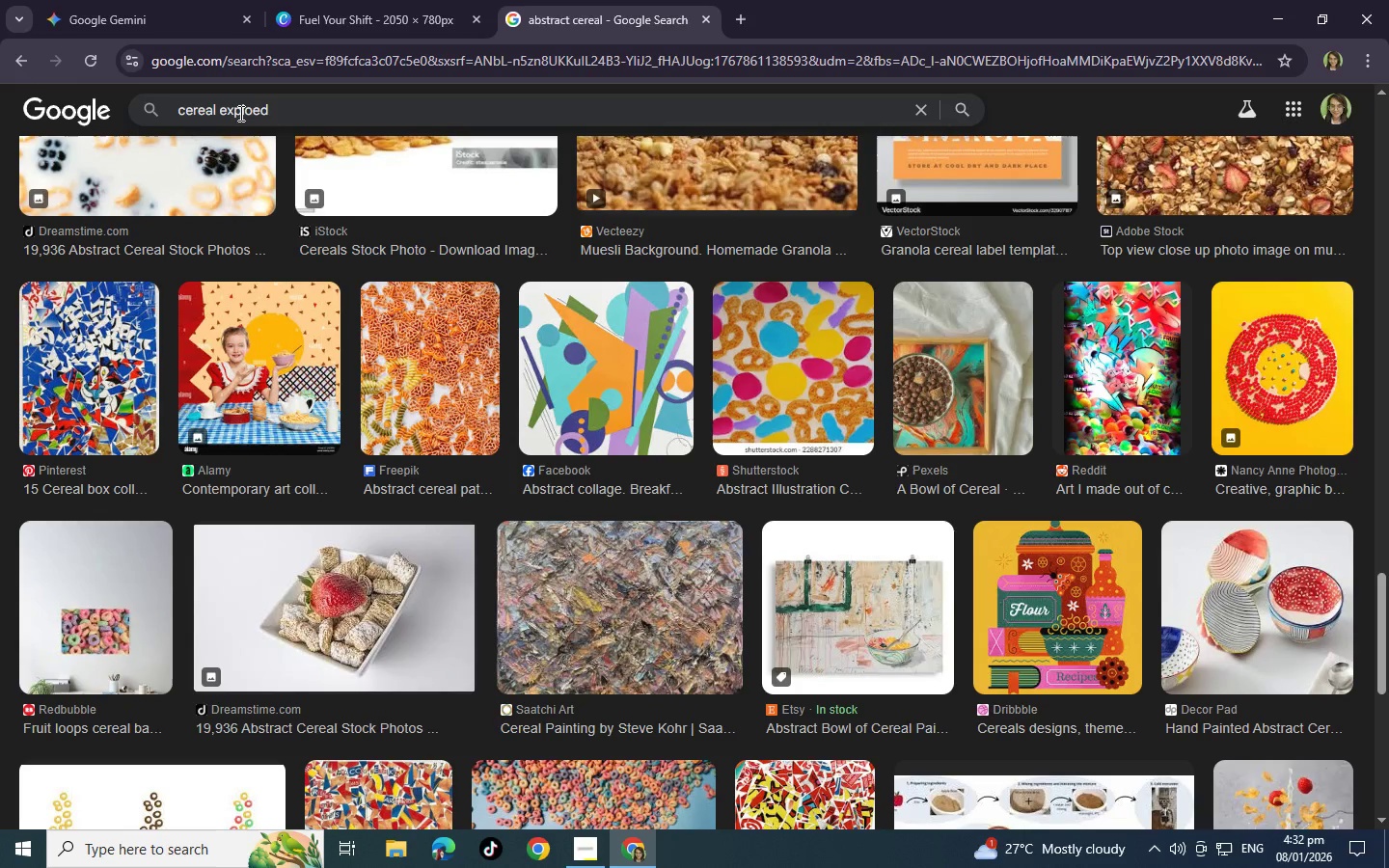 
key(Enter)
 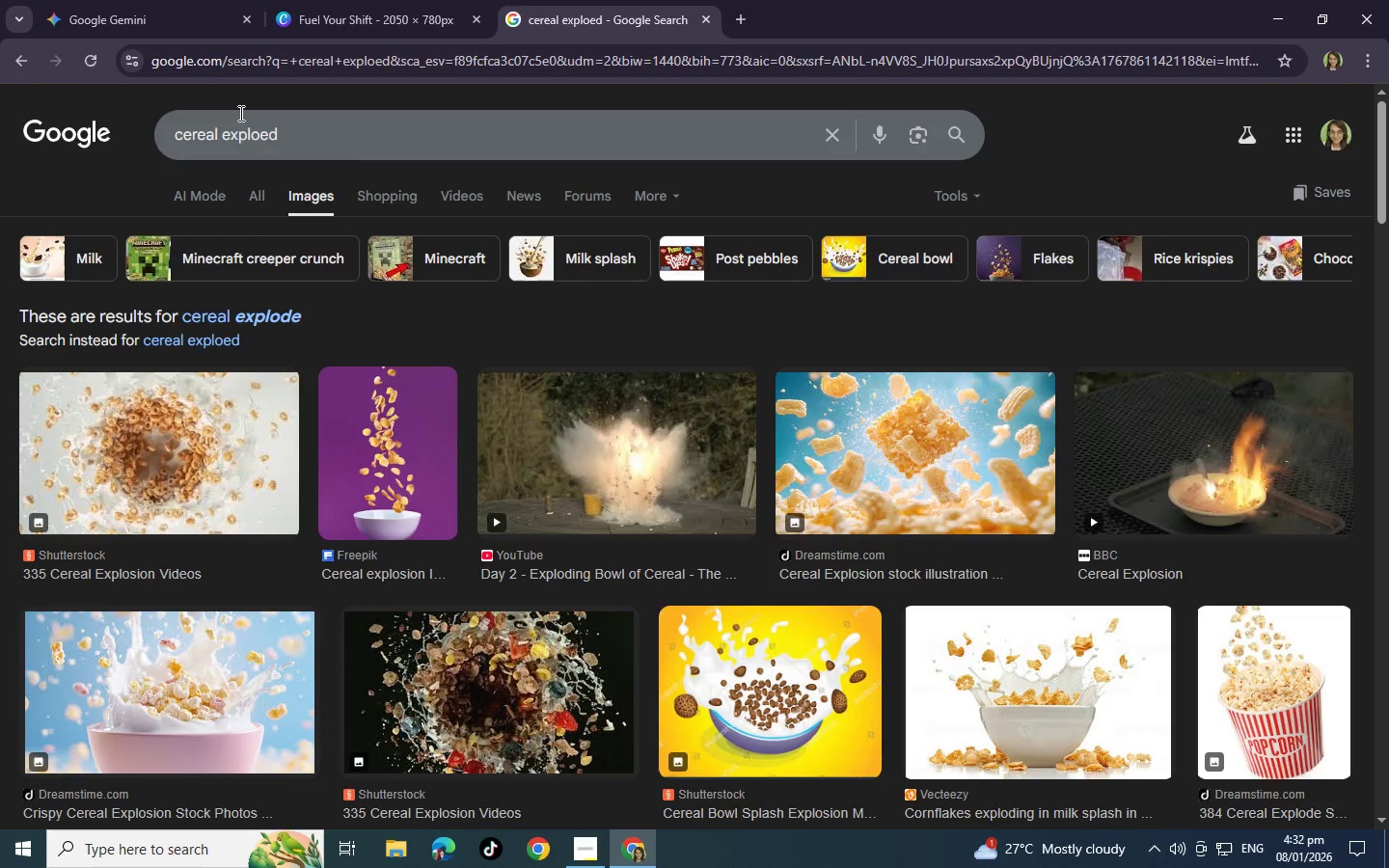 
scroll: coordinate [725, 556], scroll_direction: down, amount: 7.0
 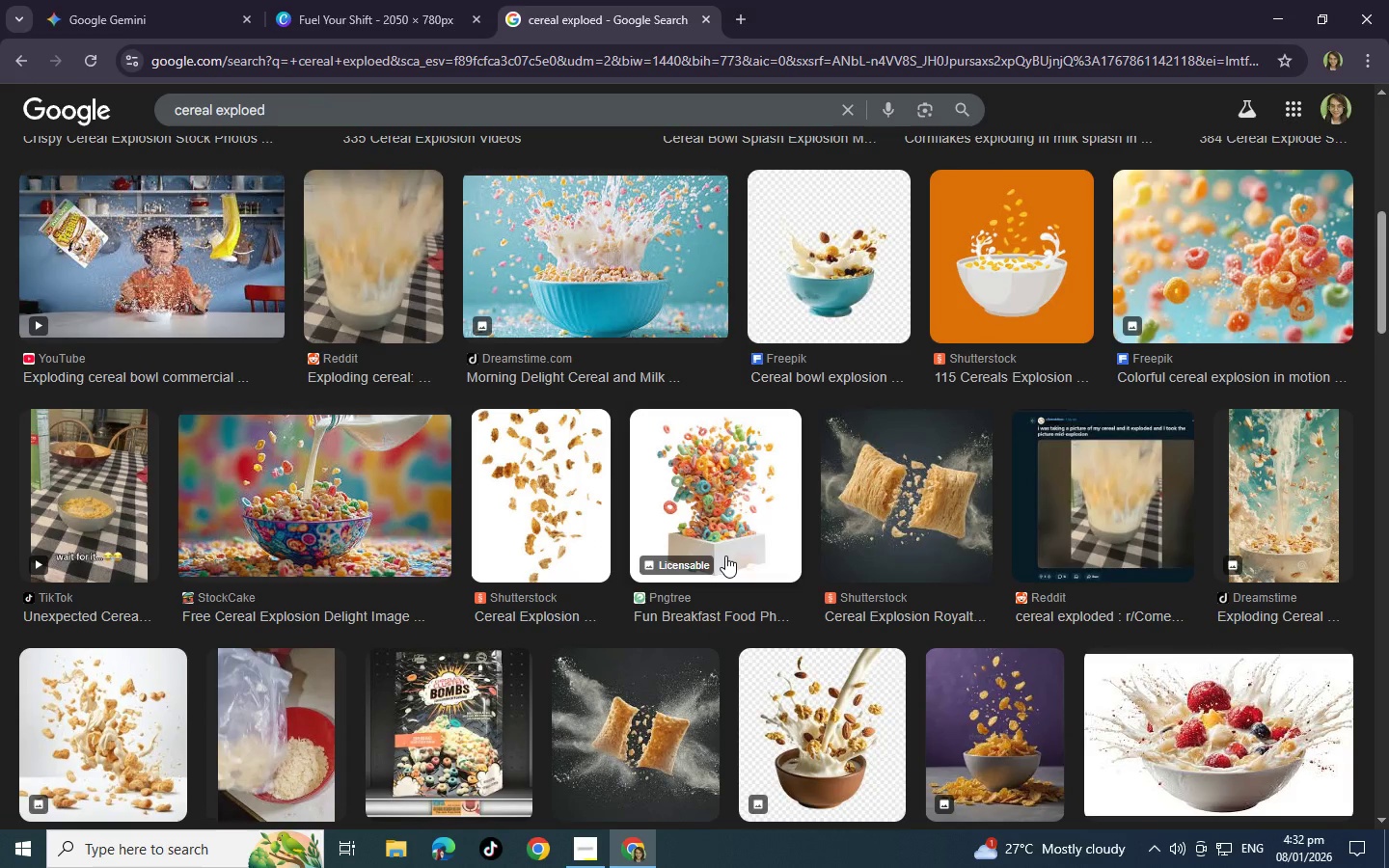 
wait(5.26)
 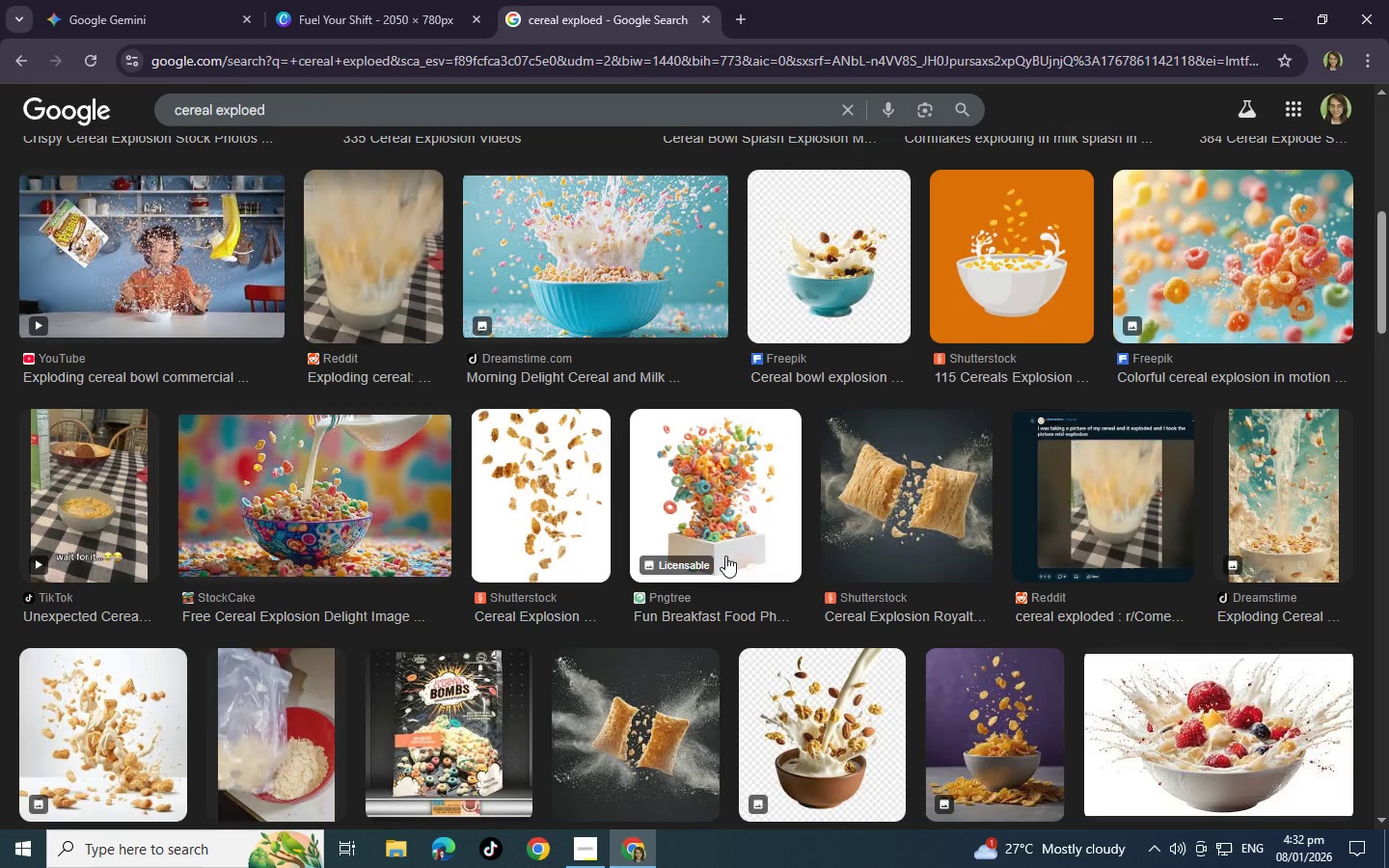 
scroll: coordinate [725, 556], scroll_direction: down, amount: 2.0
 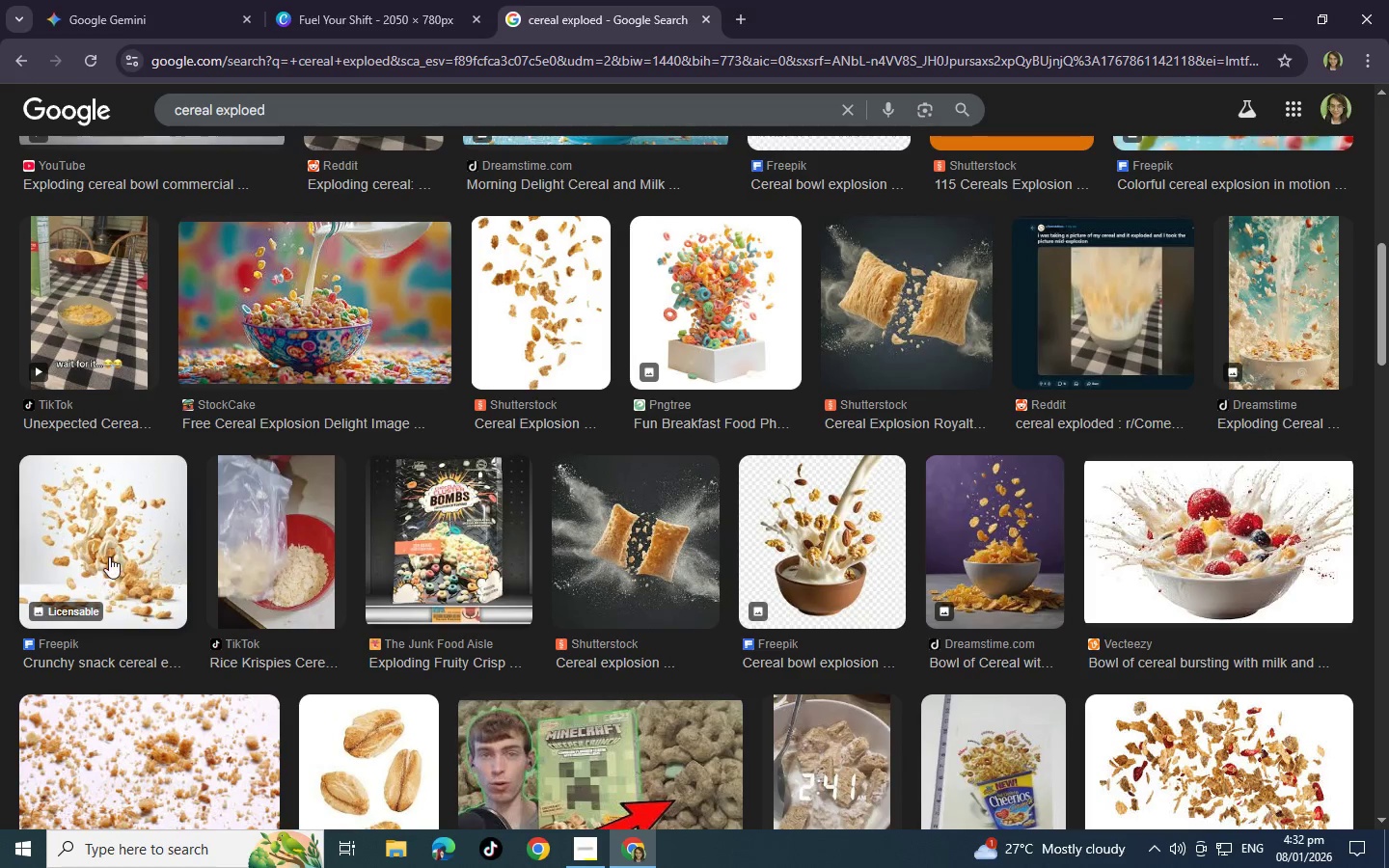 
left_click([110, 556])
 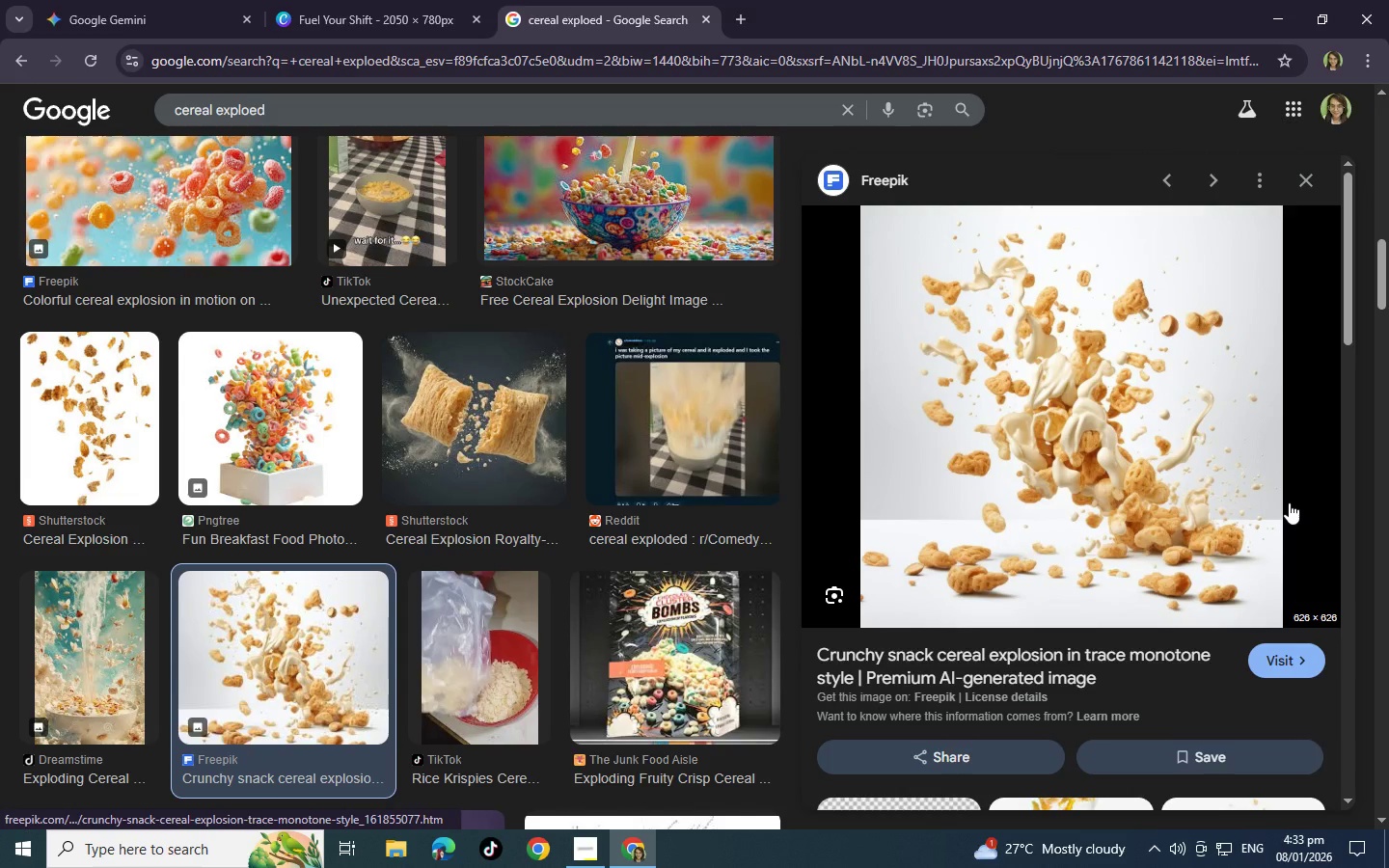 
right_click([1067, 387])
 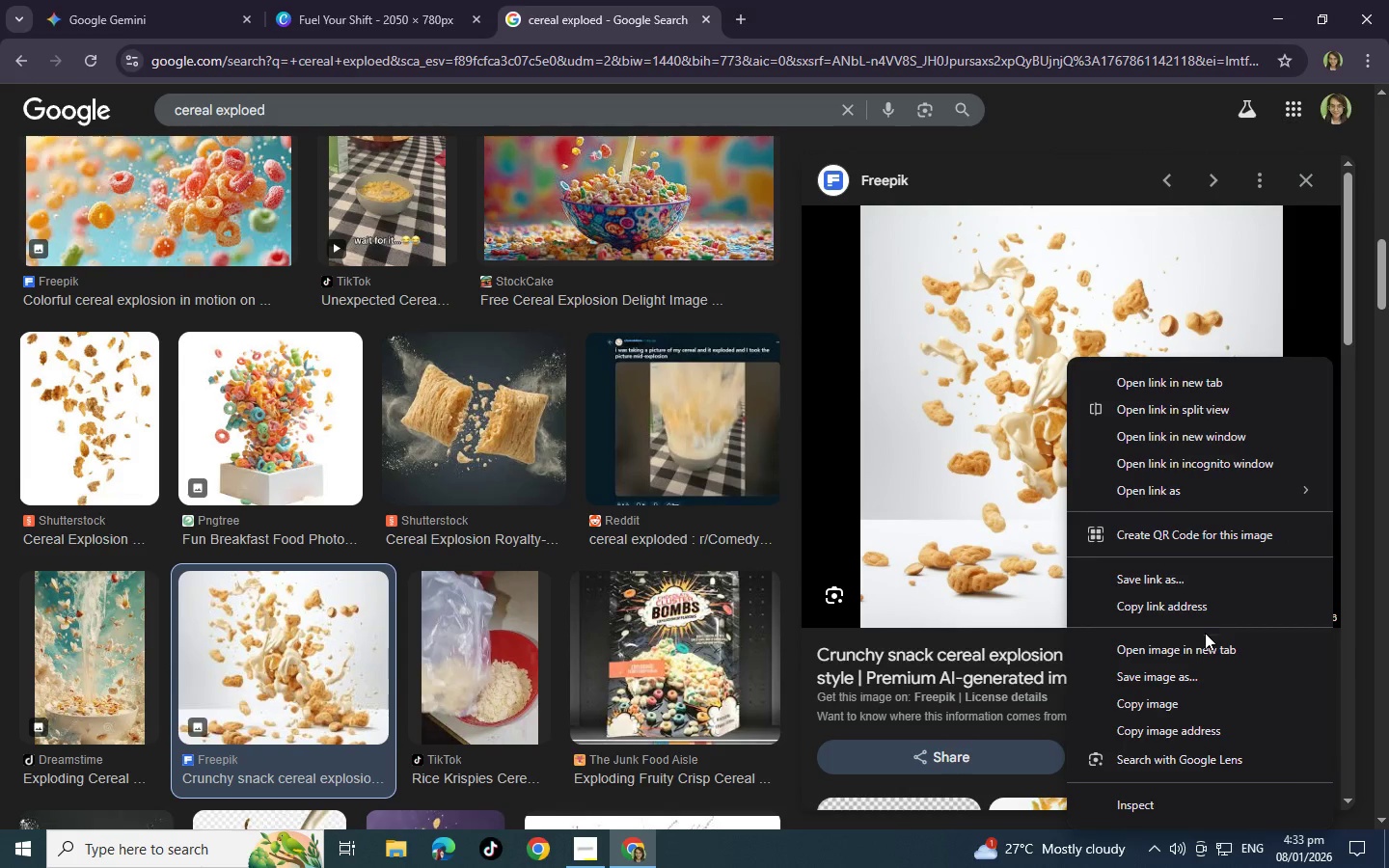 
wait(7.14)
 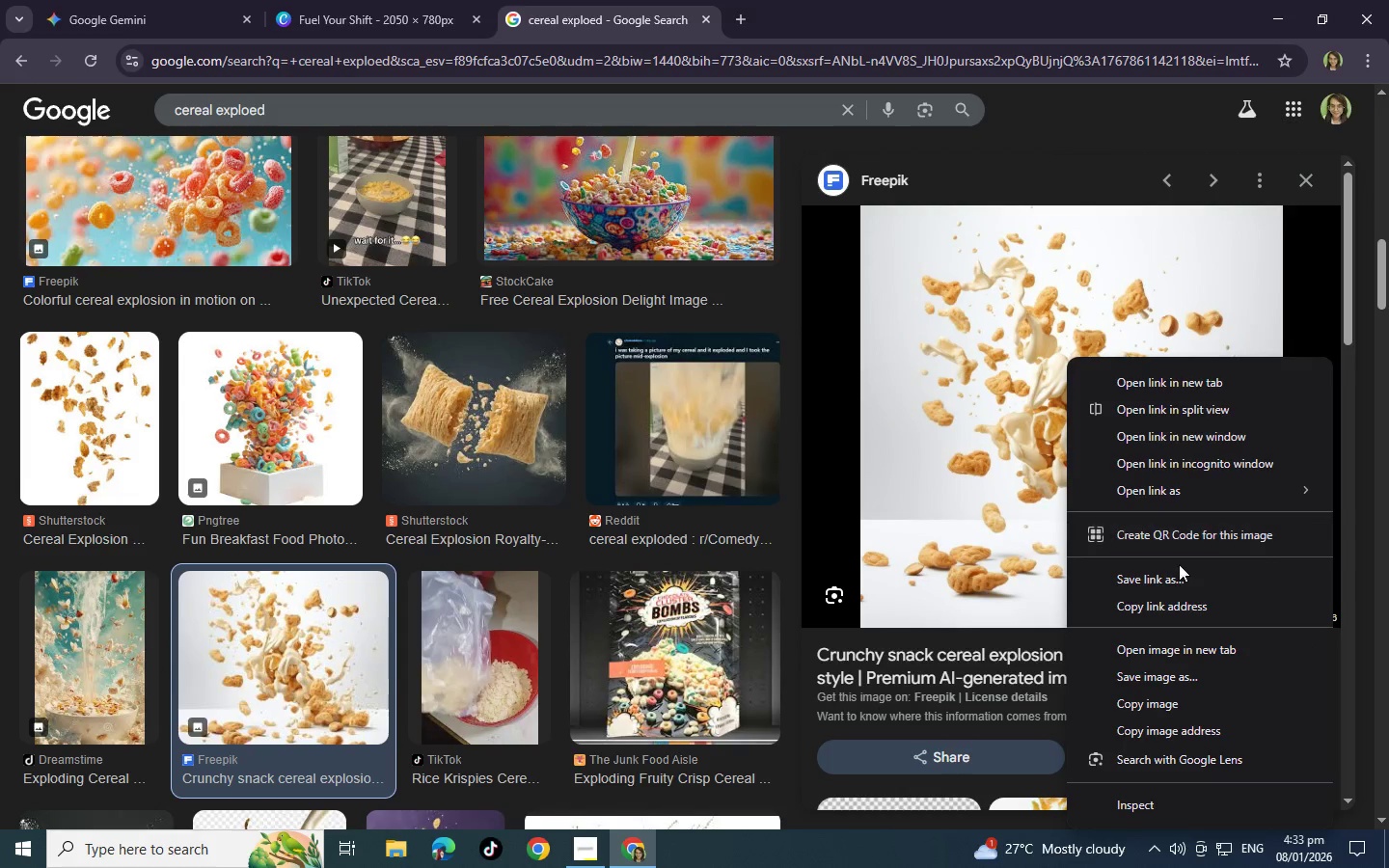 
left_click([1205, 684])
 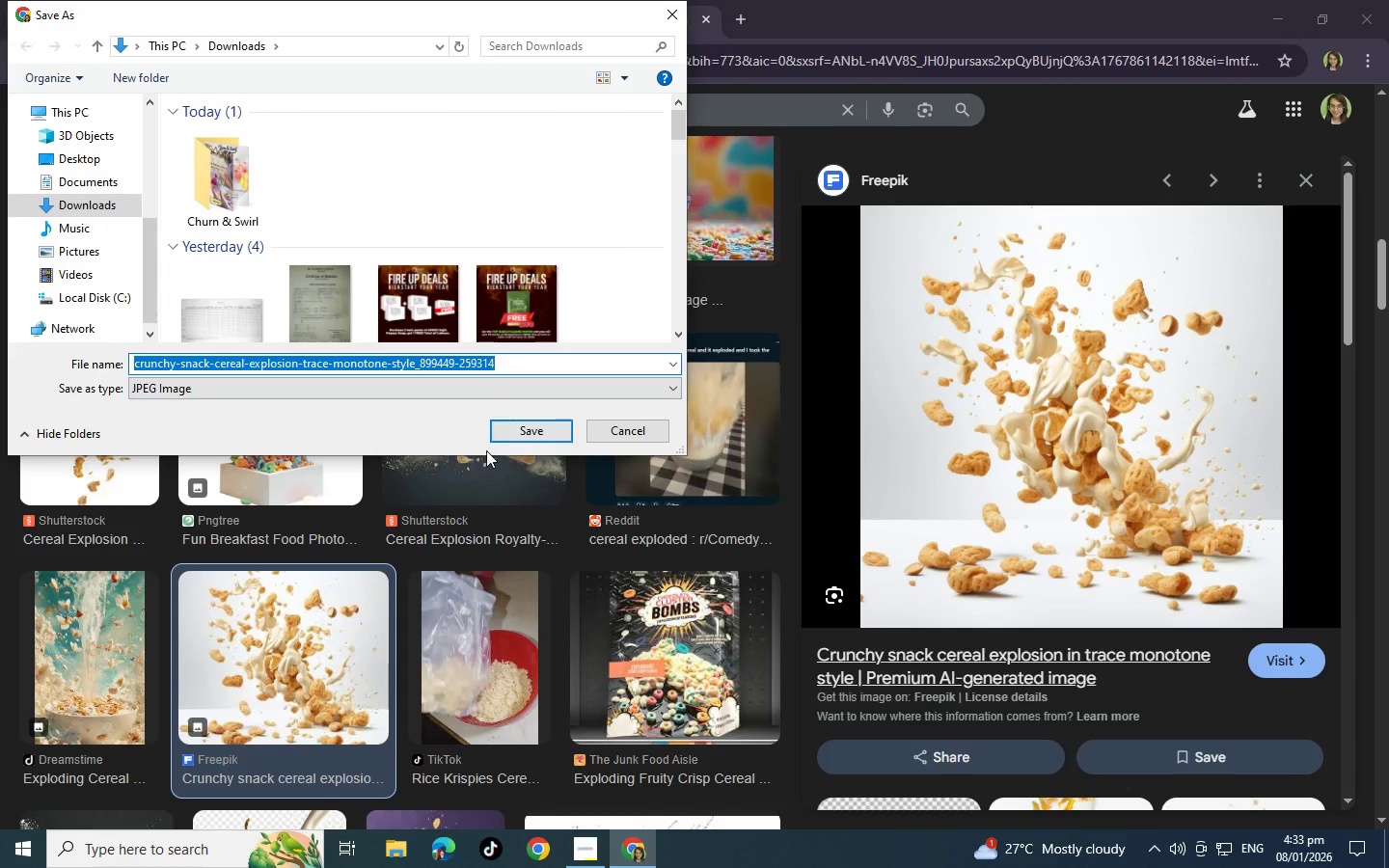 
left_click([519, 431])
 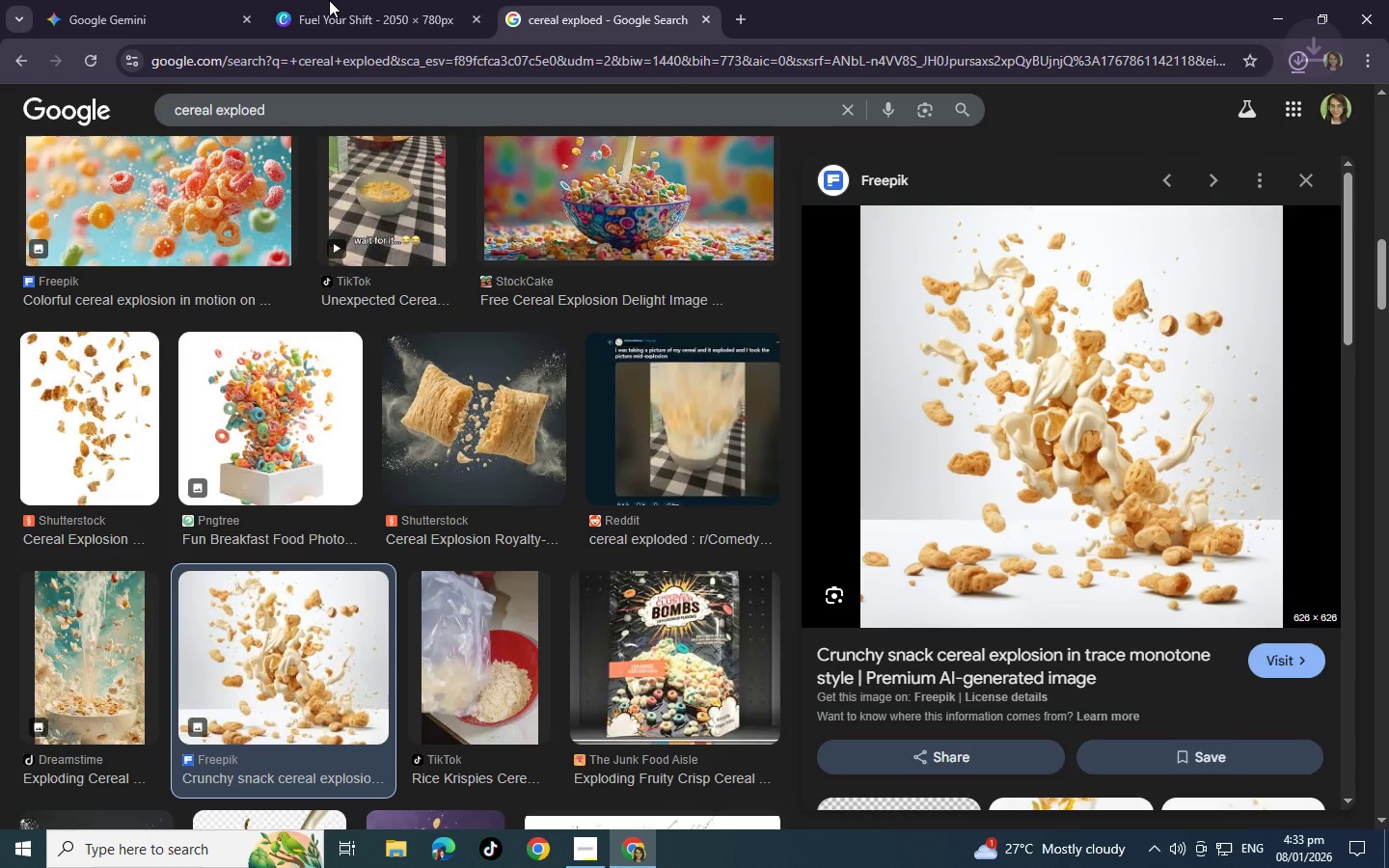 
left_click([333, 0])
 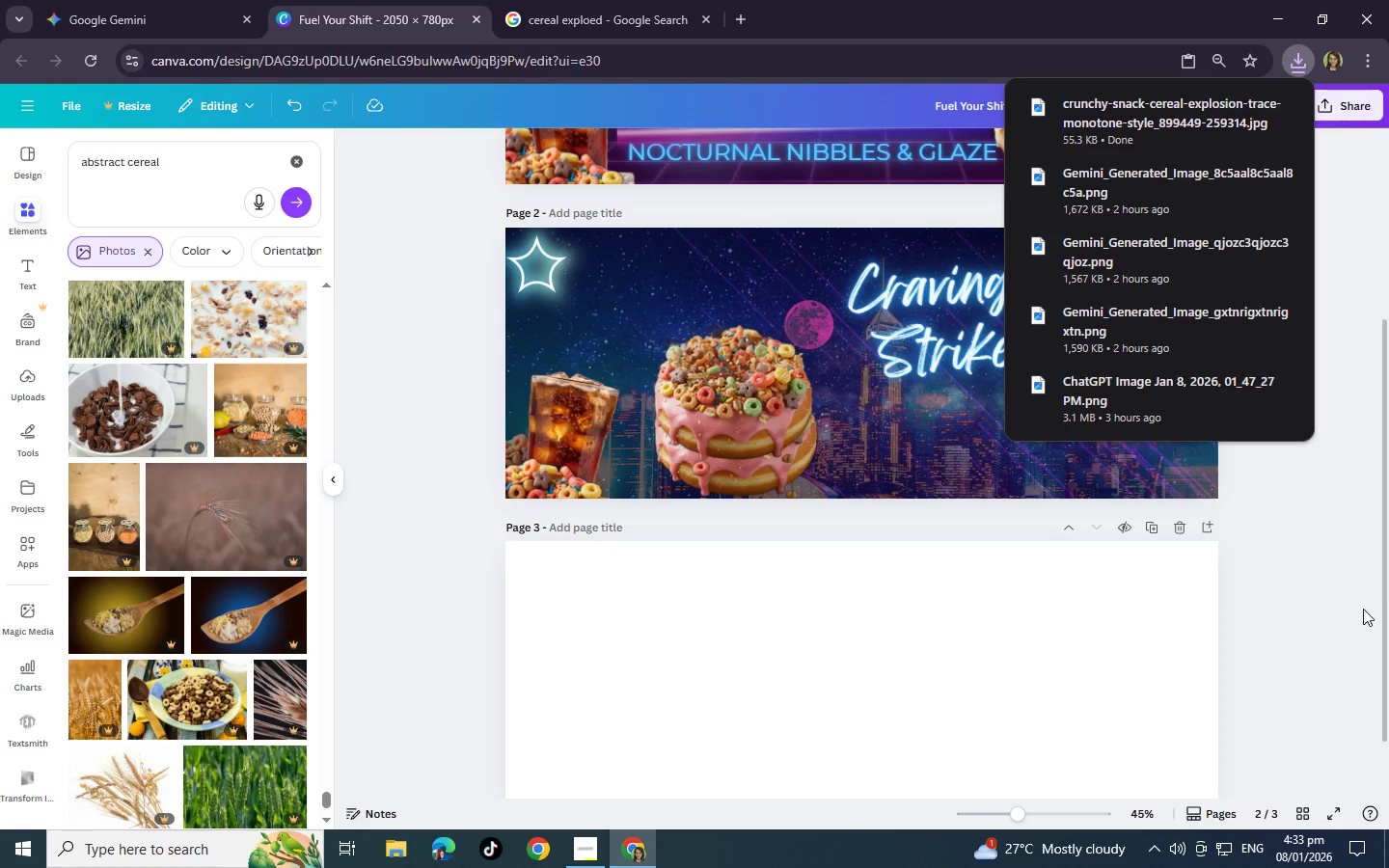 
left_click([1338, 574])
 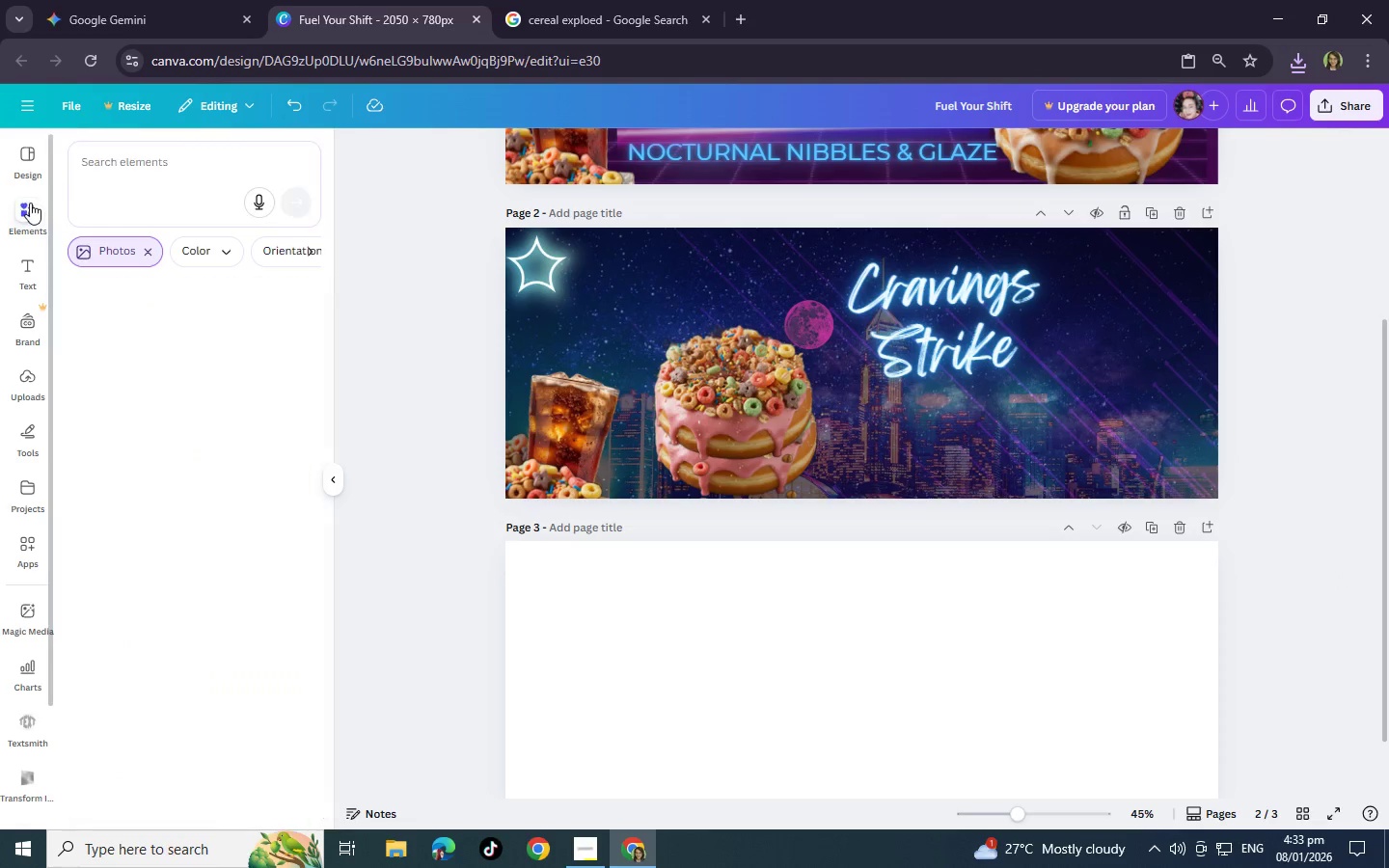 
left_click([22, 382])
 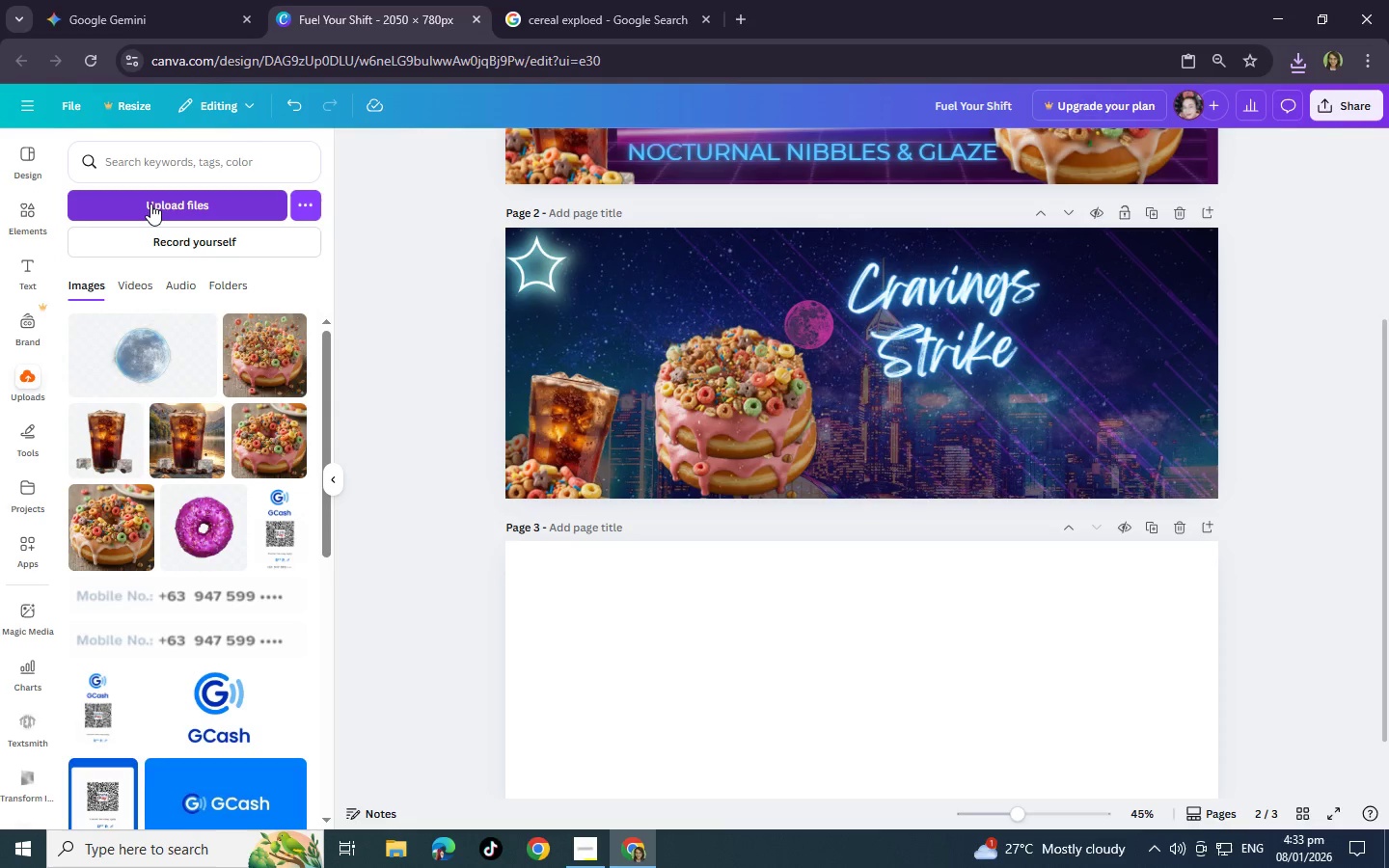 
left_click([150, 203])
 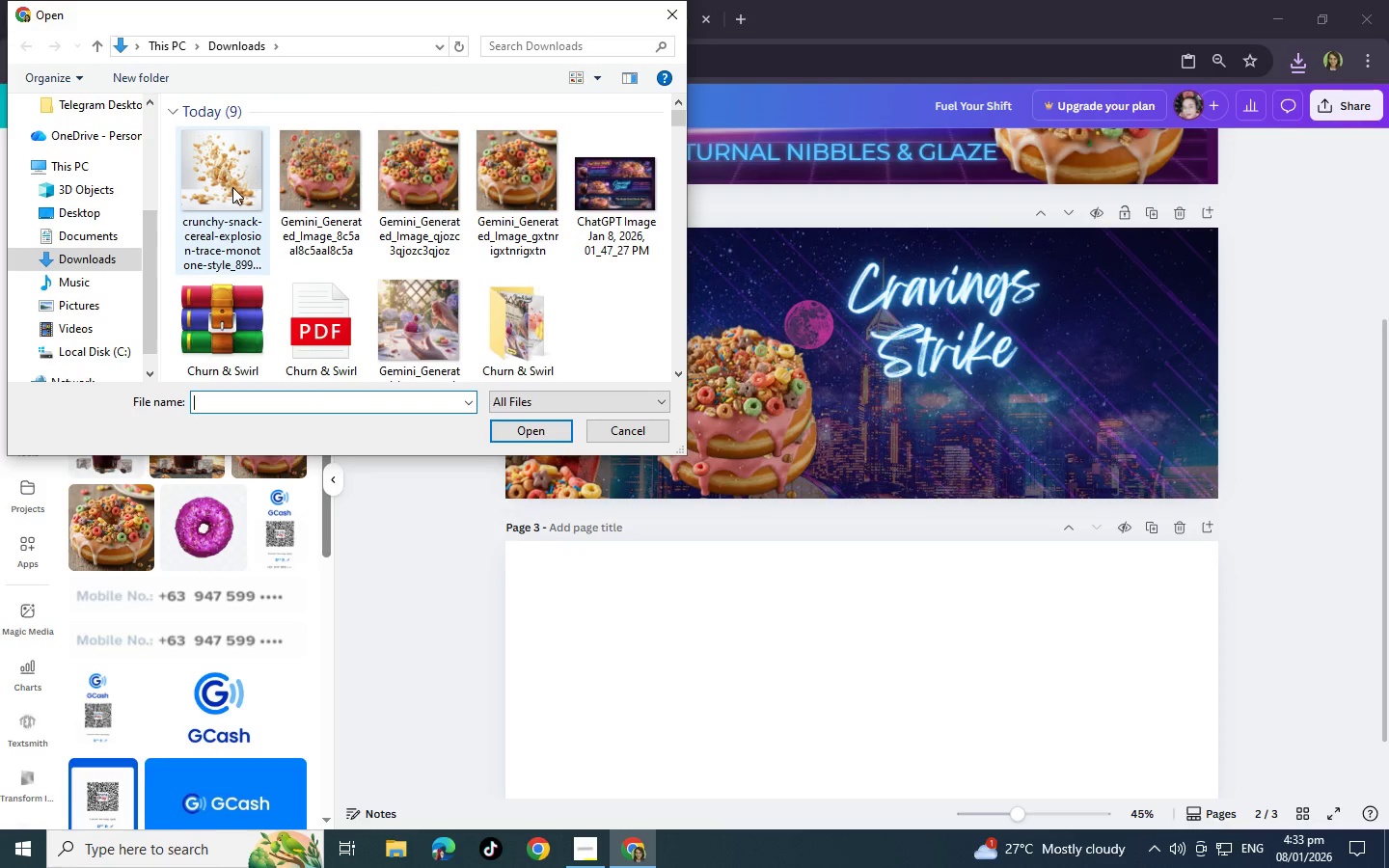 
left_click([232, 187])
 